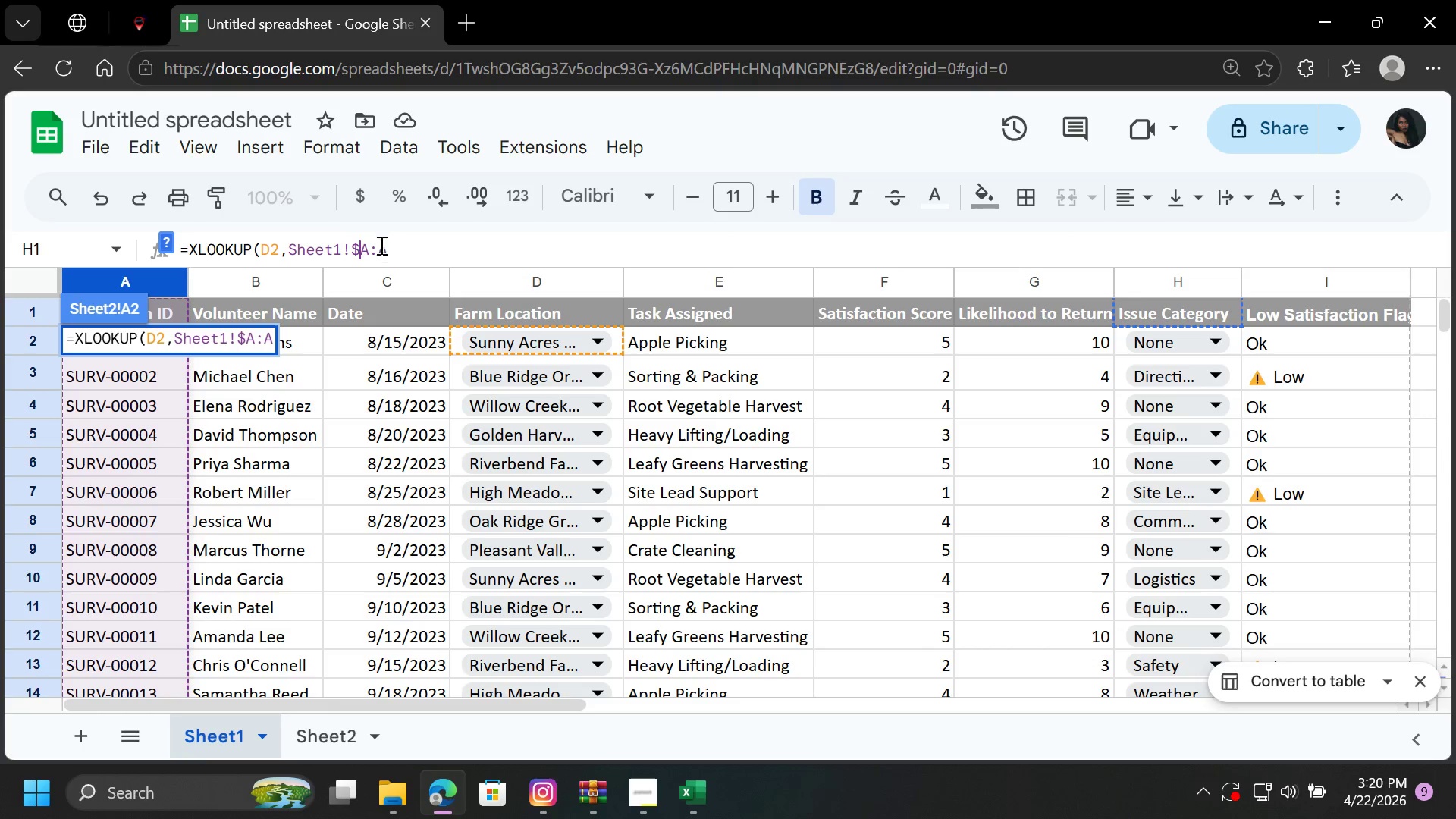 
left_click([370, 246])
 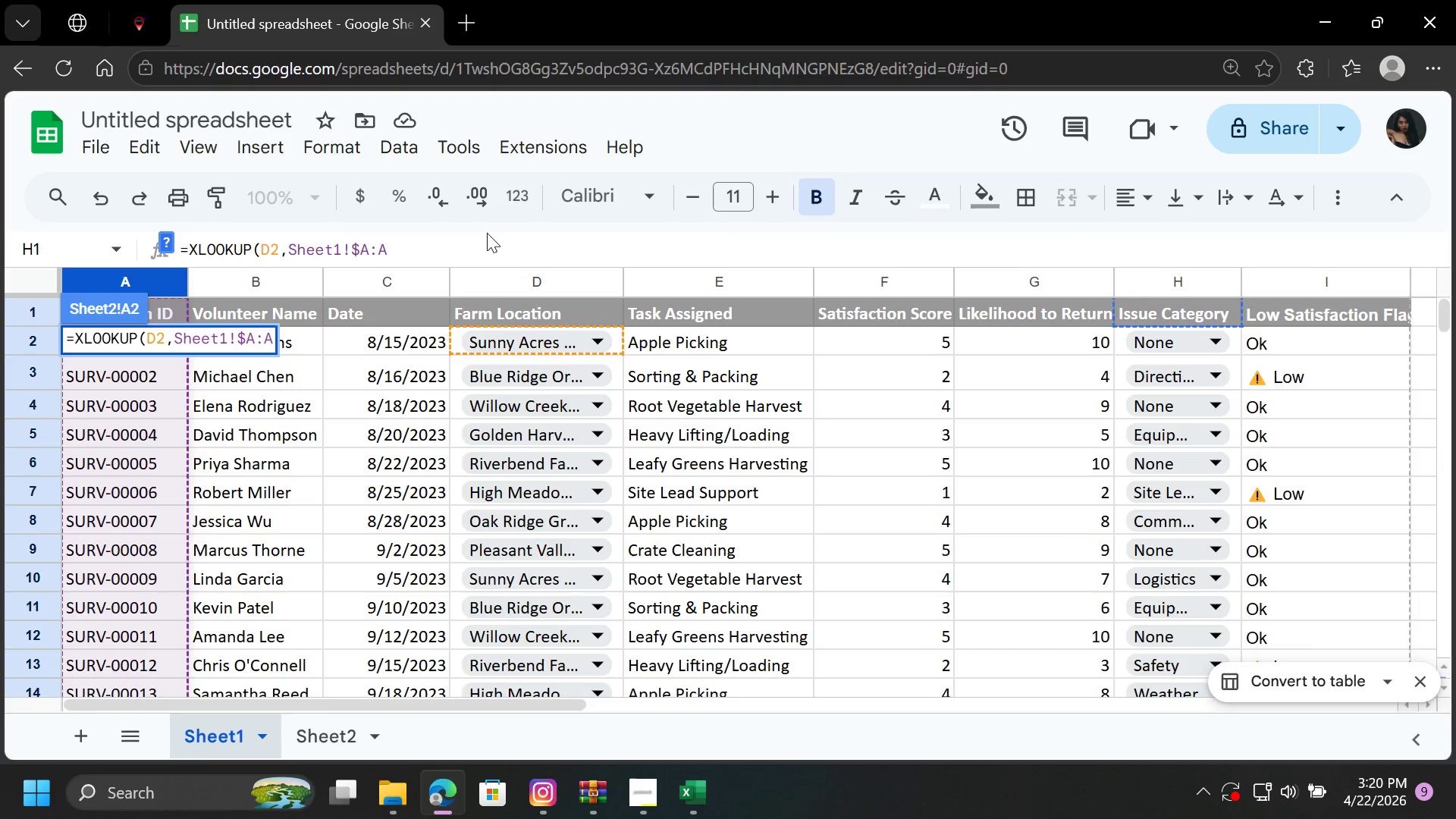 
key(2)
 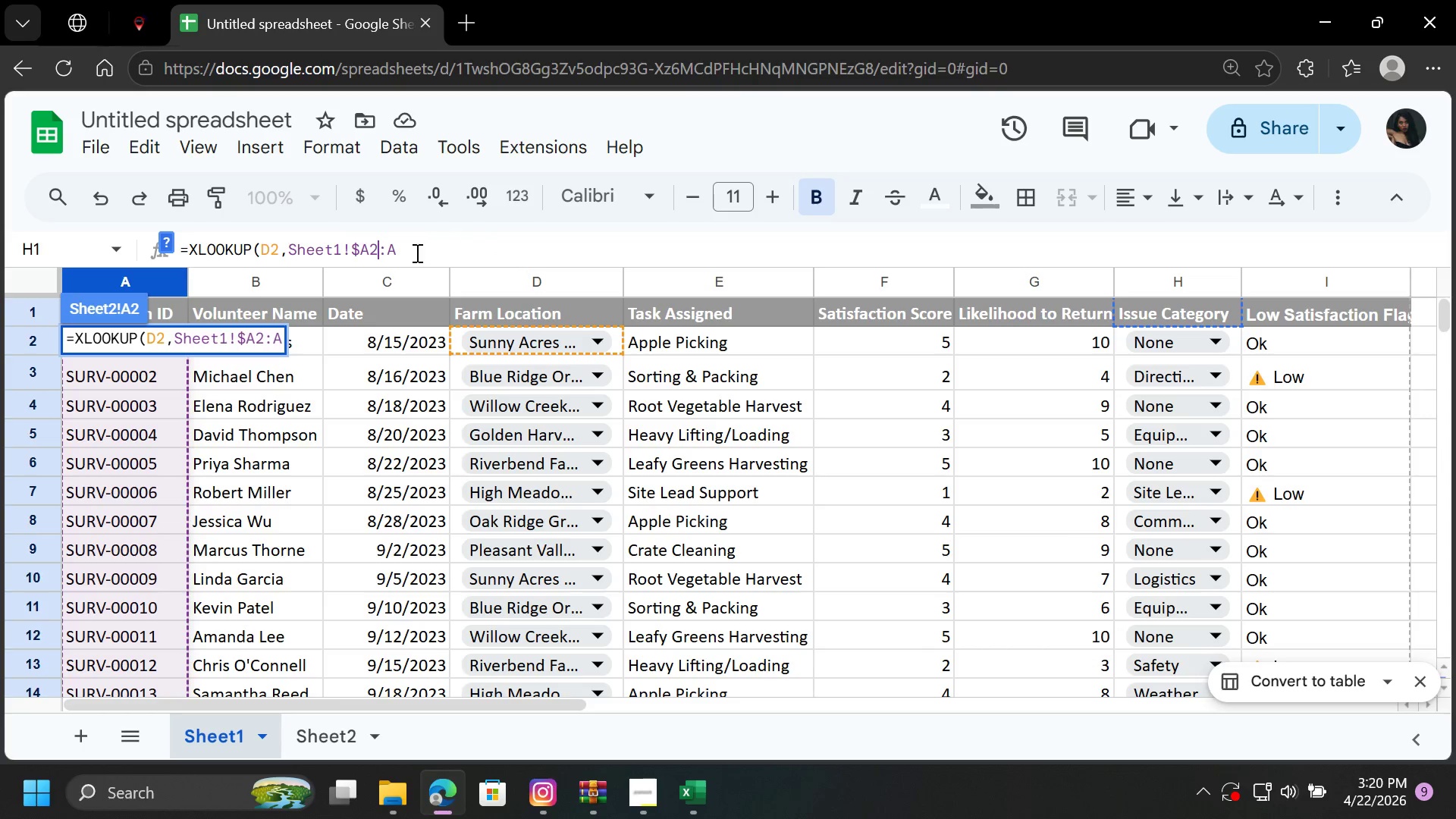 
left_click([411, 253])
 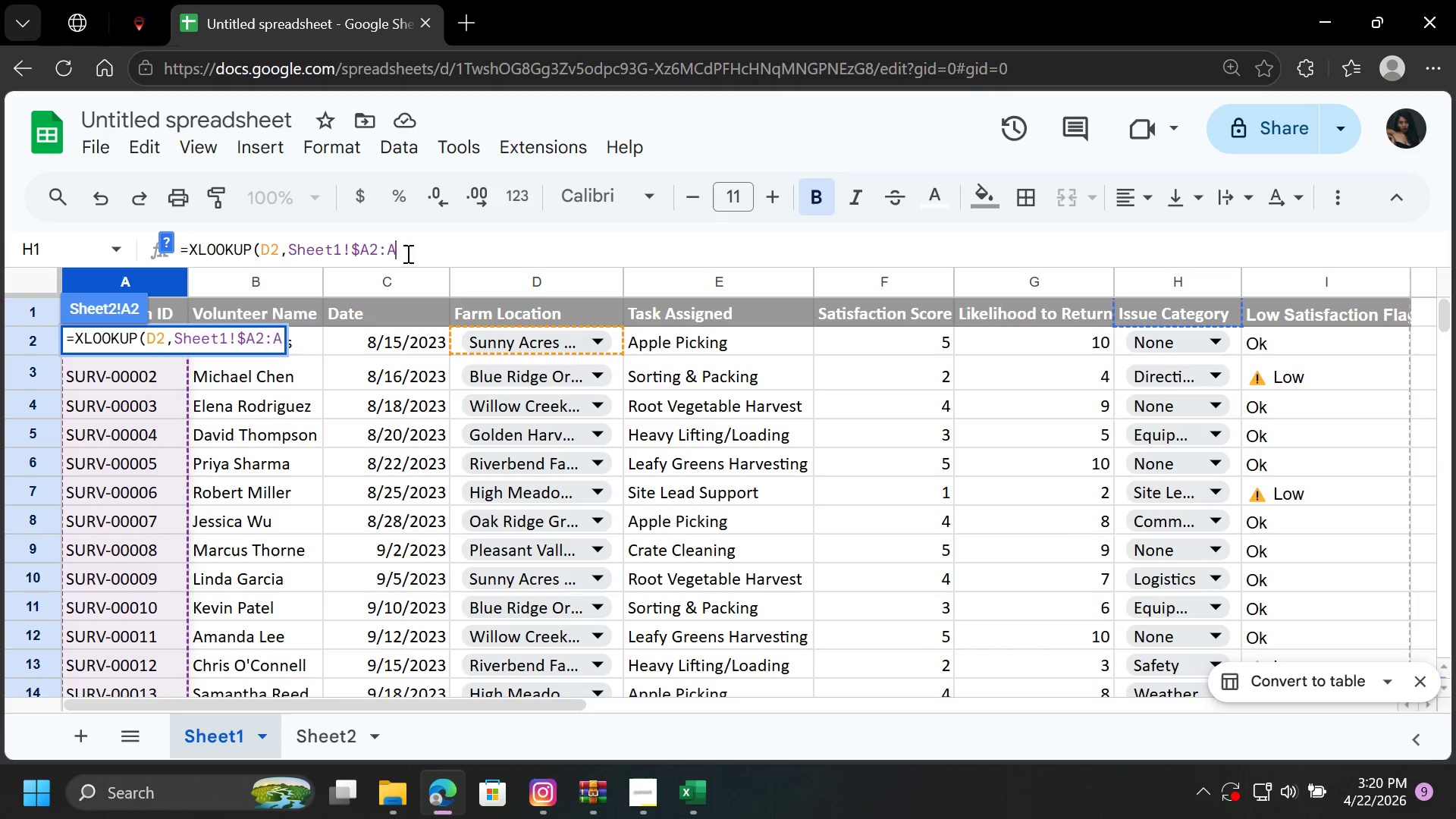 
left_click([389, 246])
 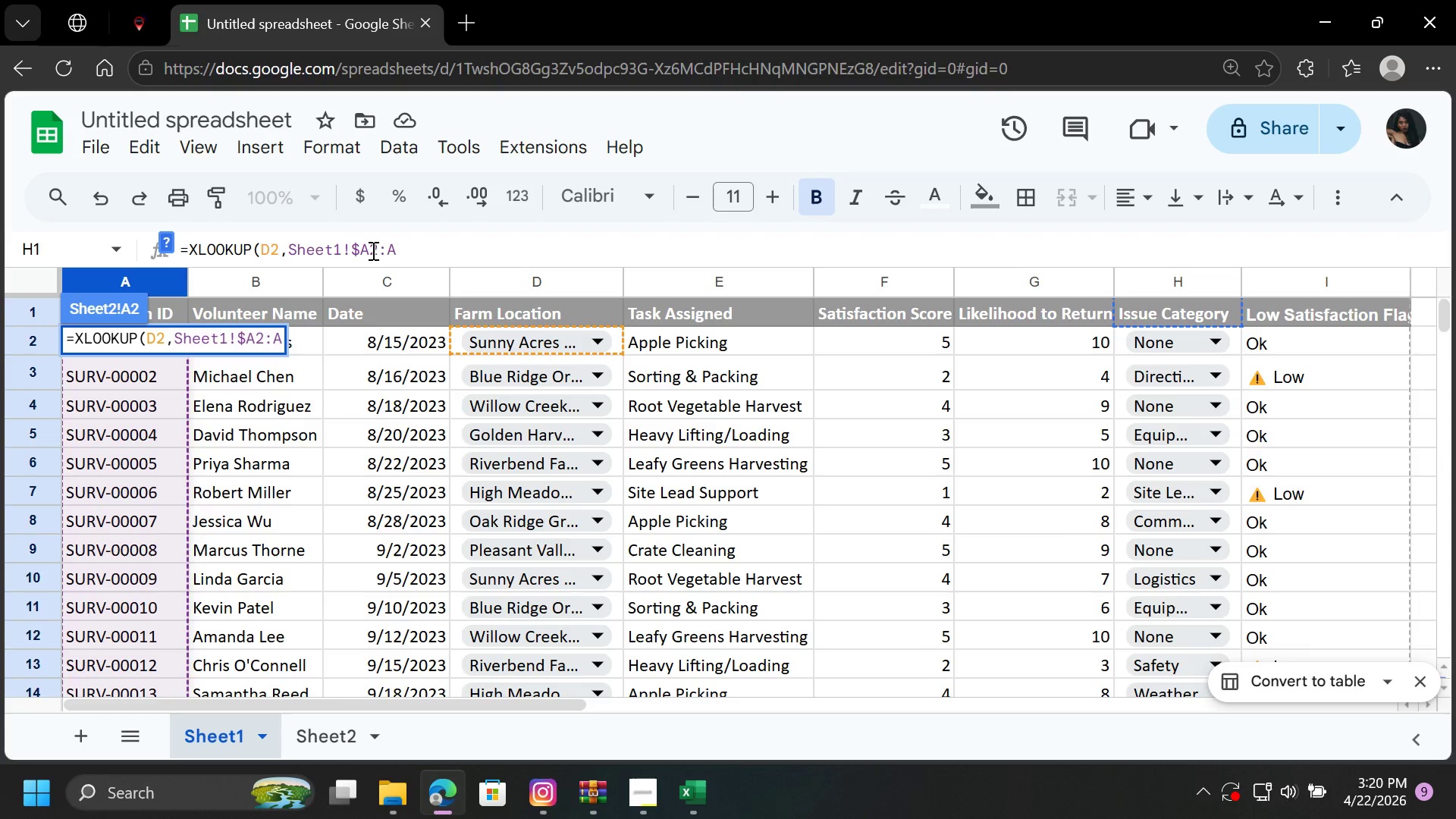 
left_click([372, 250])
 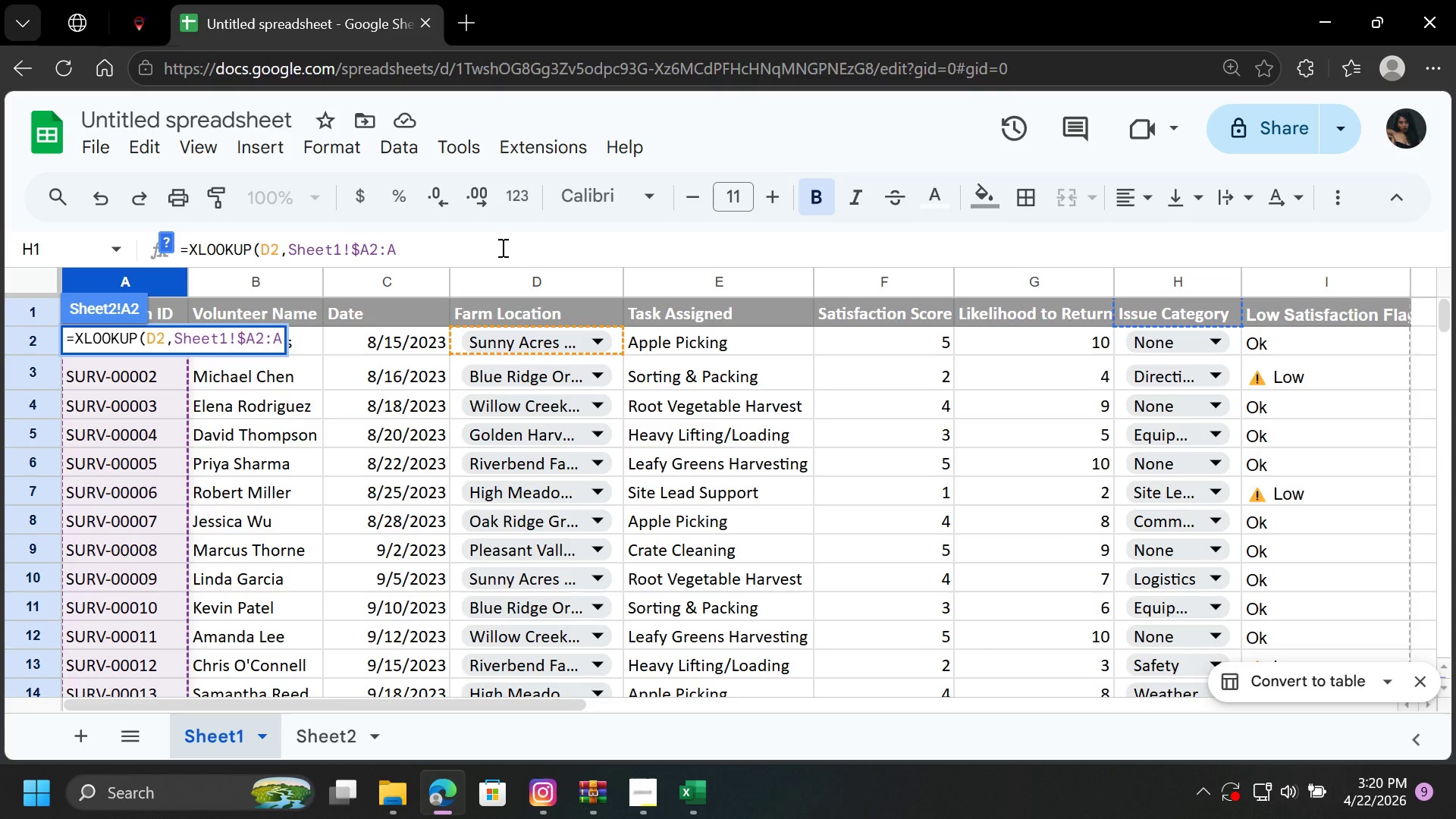 
key(Shift+4)
 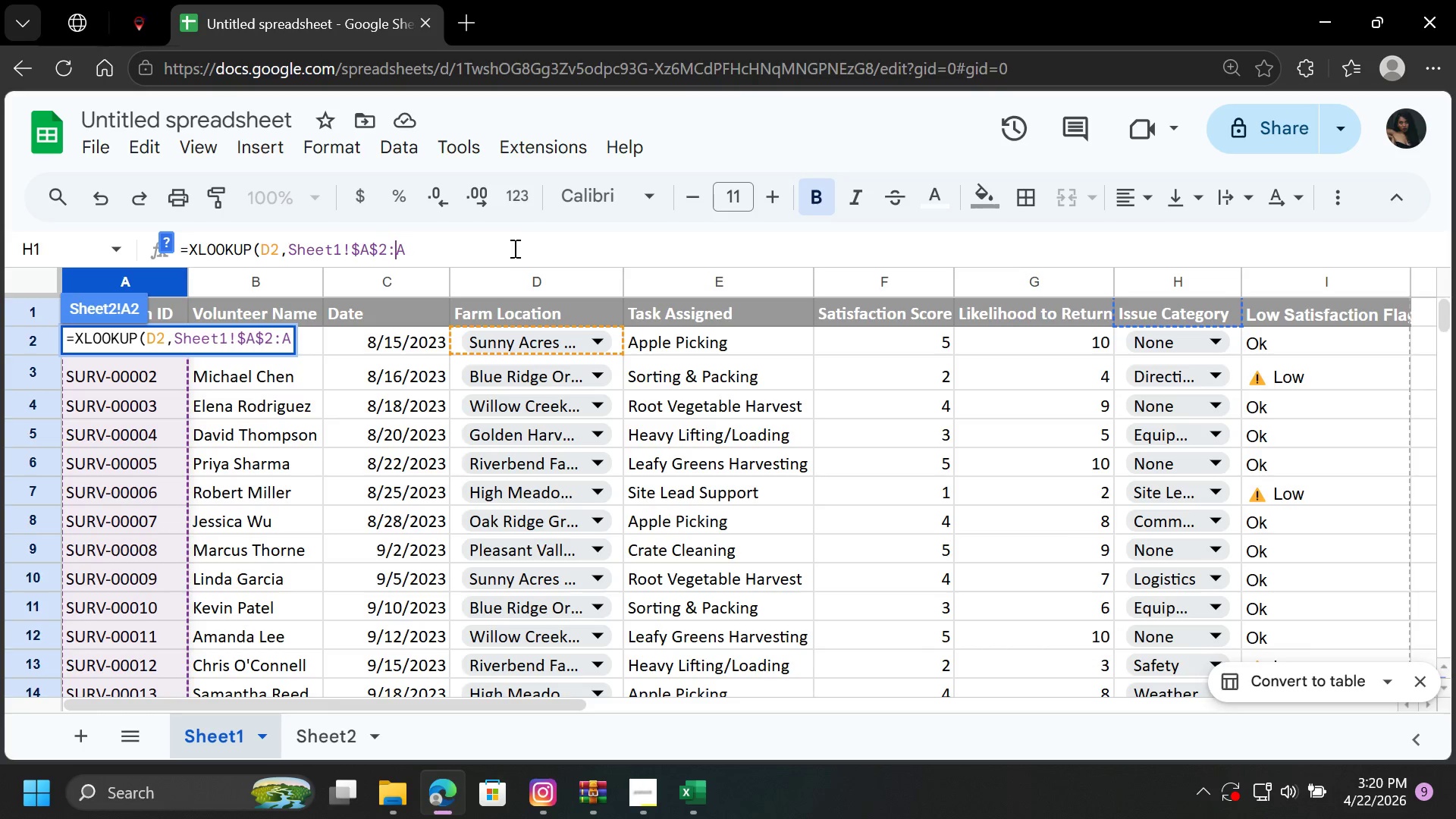 
key(Shift+4)
 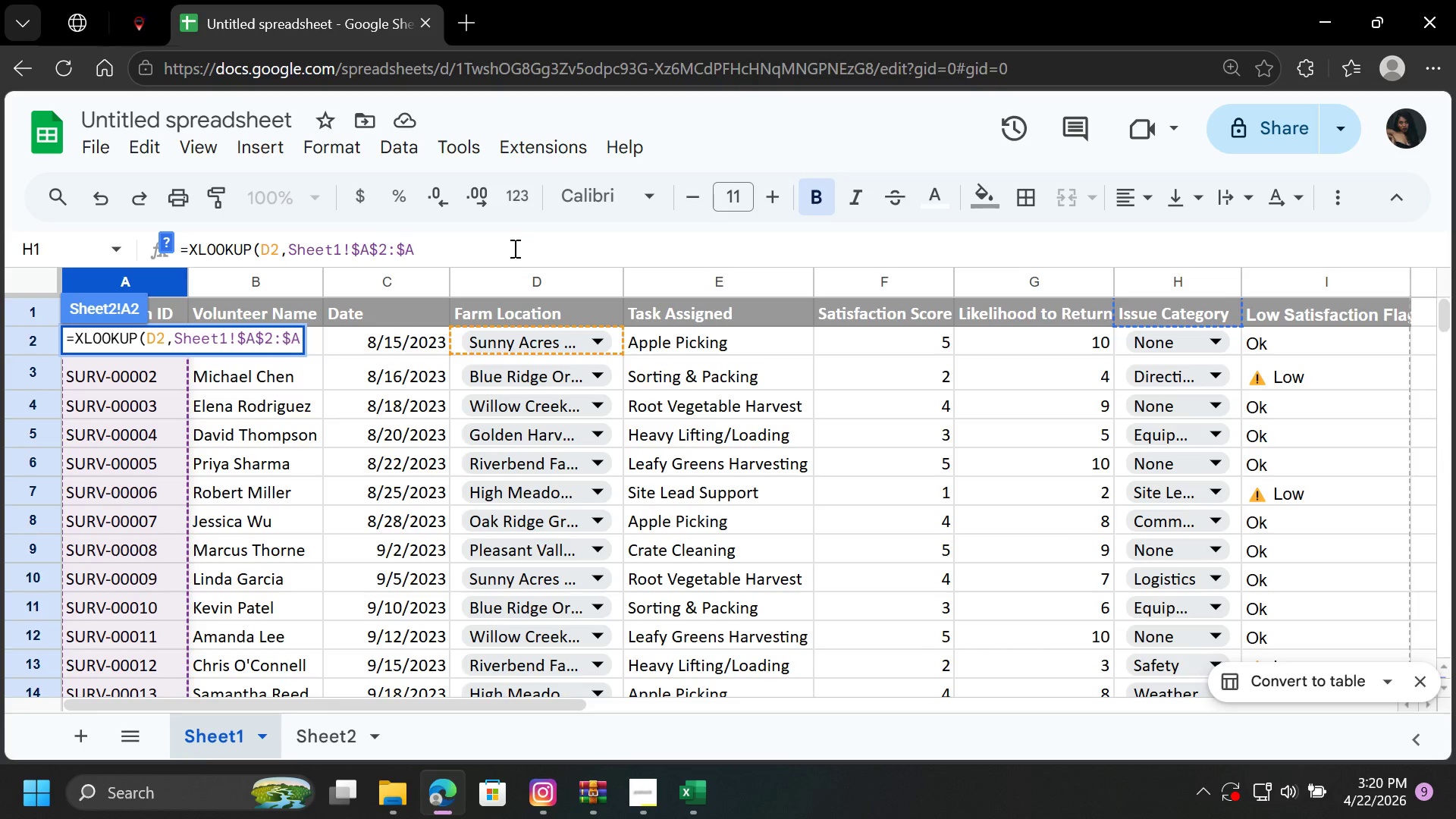 
key(ArrowRight)
 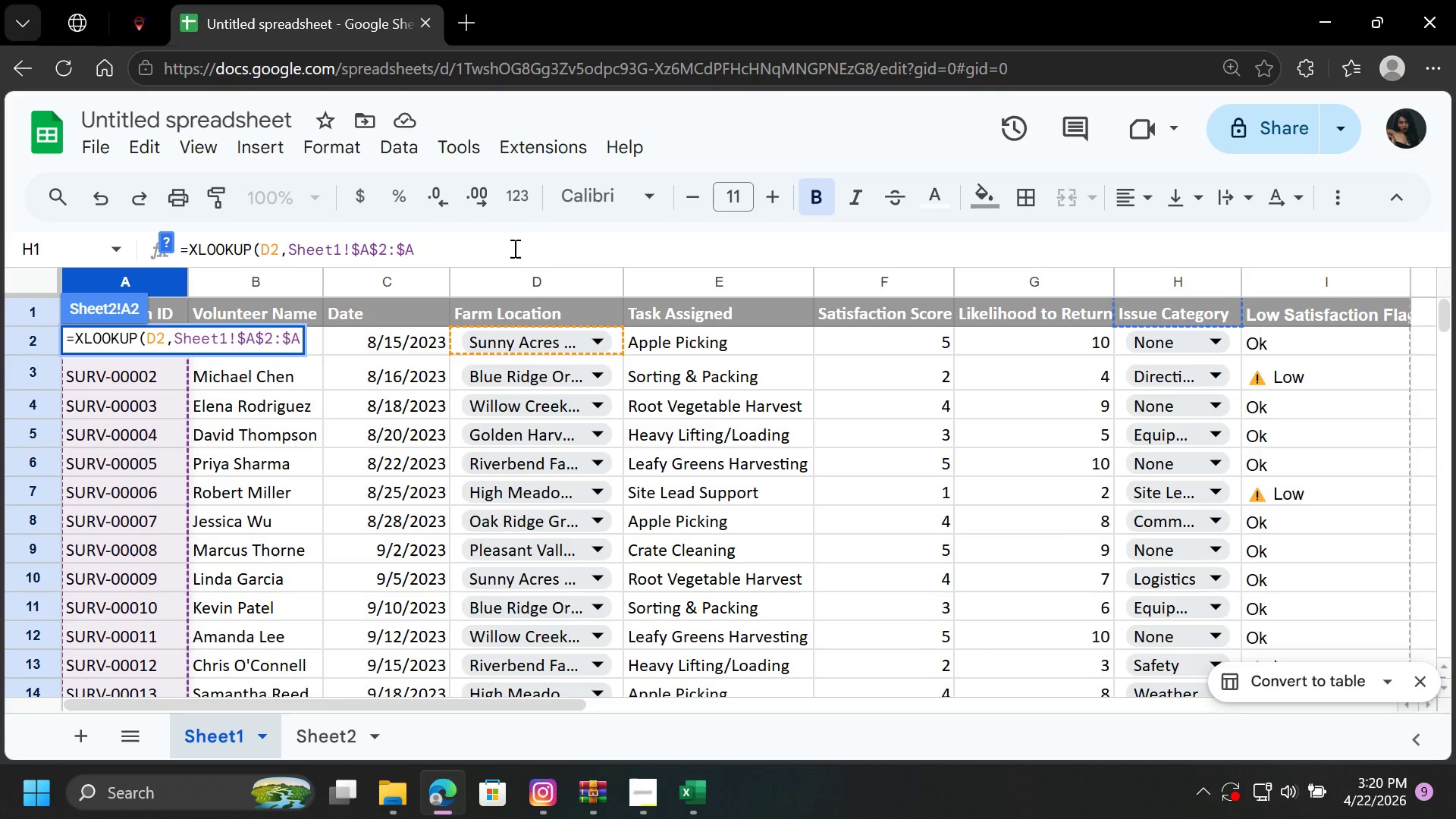 
type(8$)
 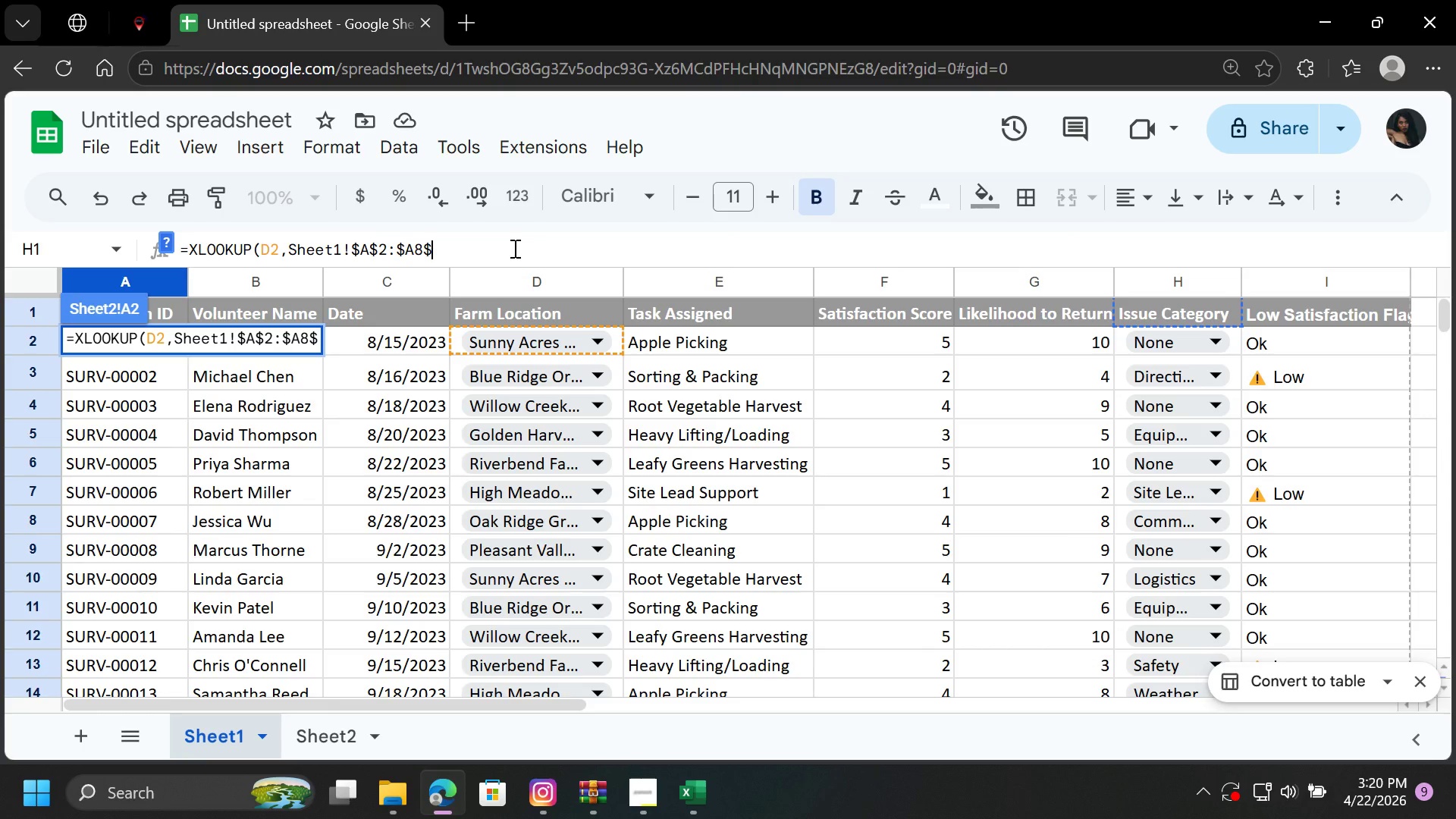 
wait(5.5)
 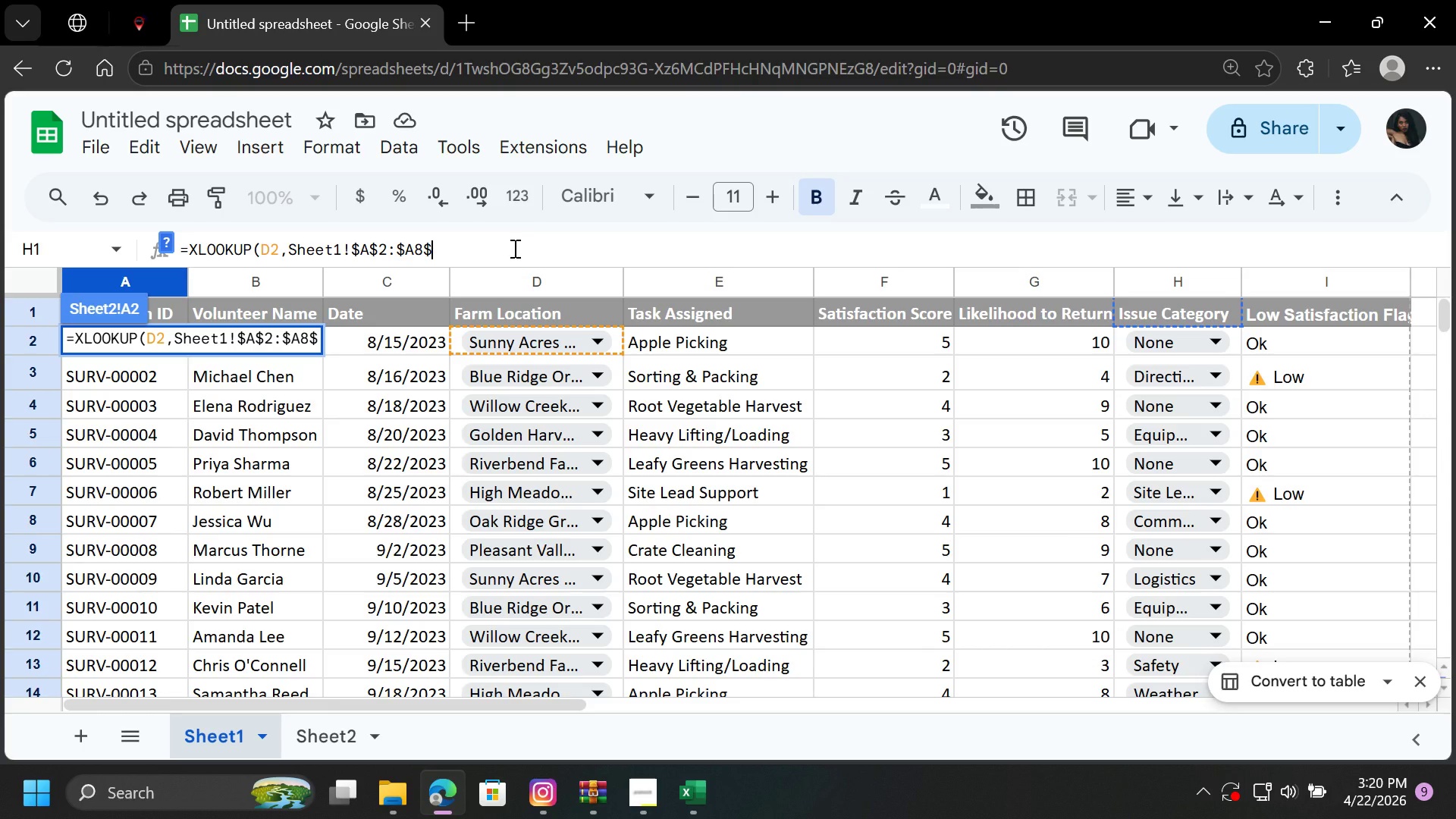 
key(Alt+Control+AltLeft)
 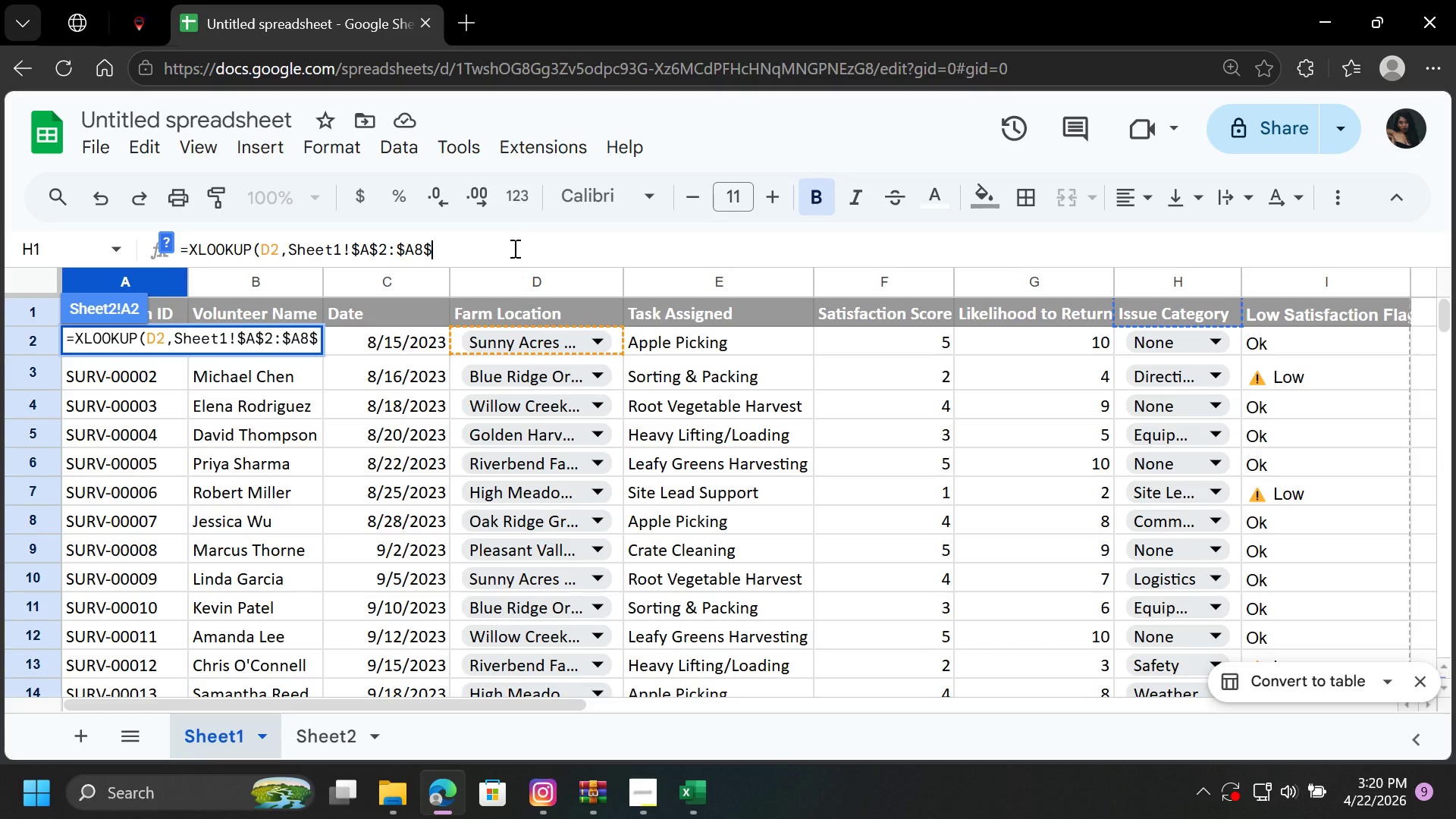 
key(Control+ControlLeft)
 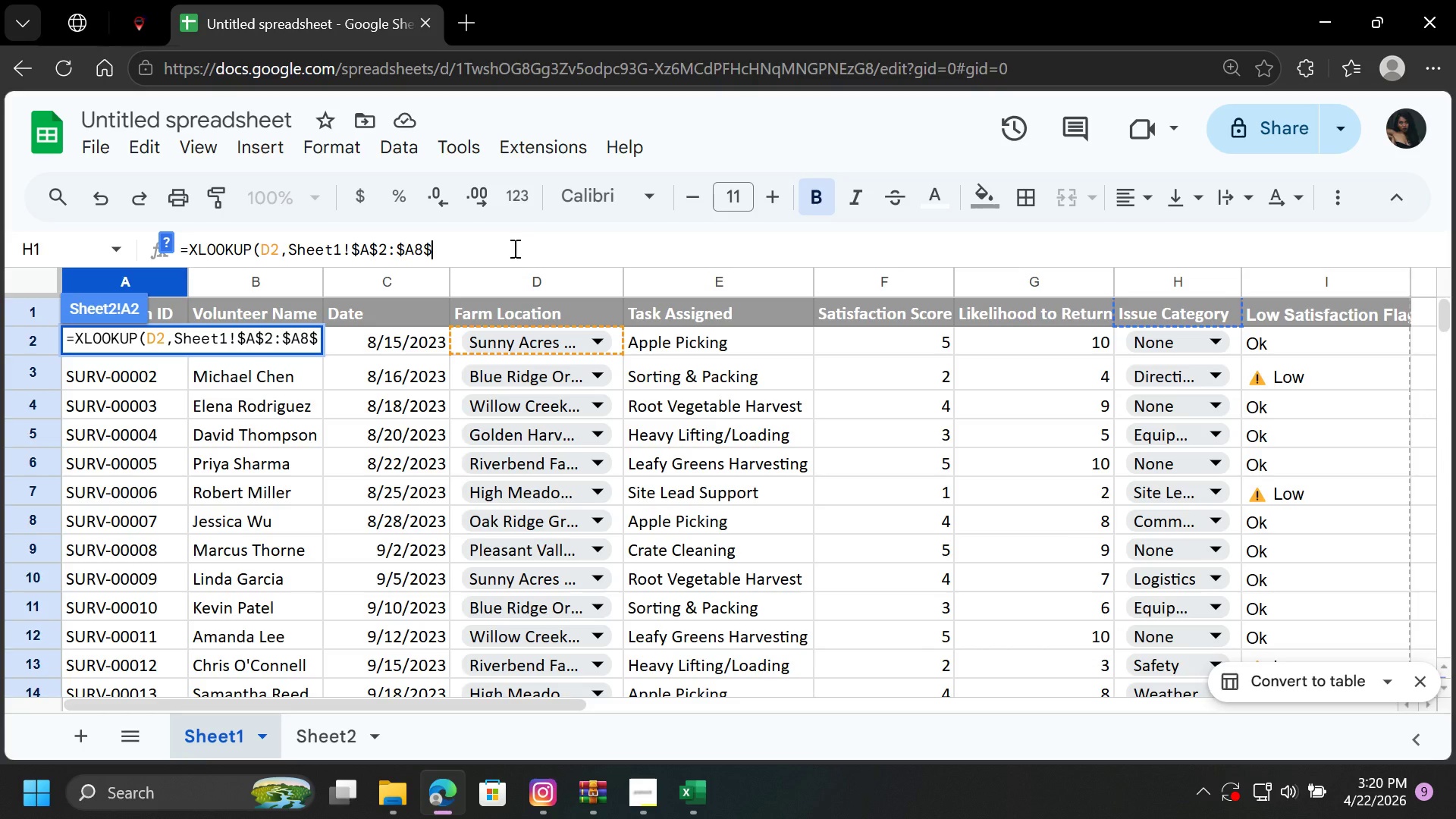 
key(Alt+Control+F14)
 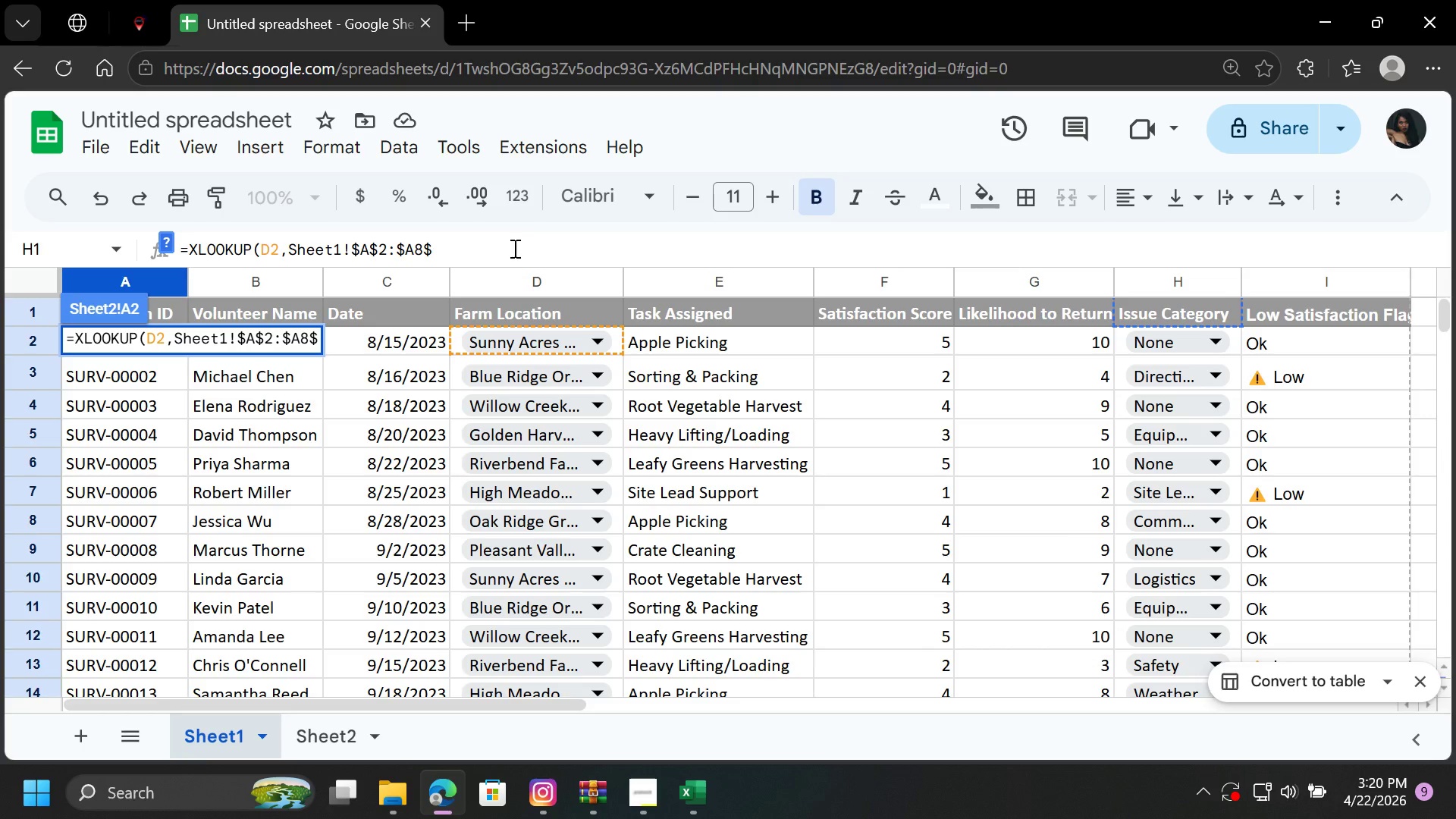 
key(Backspace)
 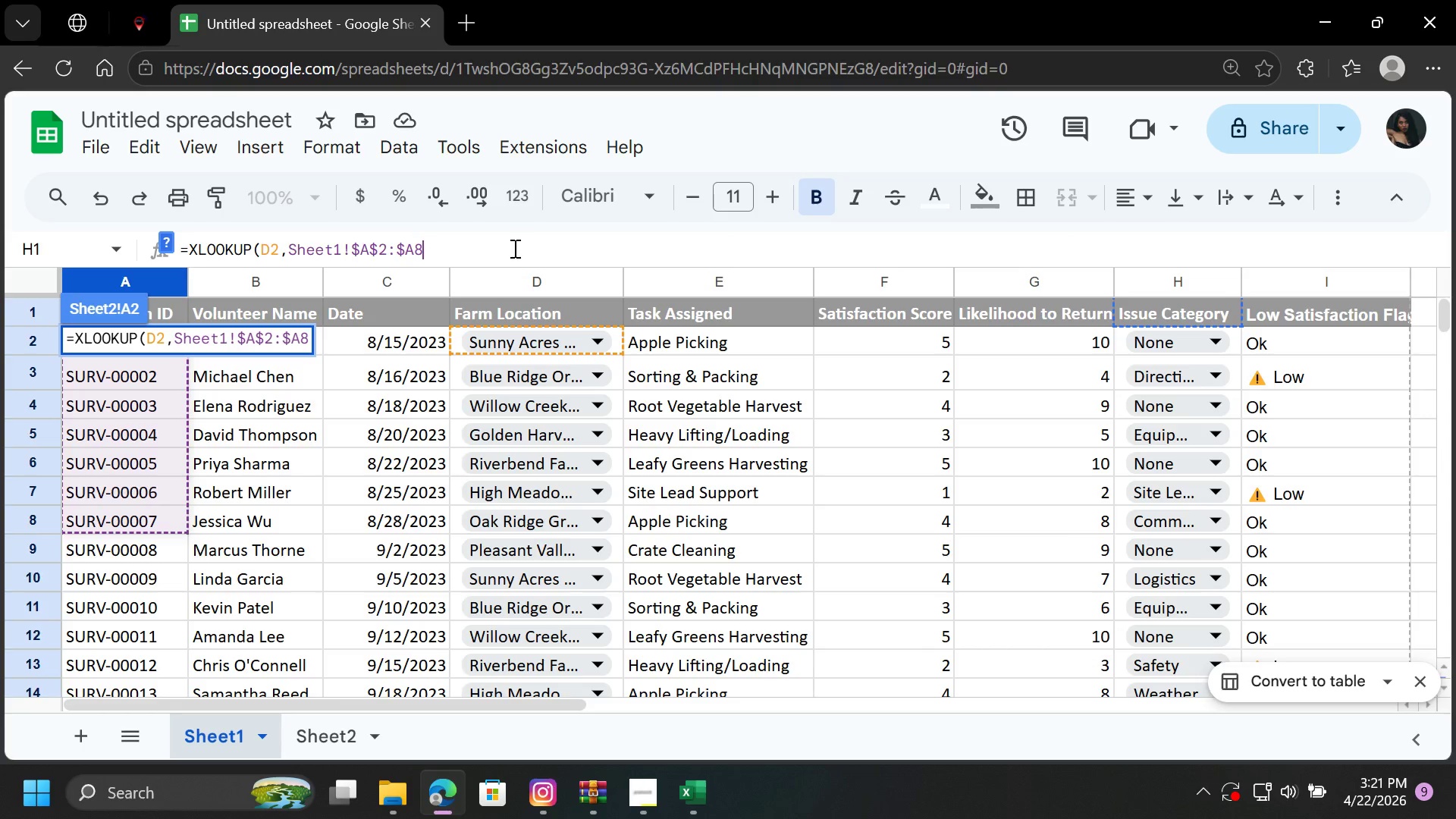 
key(ArrowLeft)
 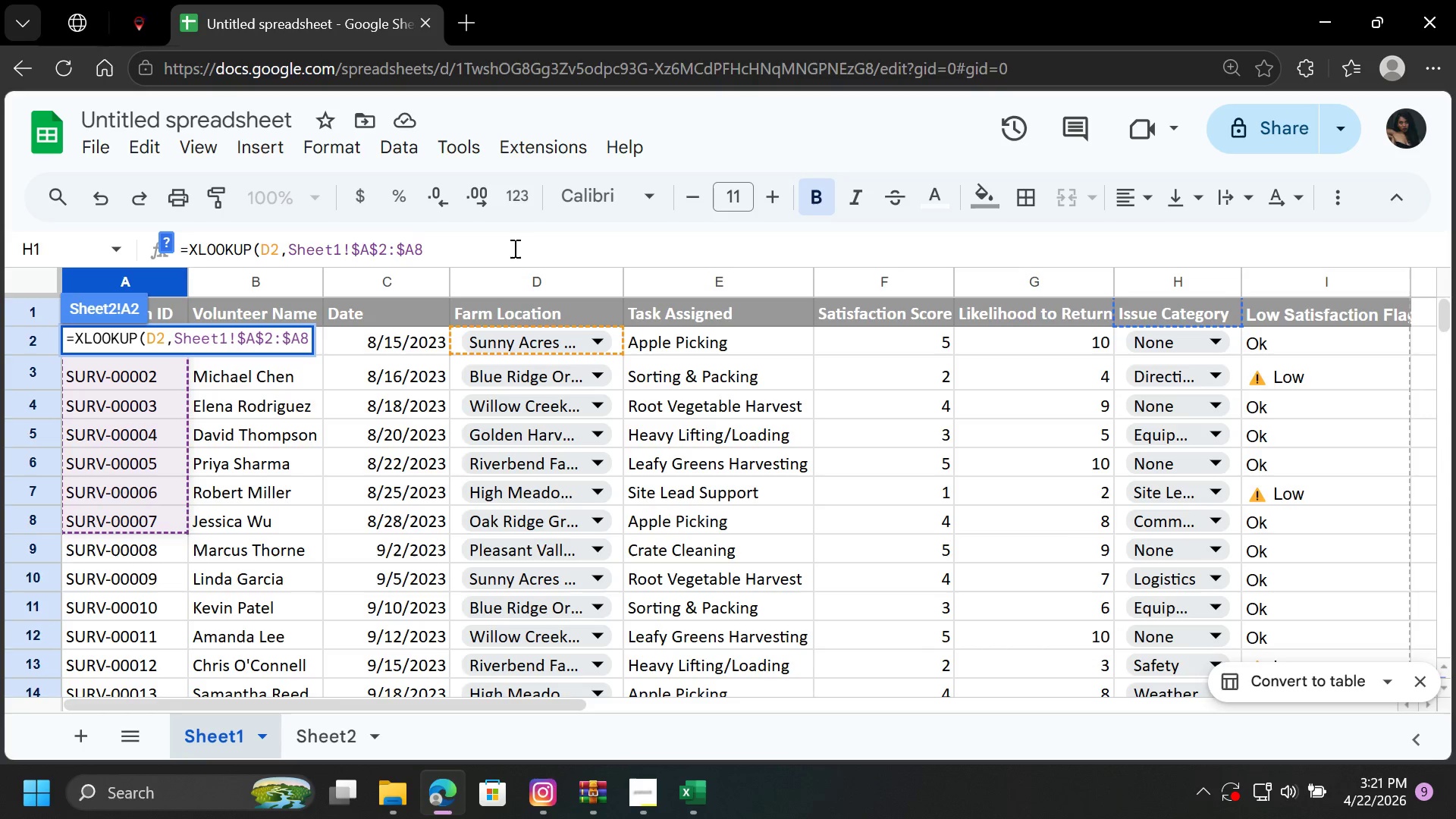 
key(Shift+4)
 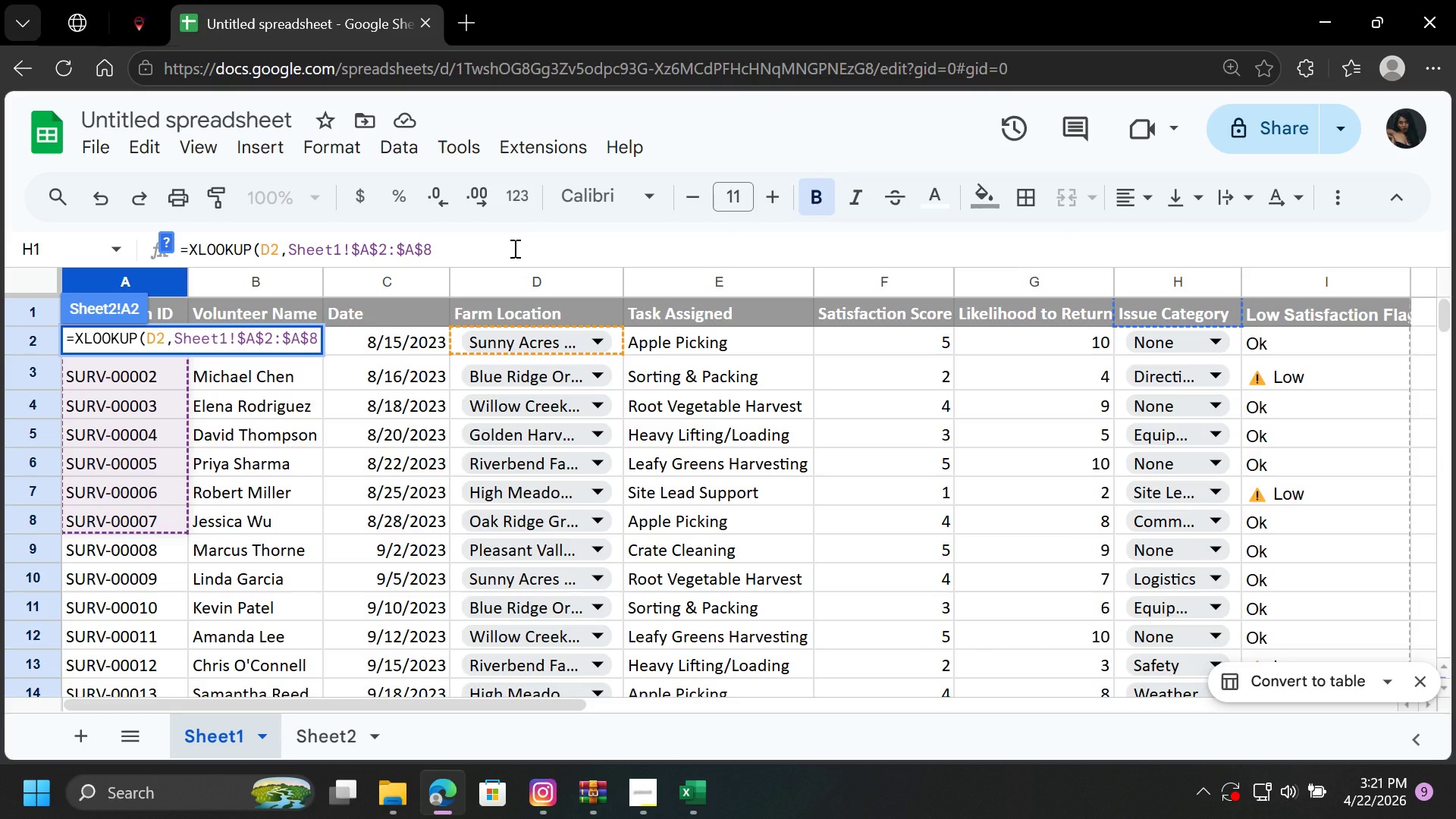 
key(ArrowRight)
 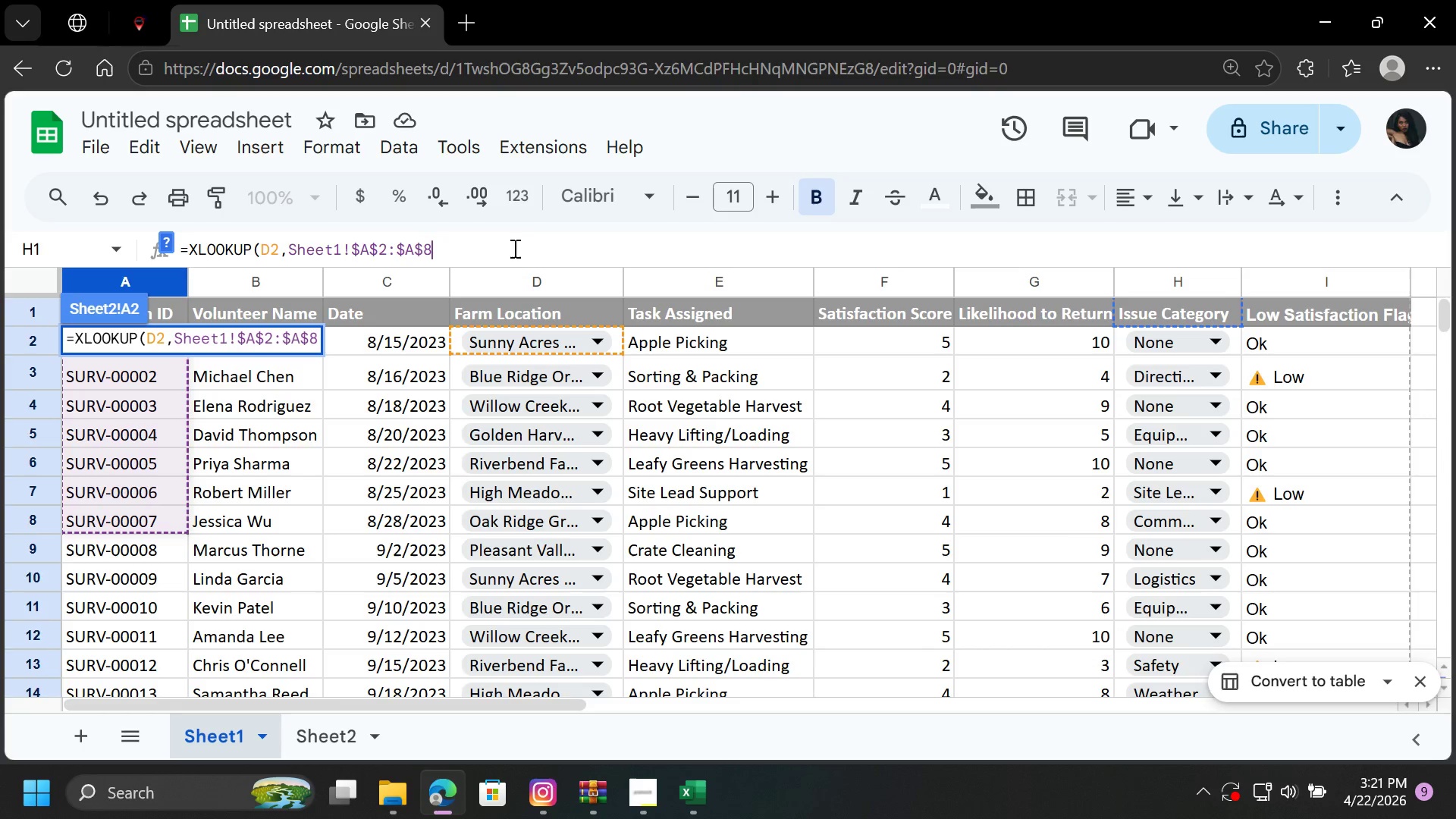 
key(Comma)
 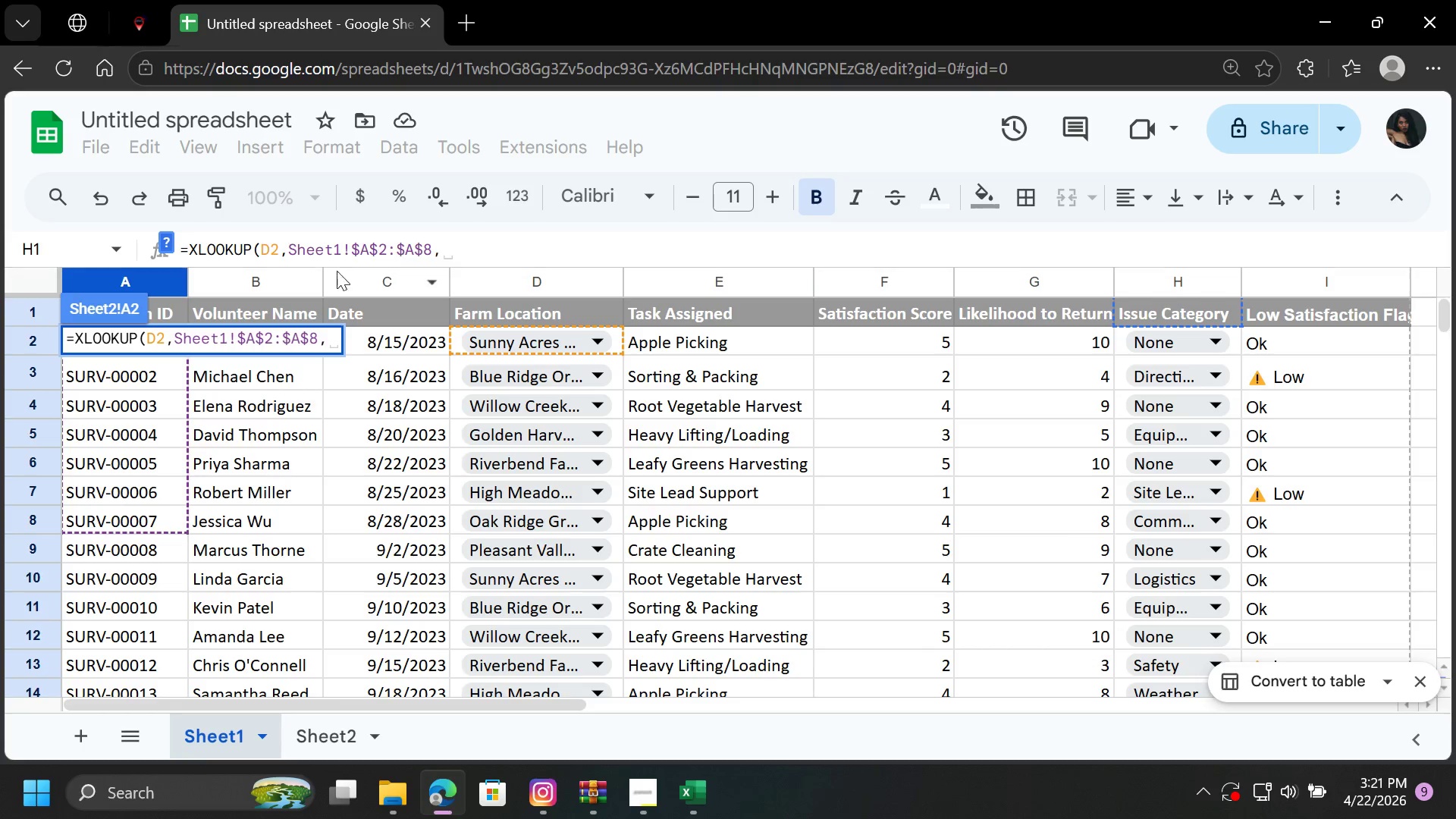 
left_click([264, 284])
 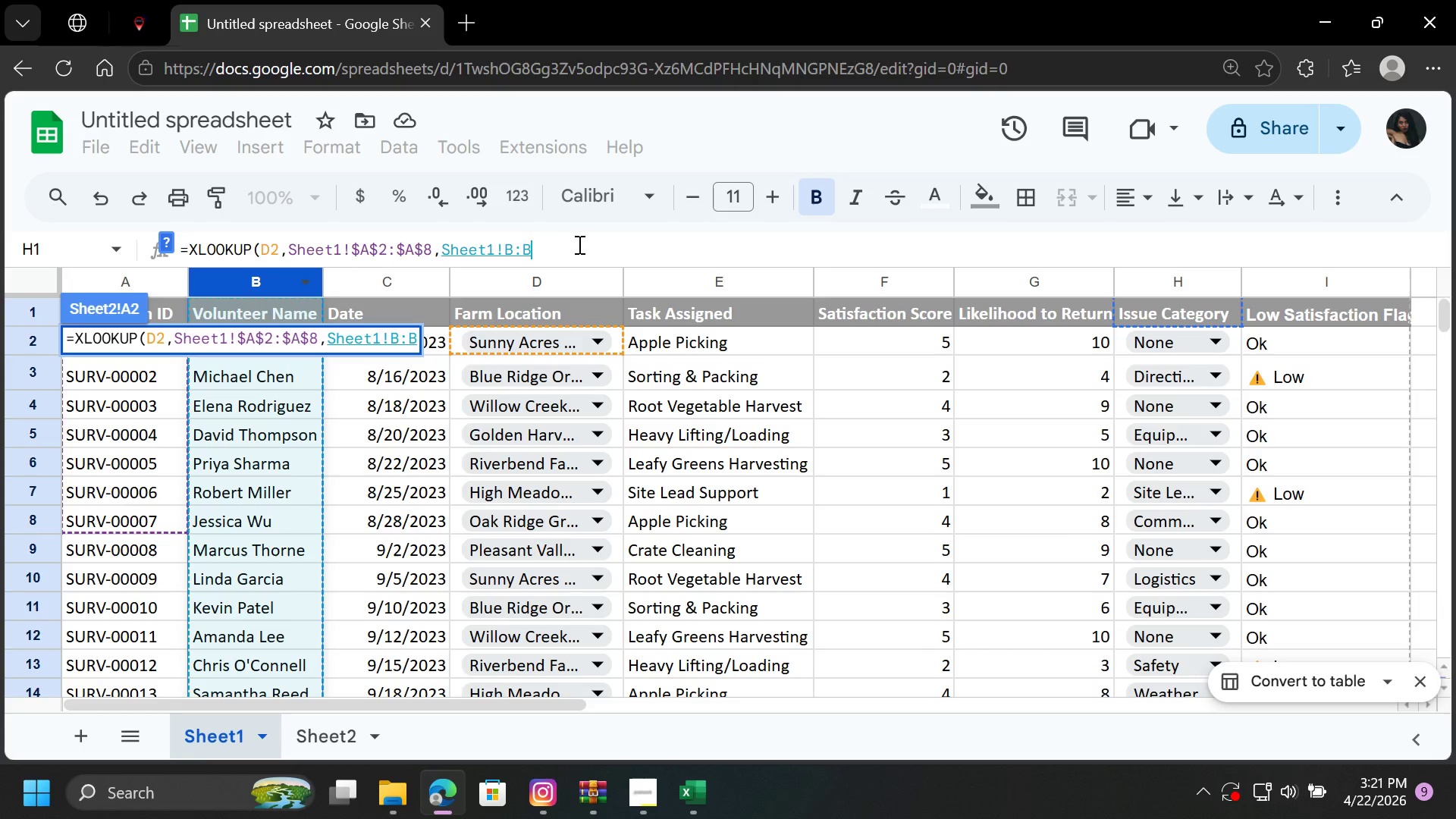 
wait(5.95)
 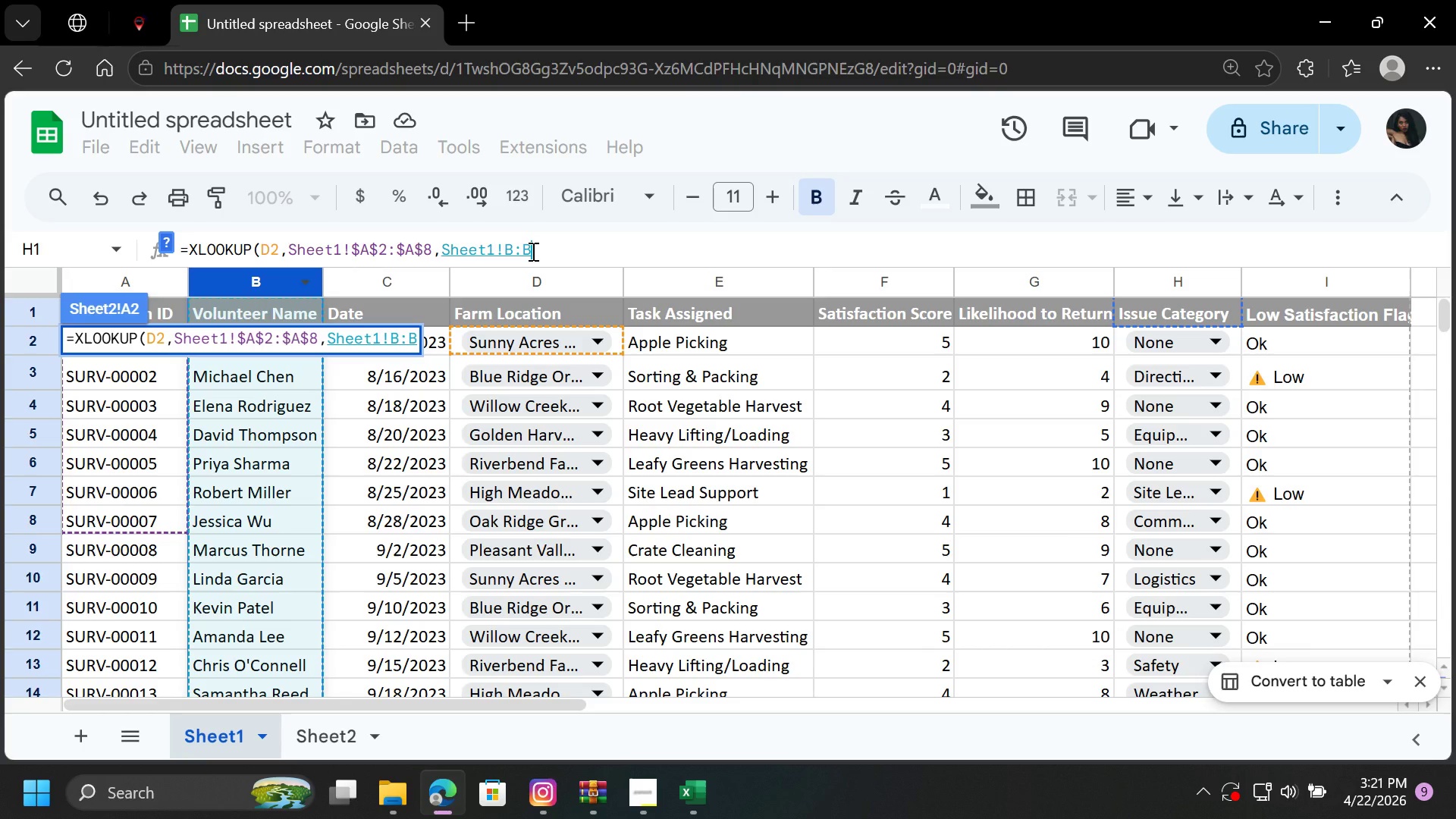 
key(Backspace)
 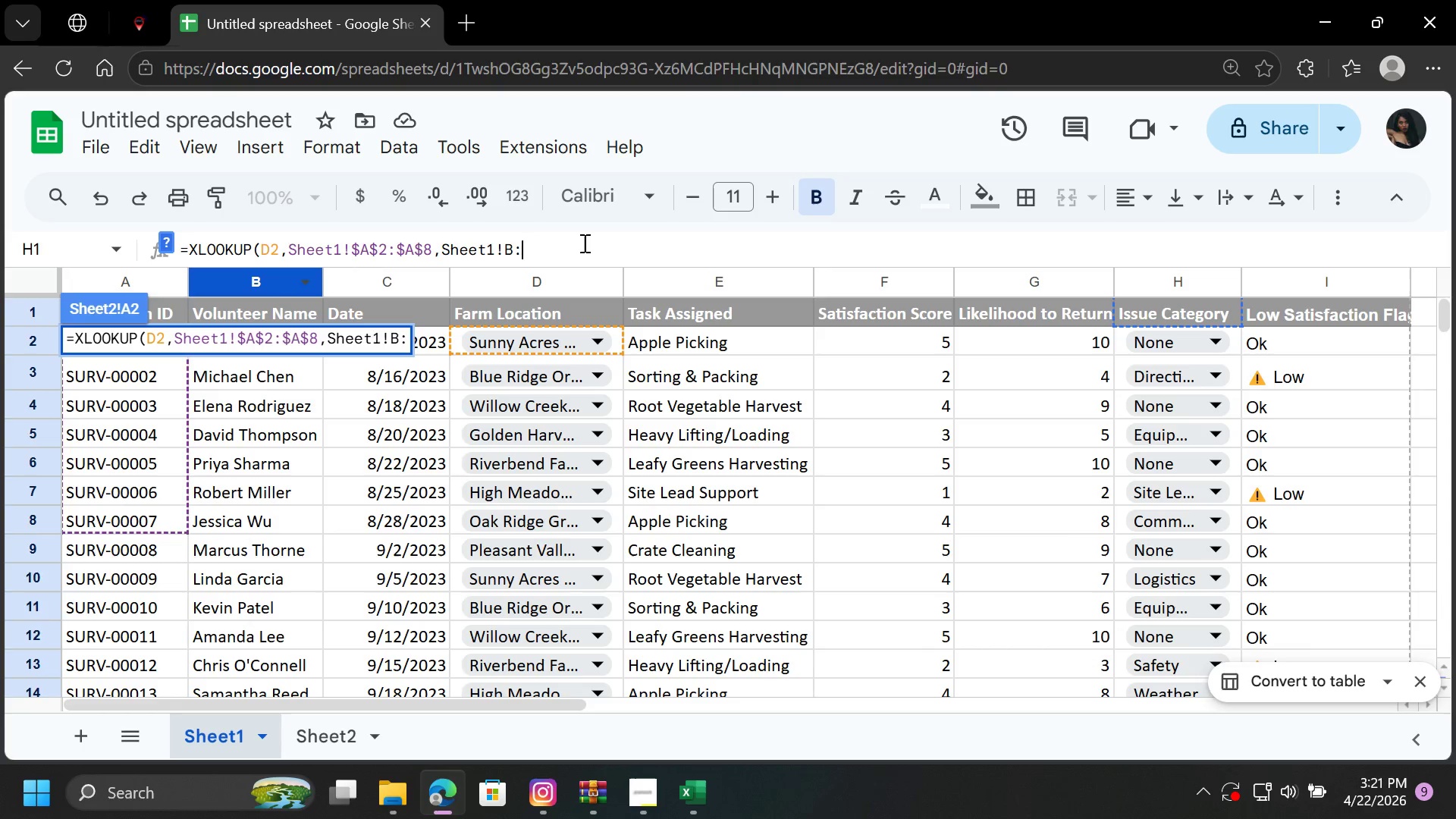 
key(Backspace)
 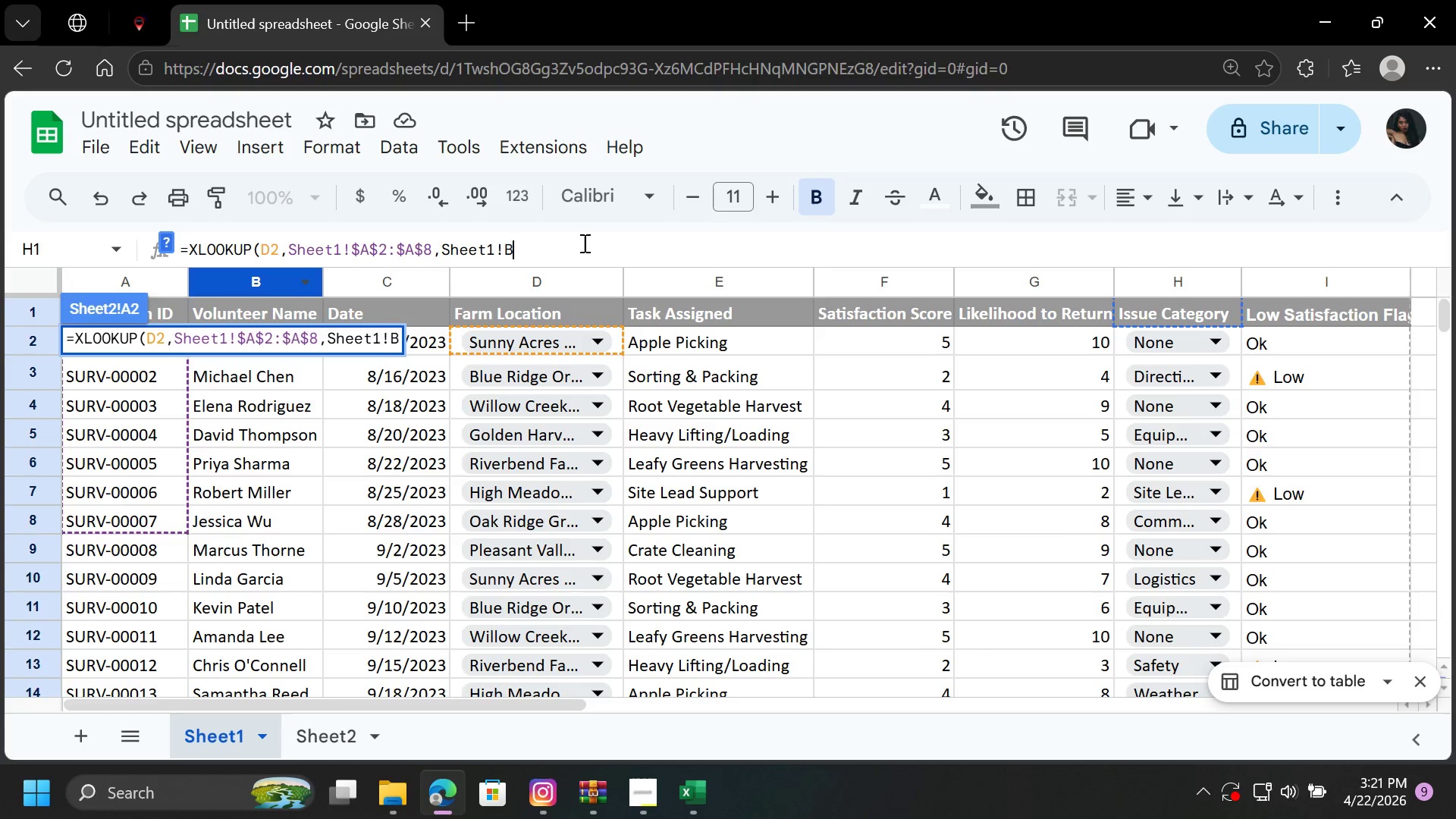 
key(Backspace)
 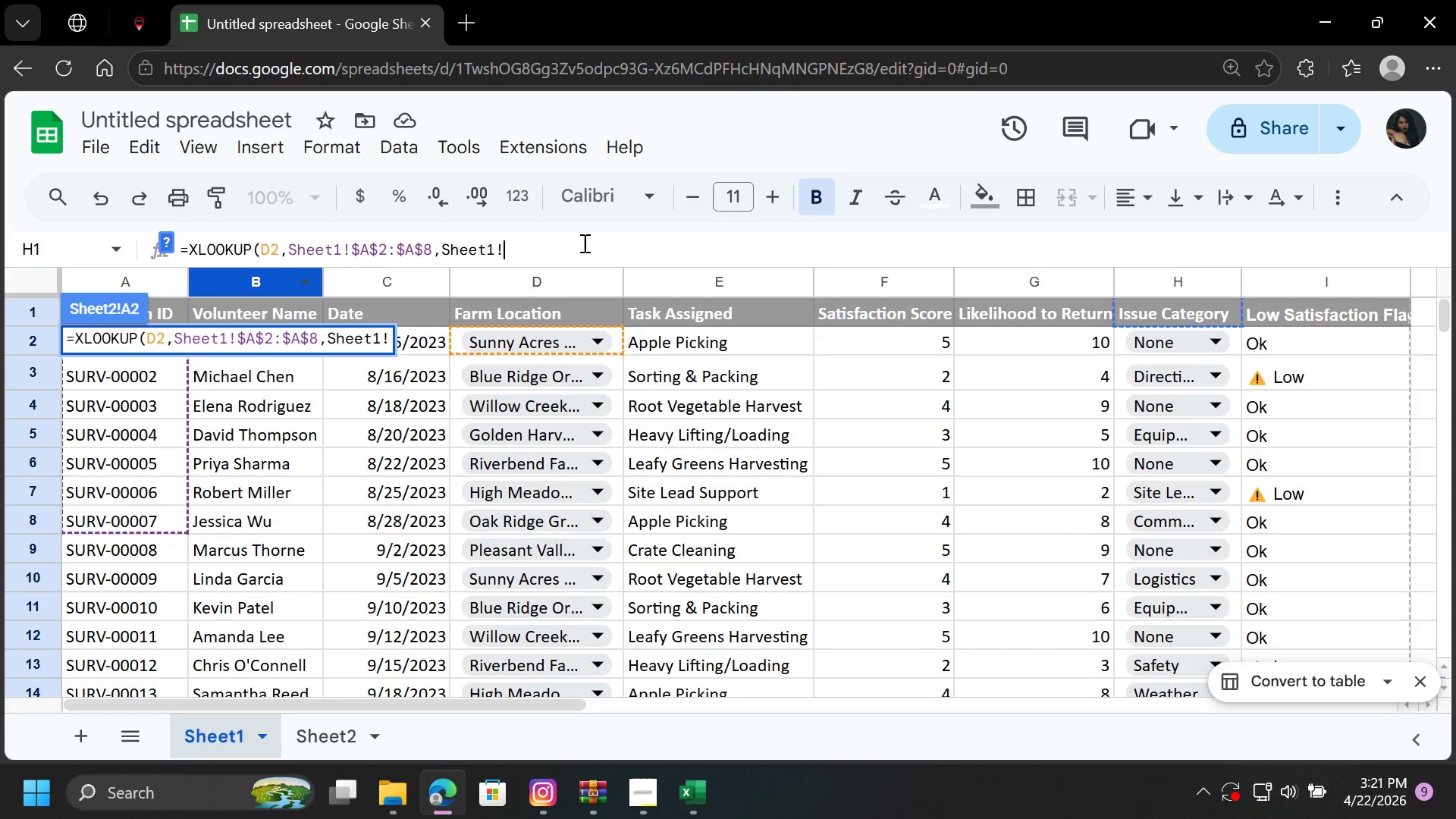 
key(Backspace)
 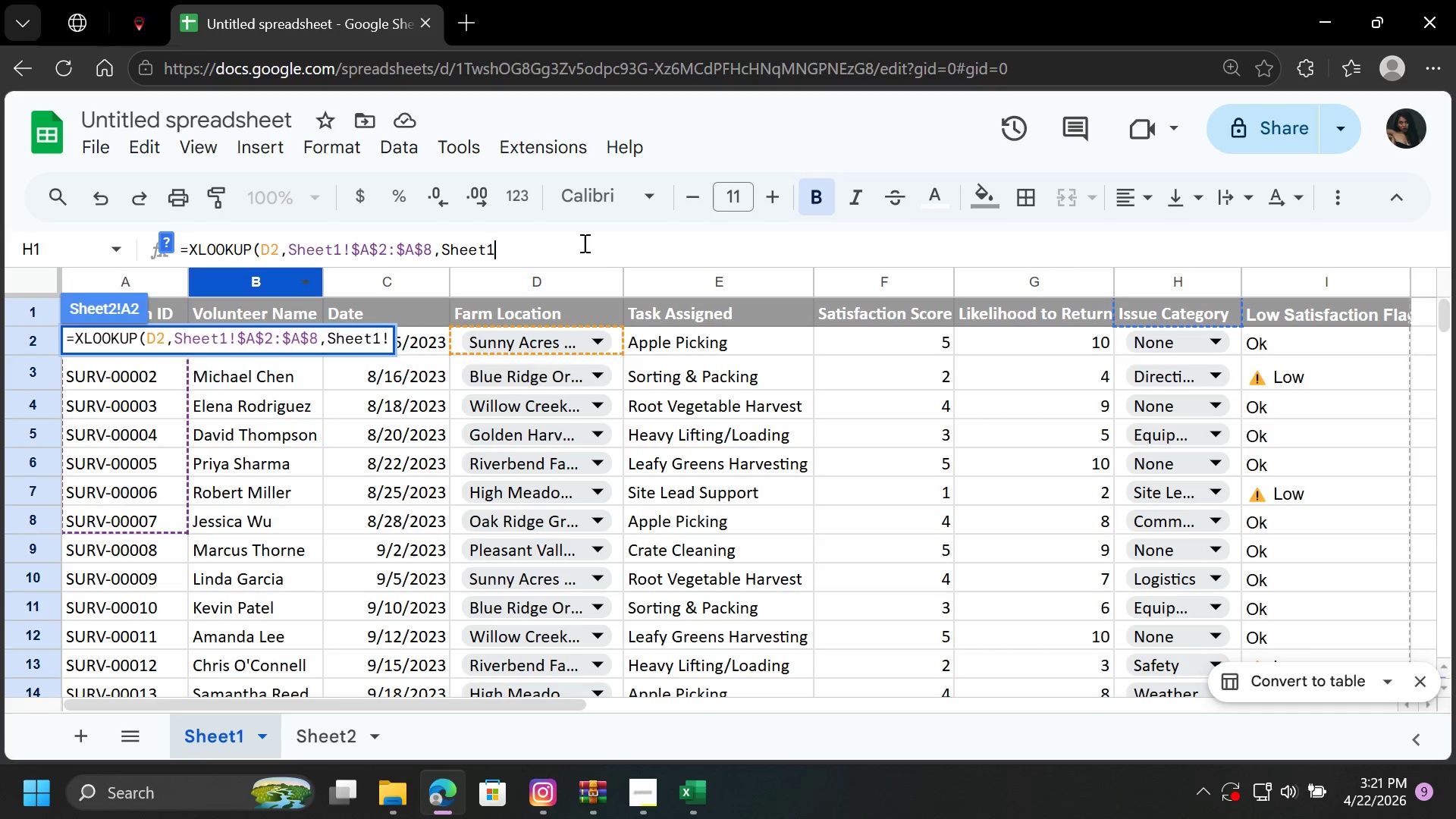 
key(Backspace)
 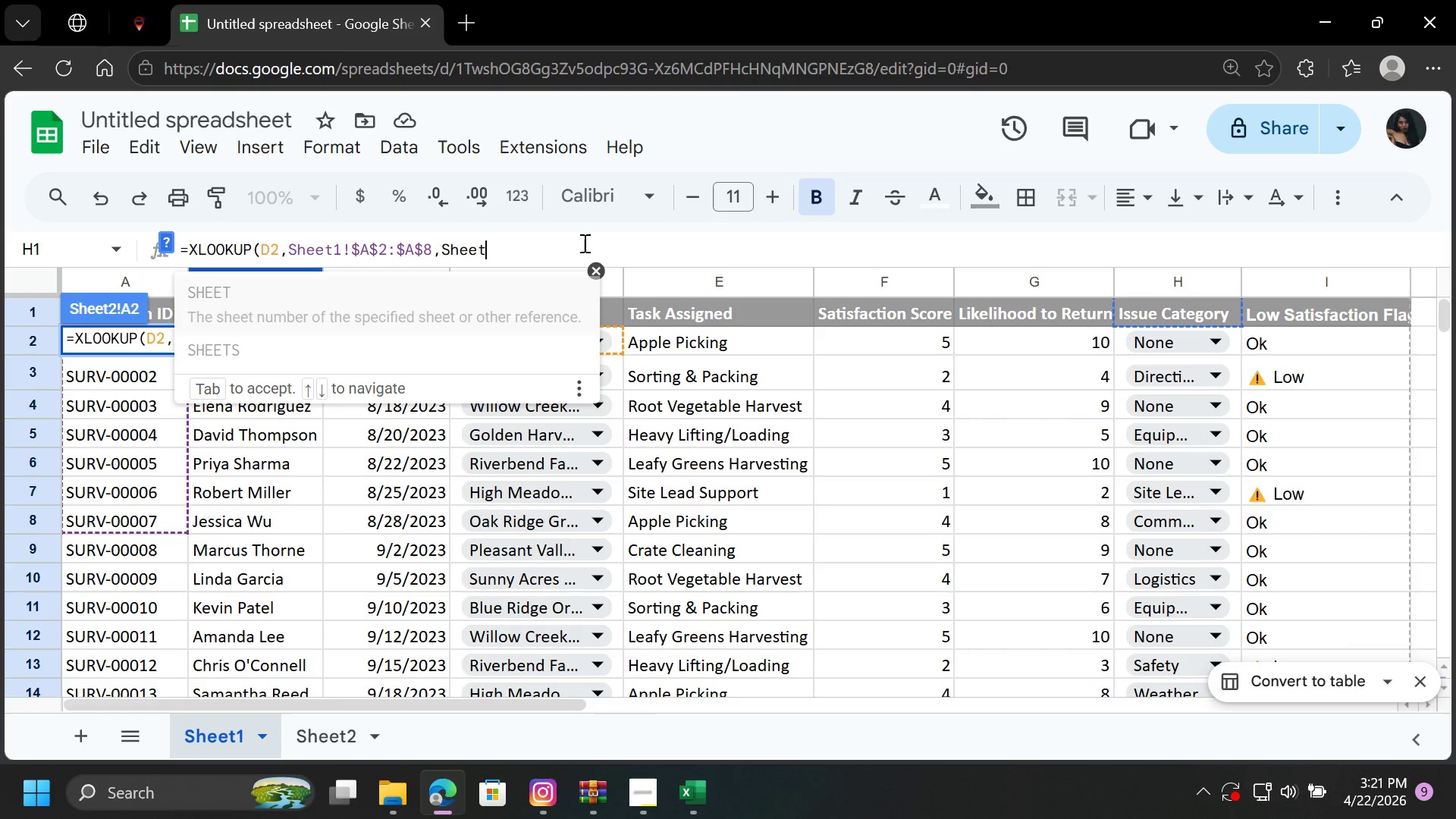 
key(Backspace)
 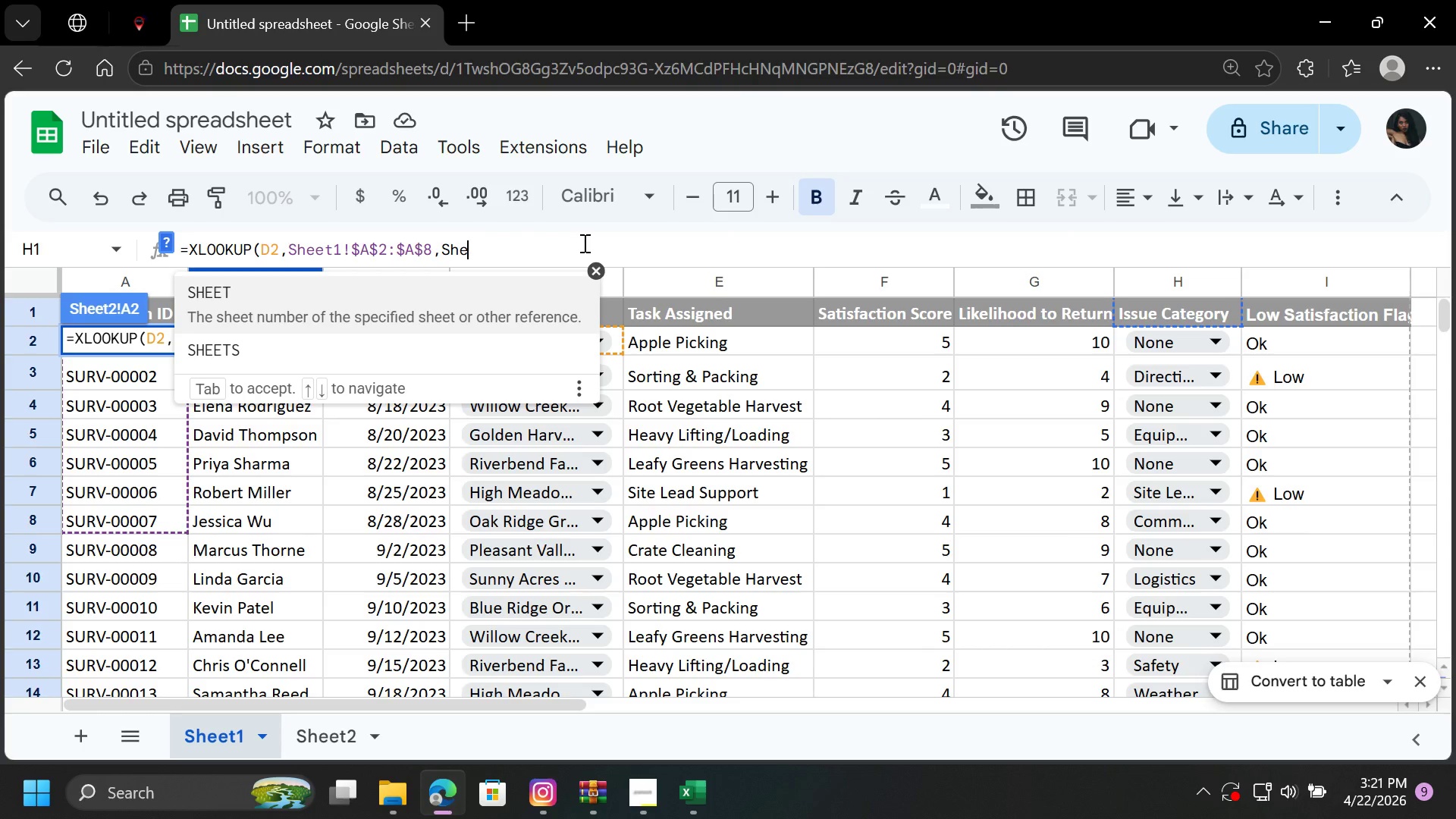 
key(Backspace)
 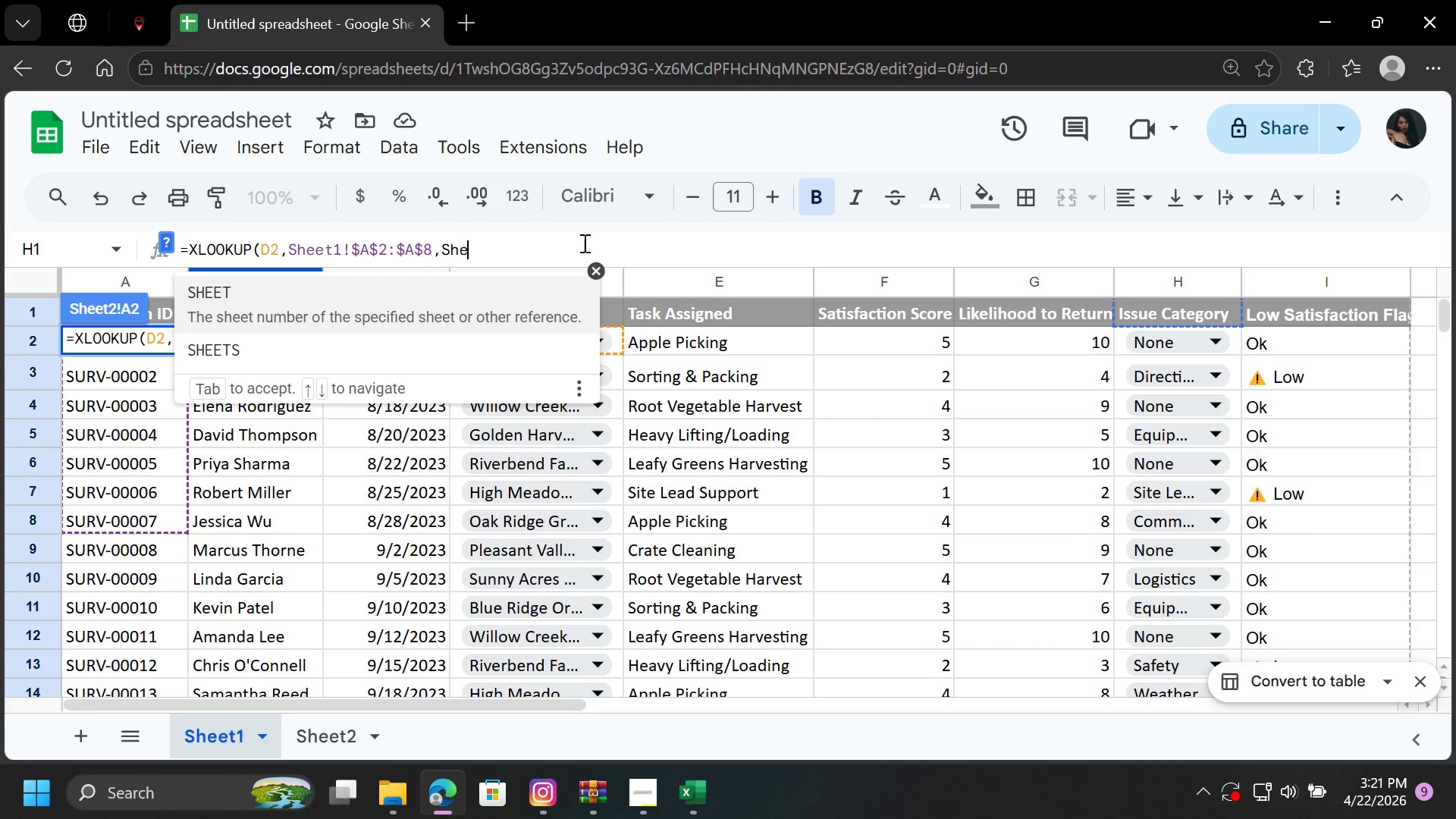 
key(Backspace)
 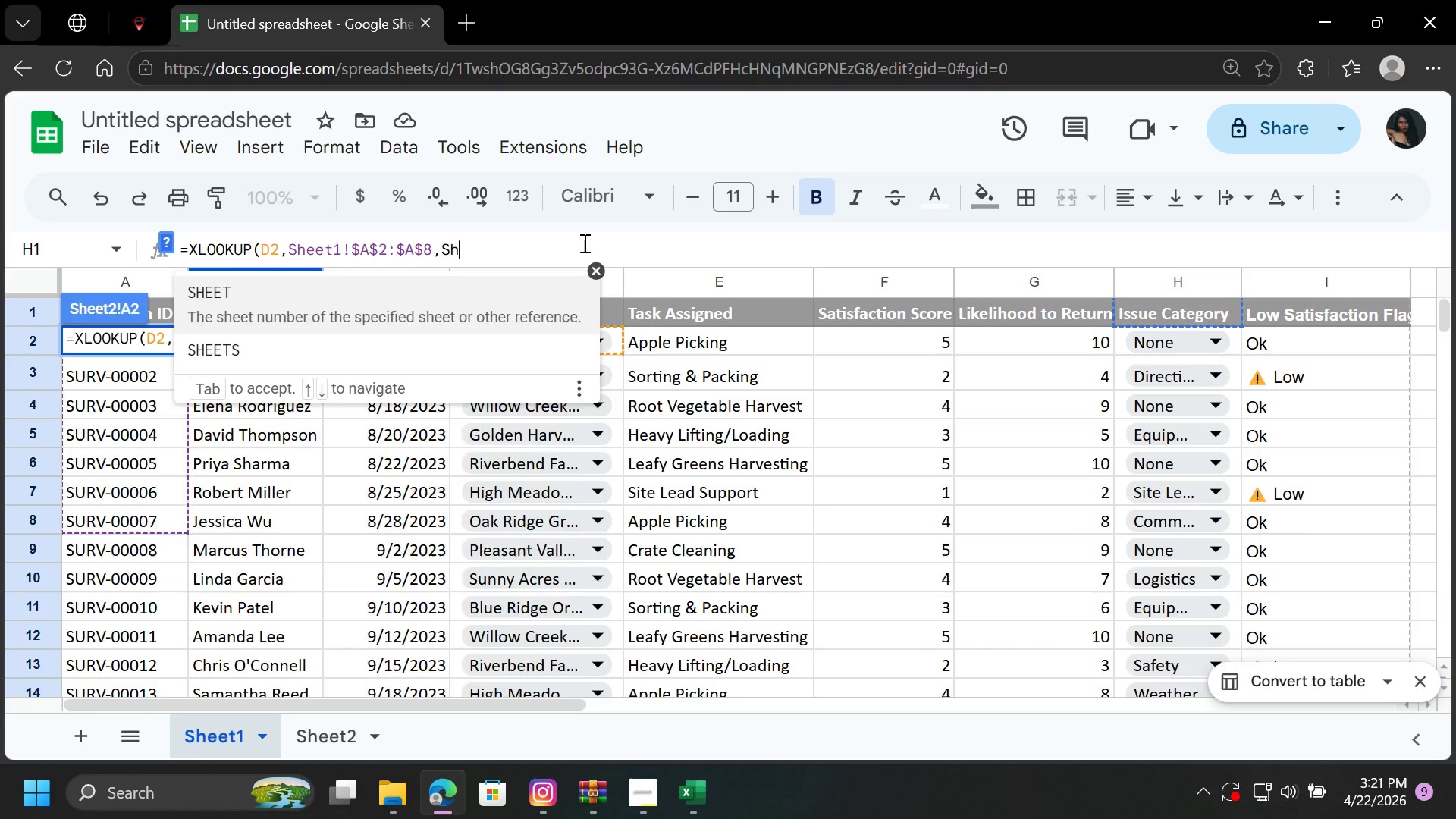 
key(Backspace)
 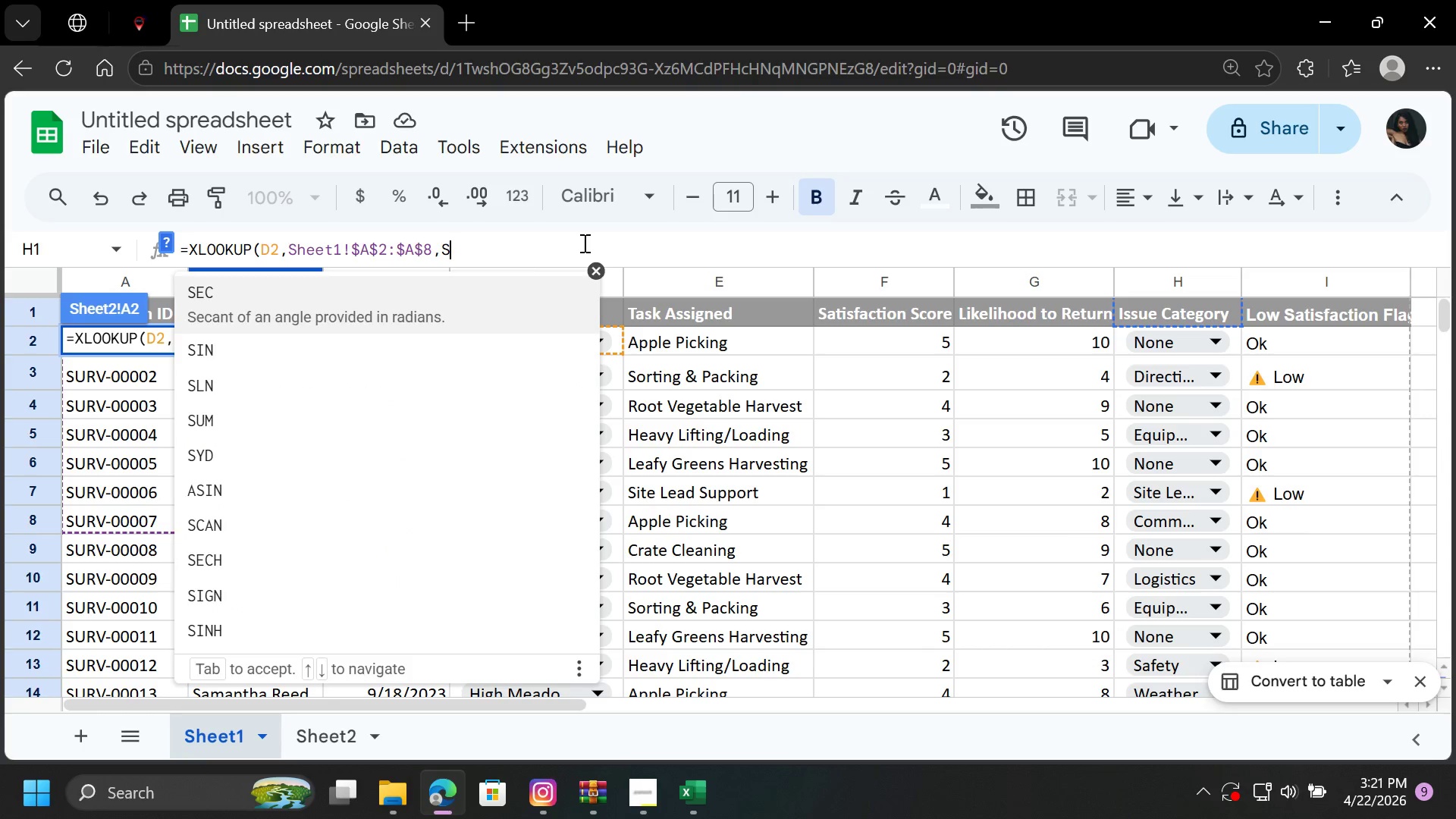 
key(Backspace)
 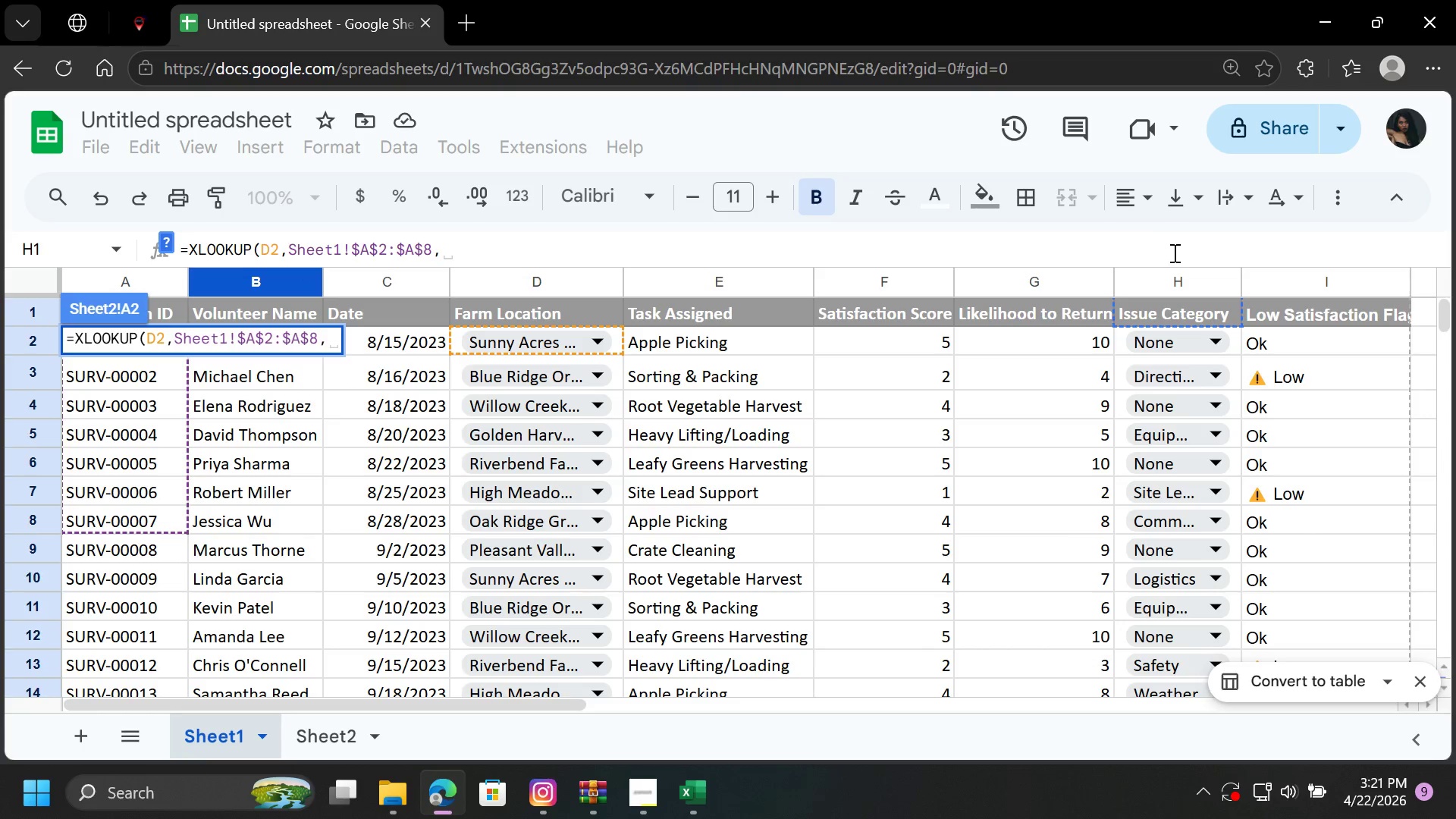 
left_click([1188, 280])
 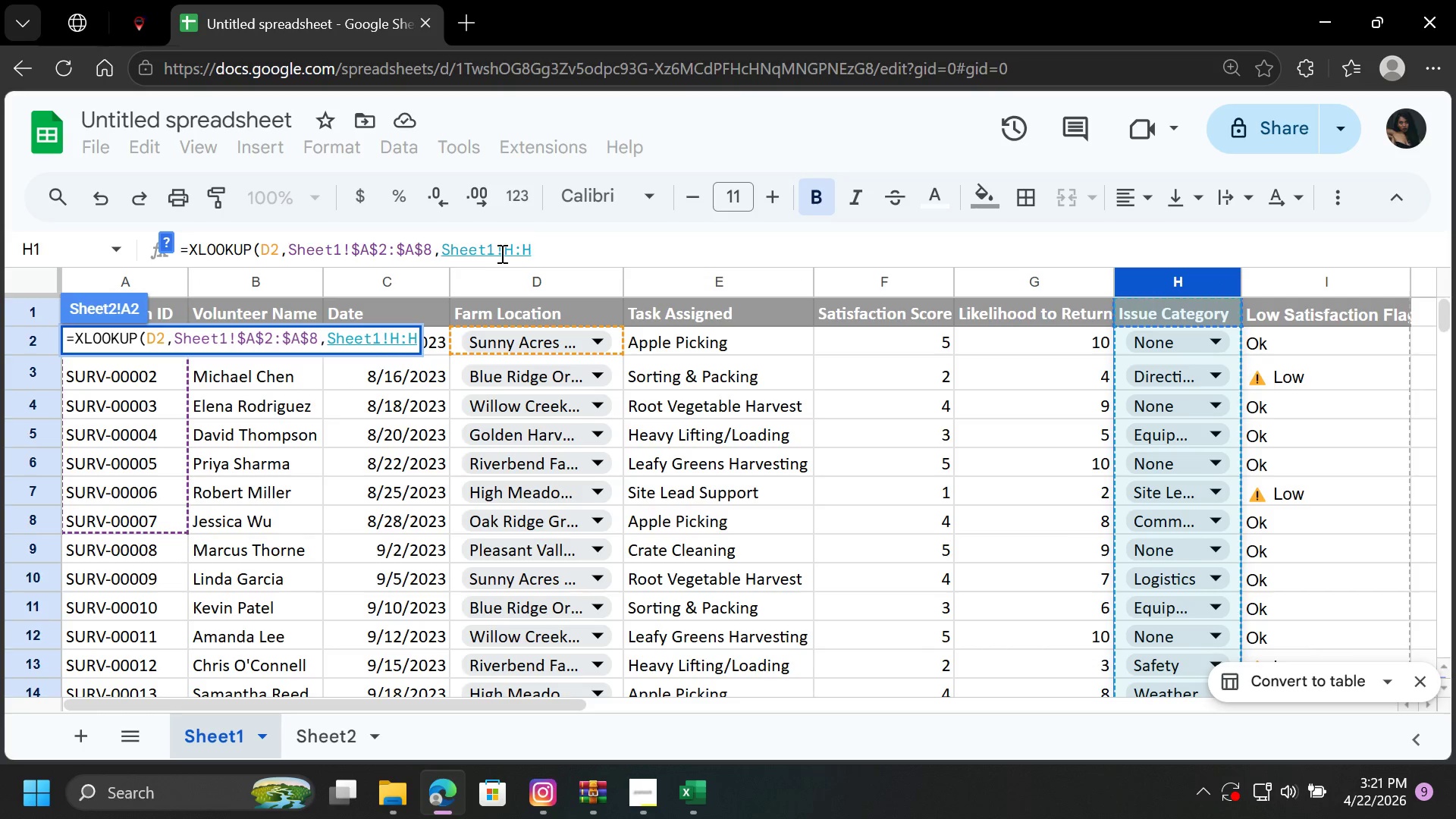 
left_click([505, 249])
 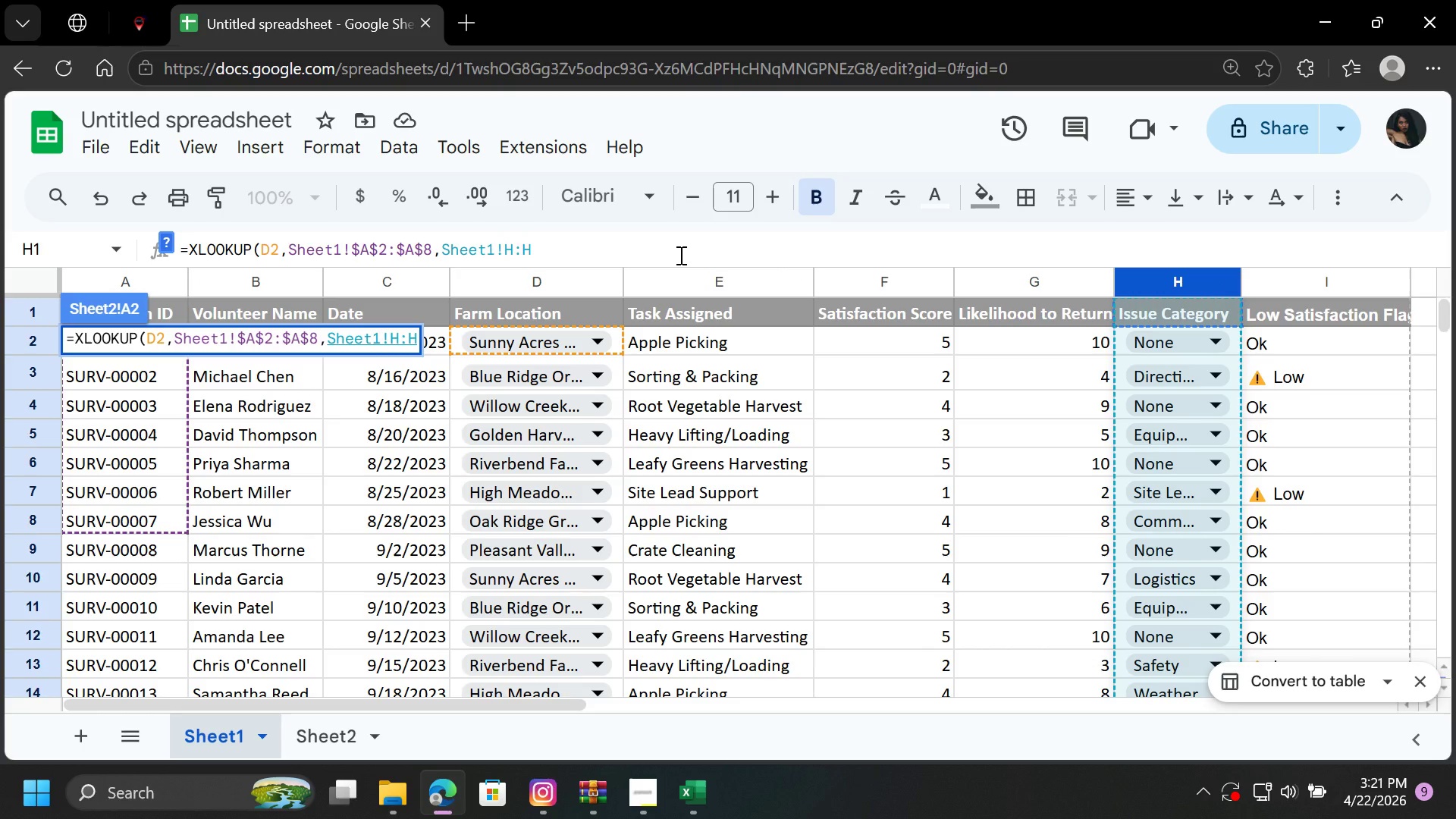 
key(Shift+4)
 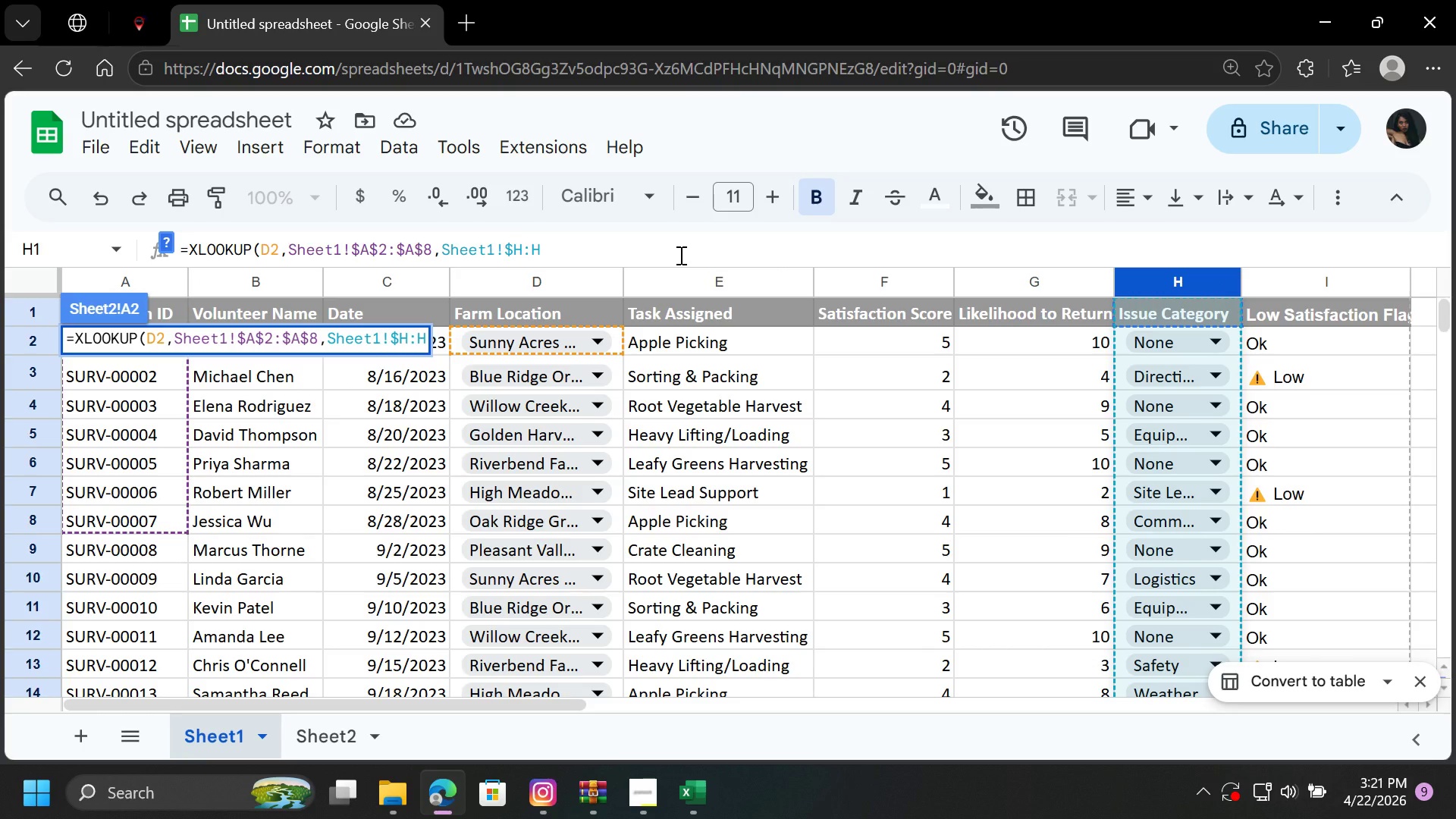 
key(ArrowRight)
 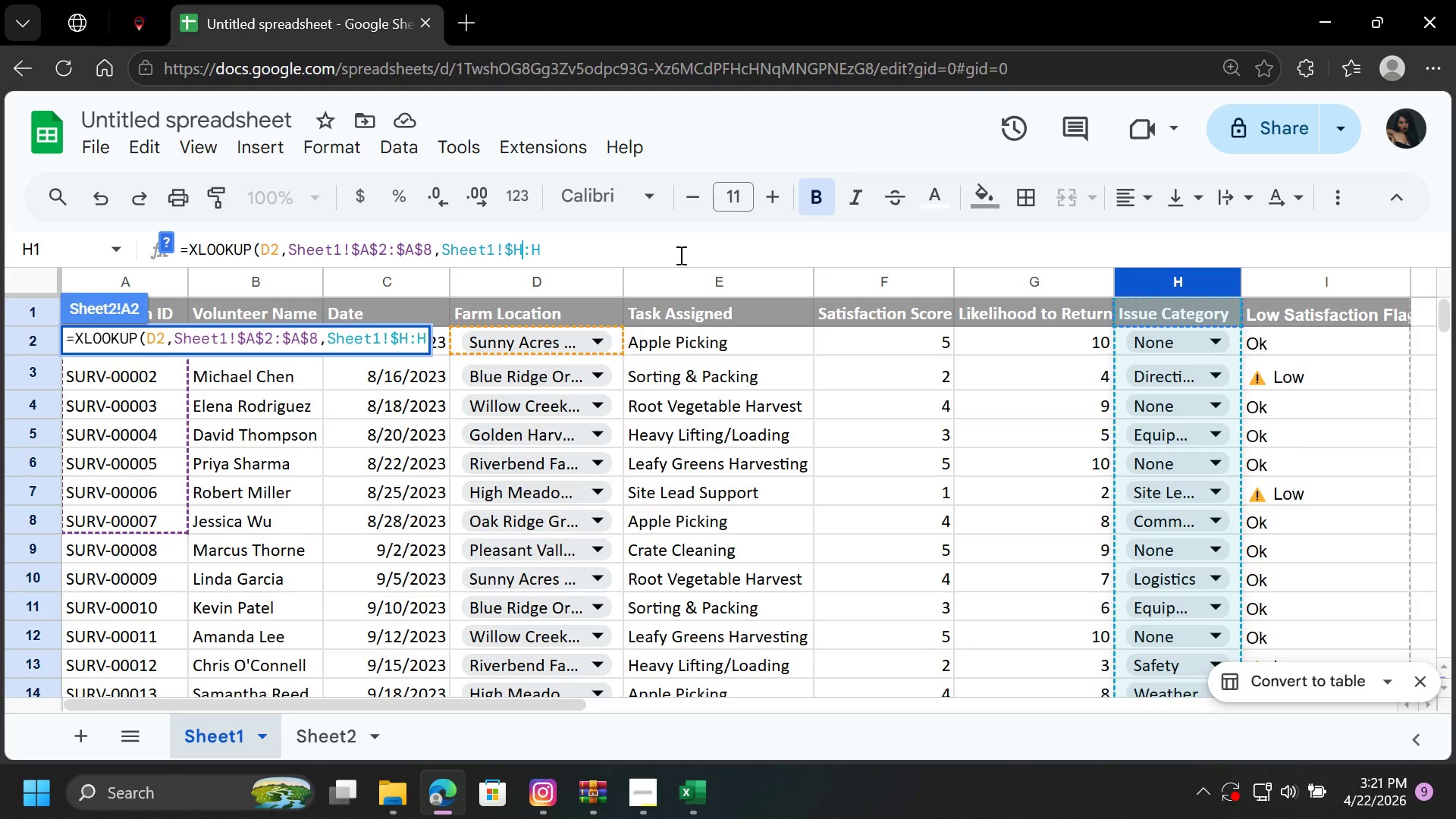 
type($2)
 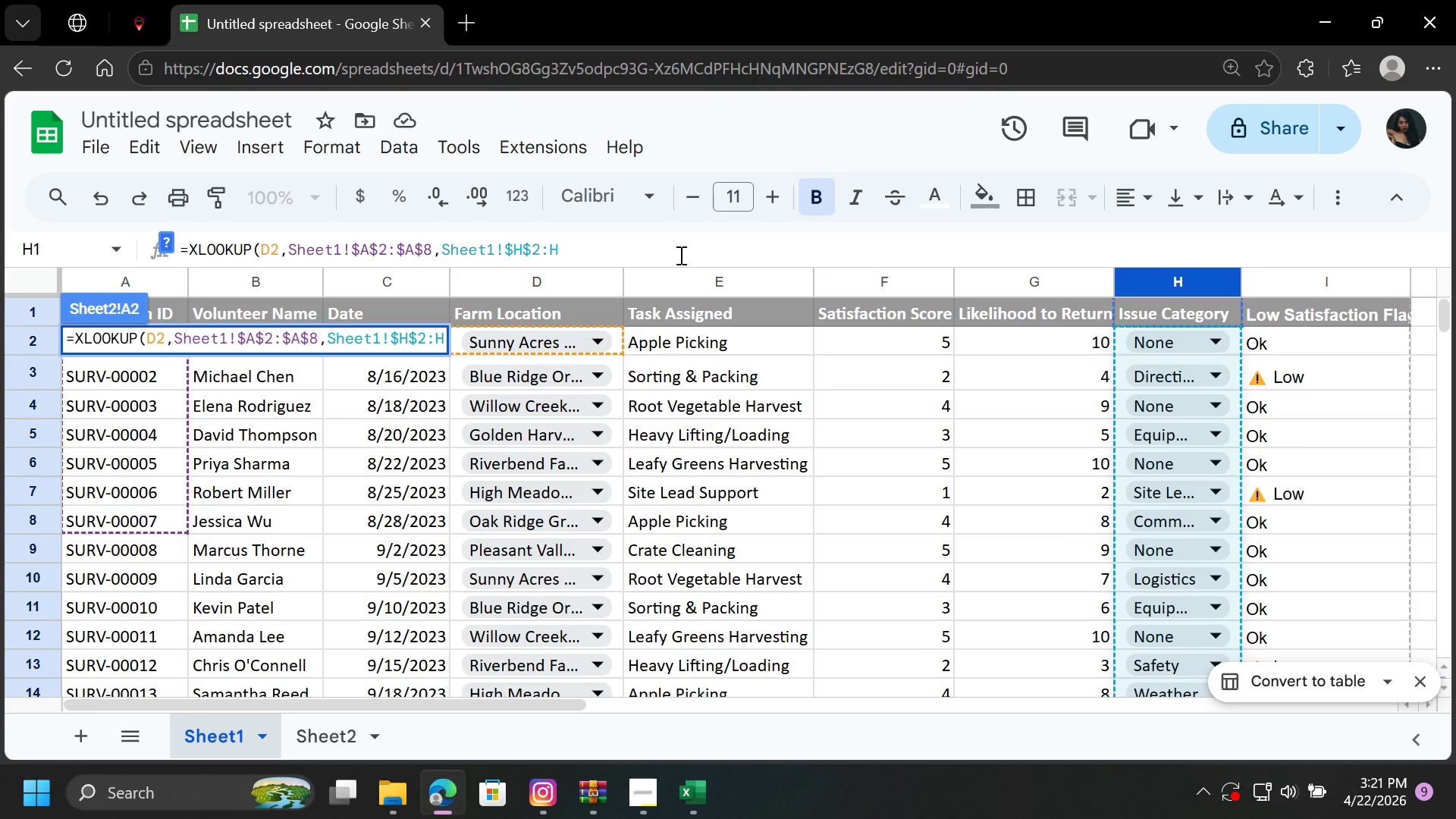 
key(ArrowRight)
 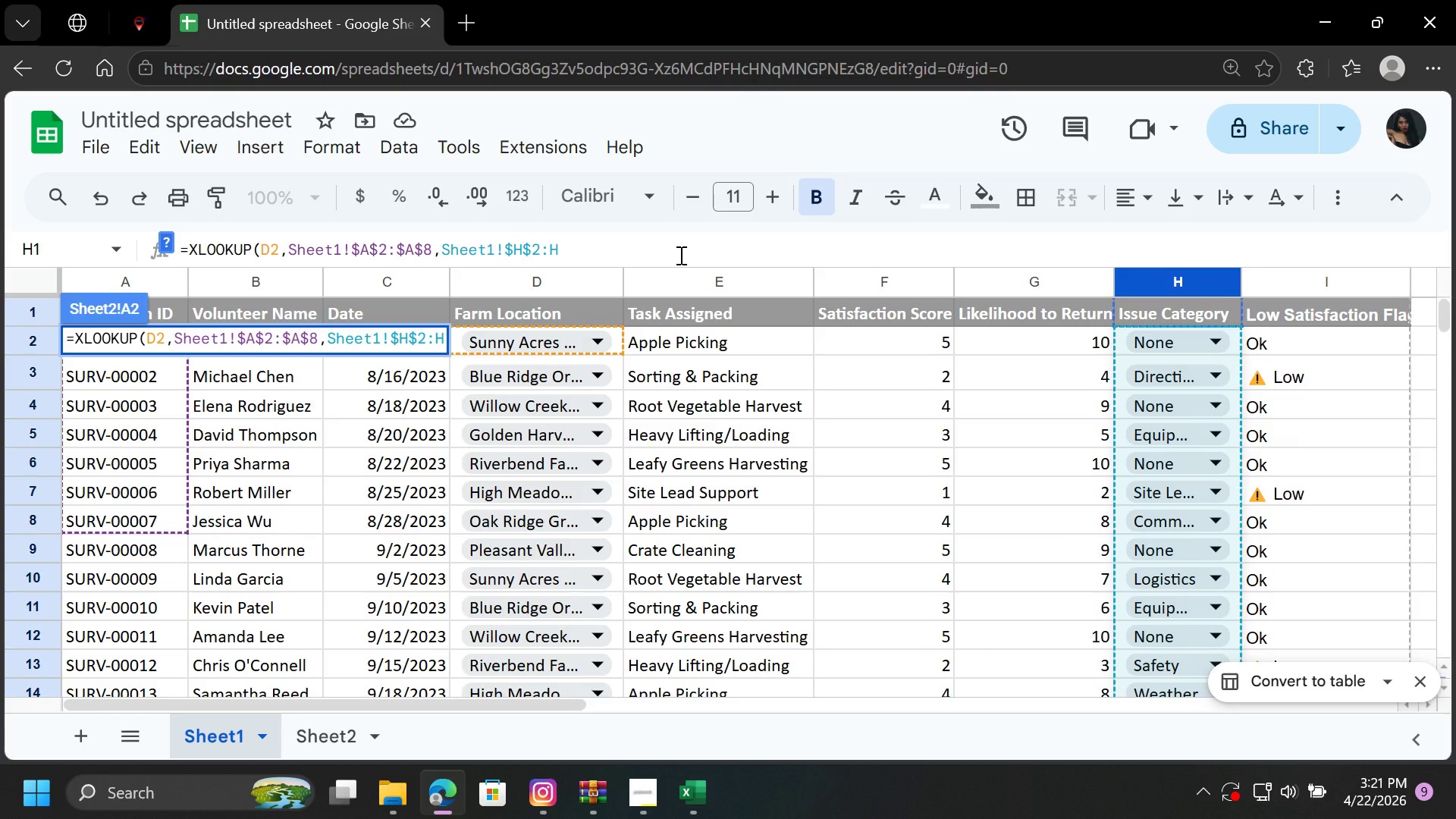 
key(Shift+4)
 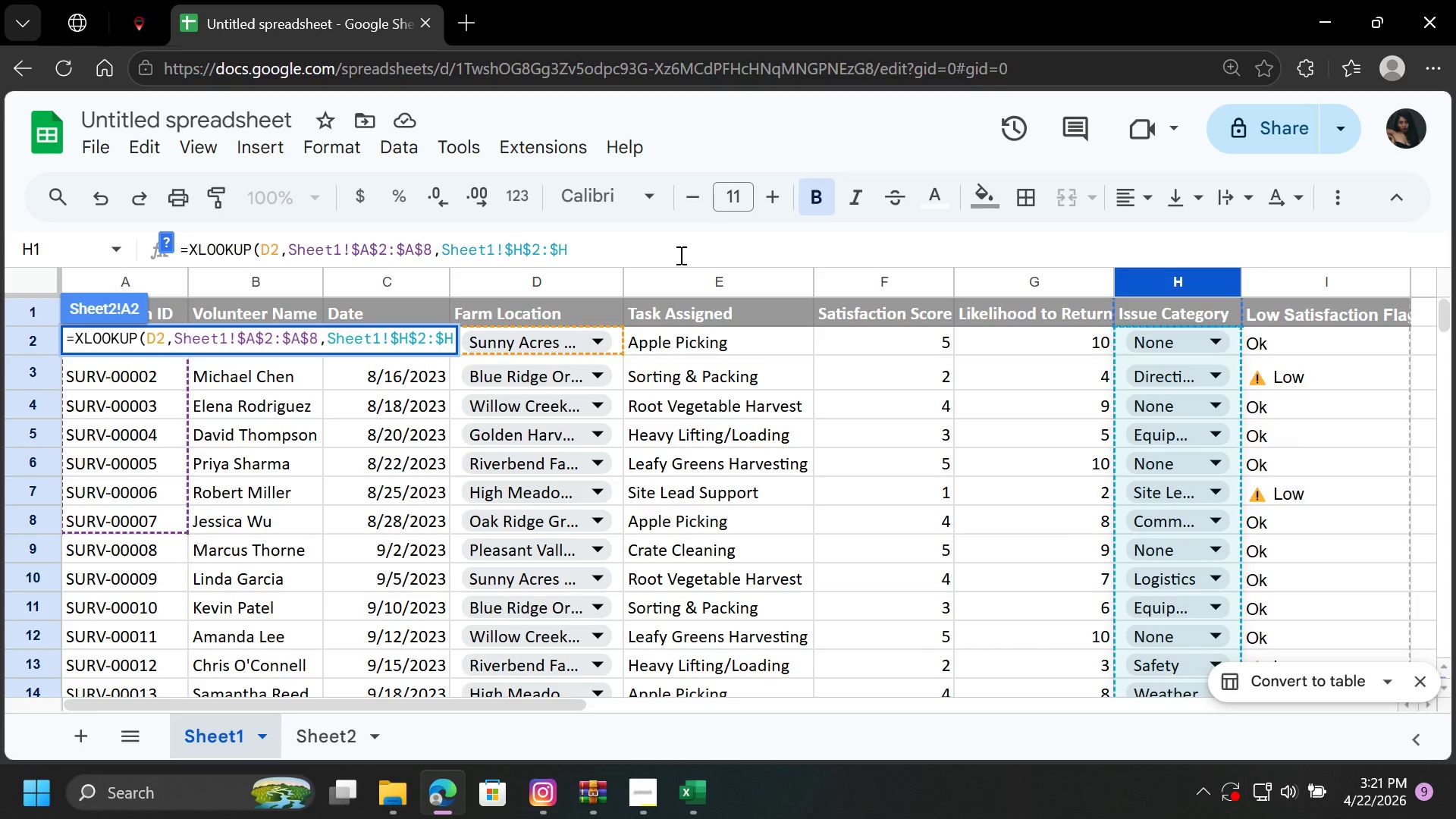 
key(ArrowRight)
 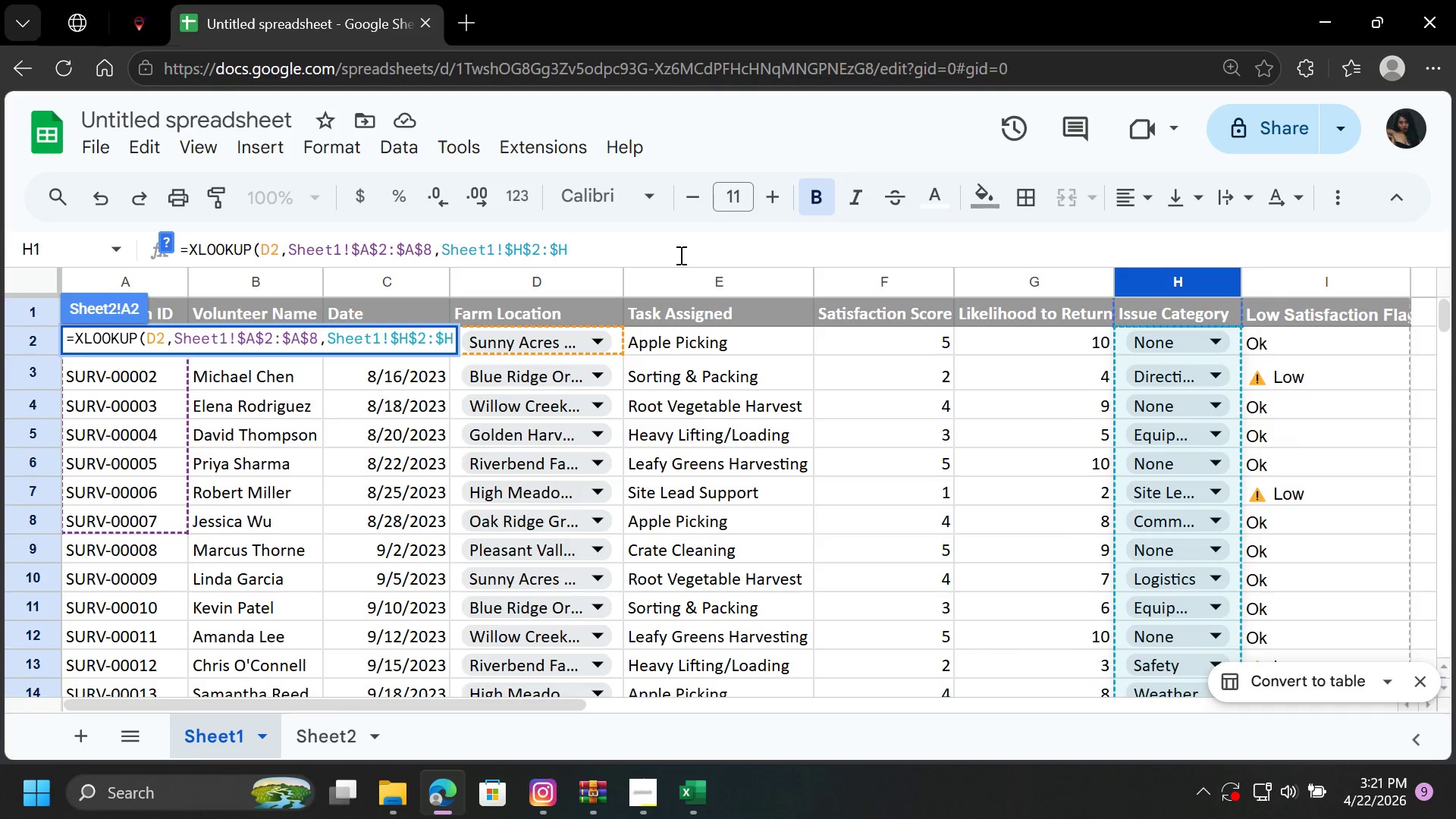 
hold_key(key=ShiftLeft, duration=1.52)
 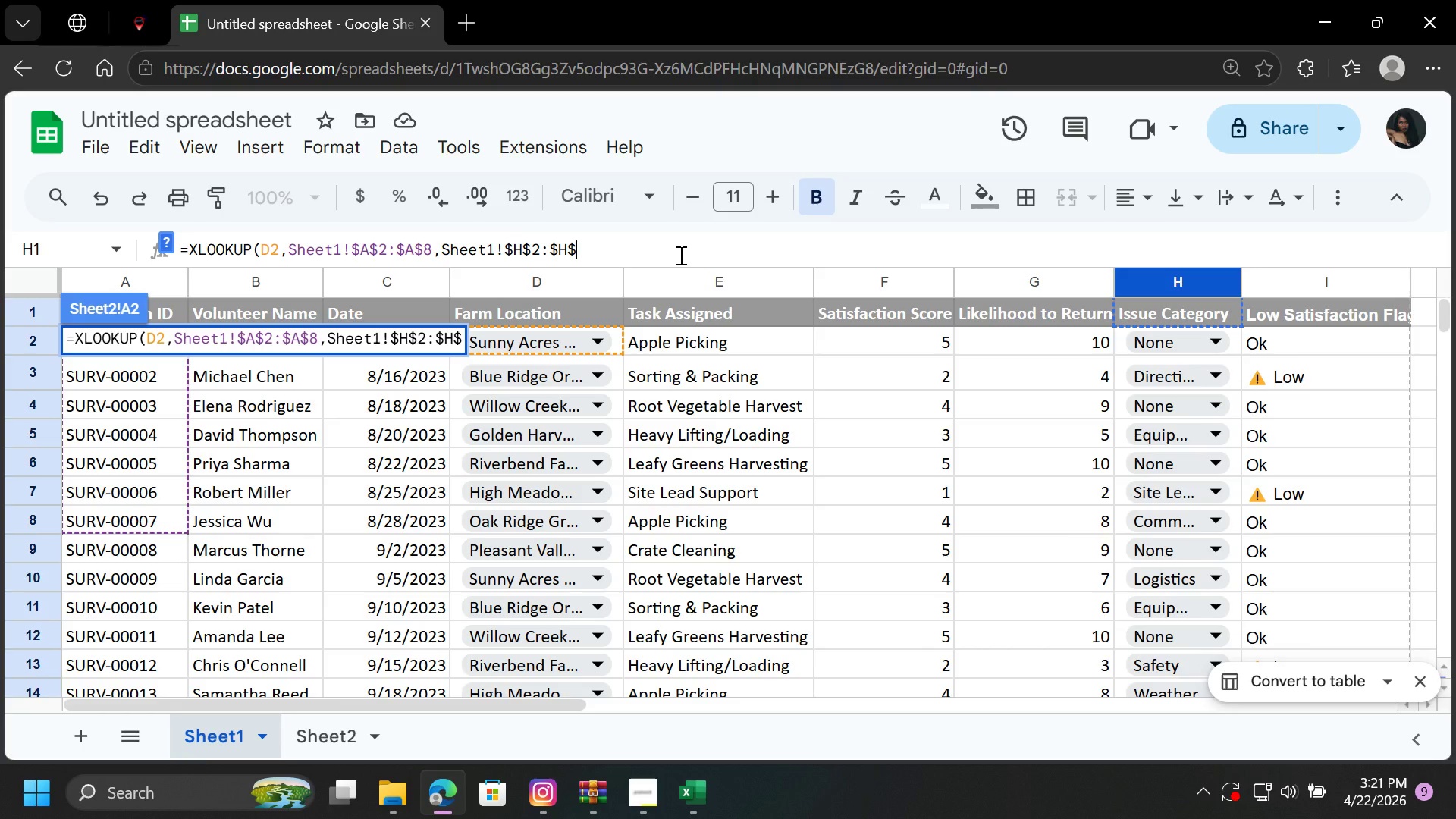 
type($8)
 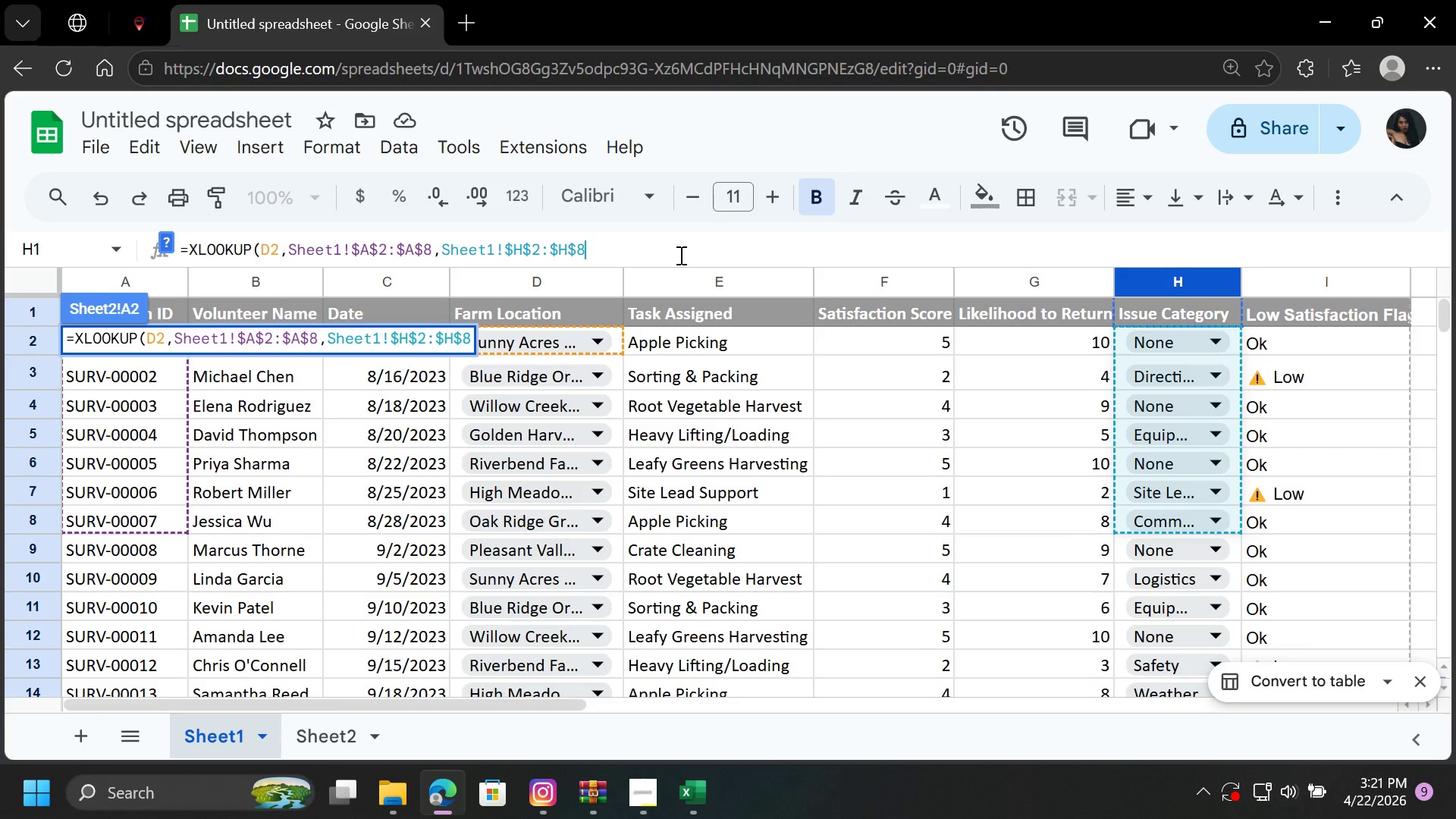 
key(Comma)
 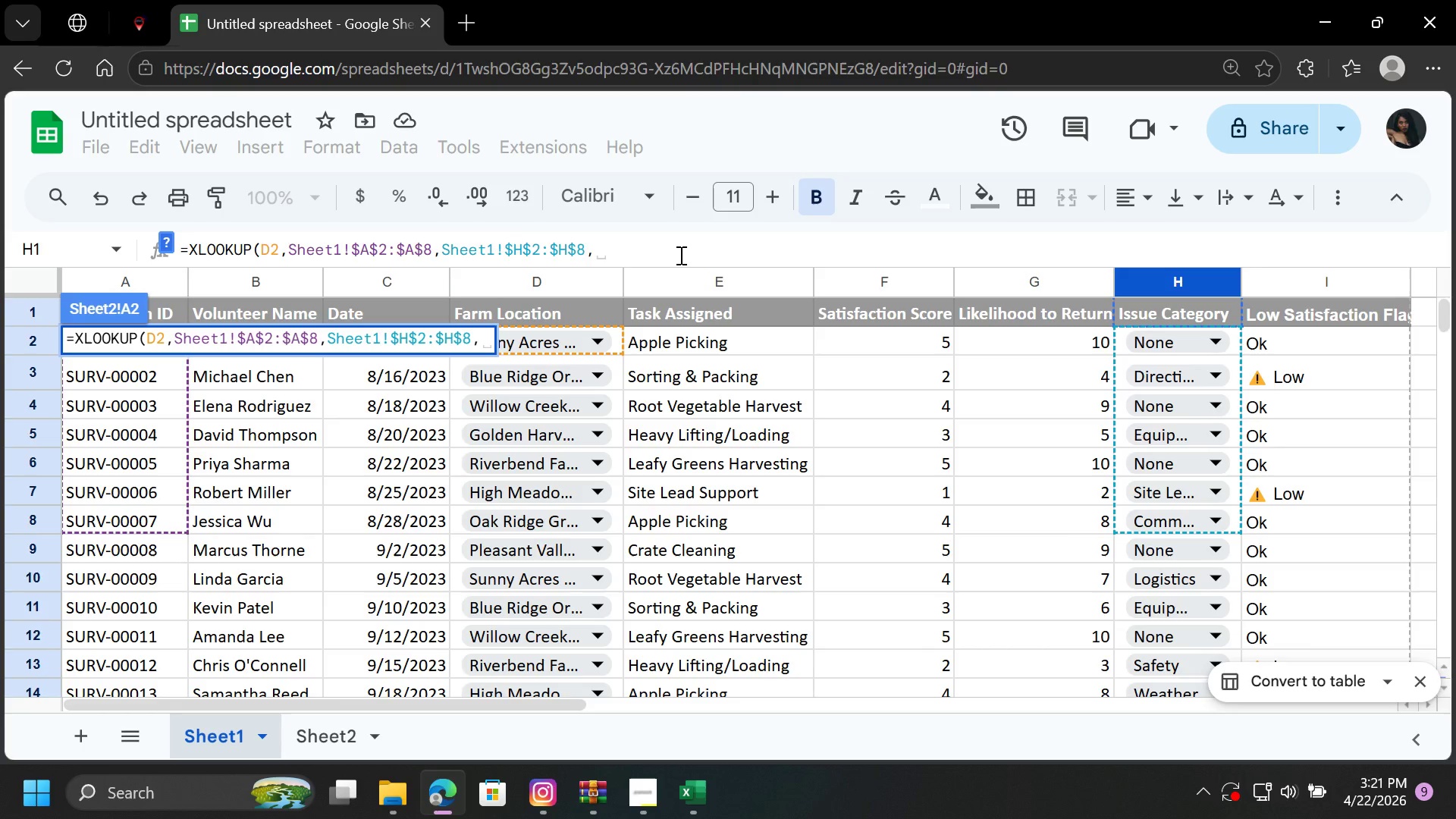 
type("MI)
key(Backspace)
type(issing Category")
 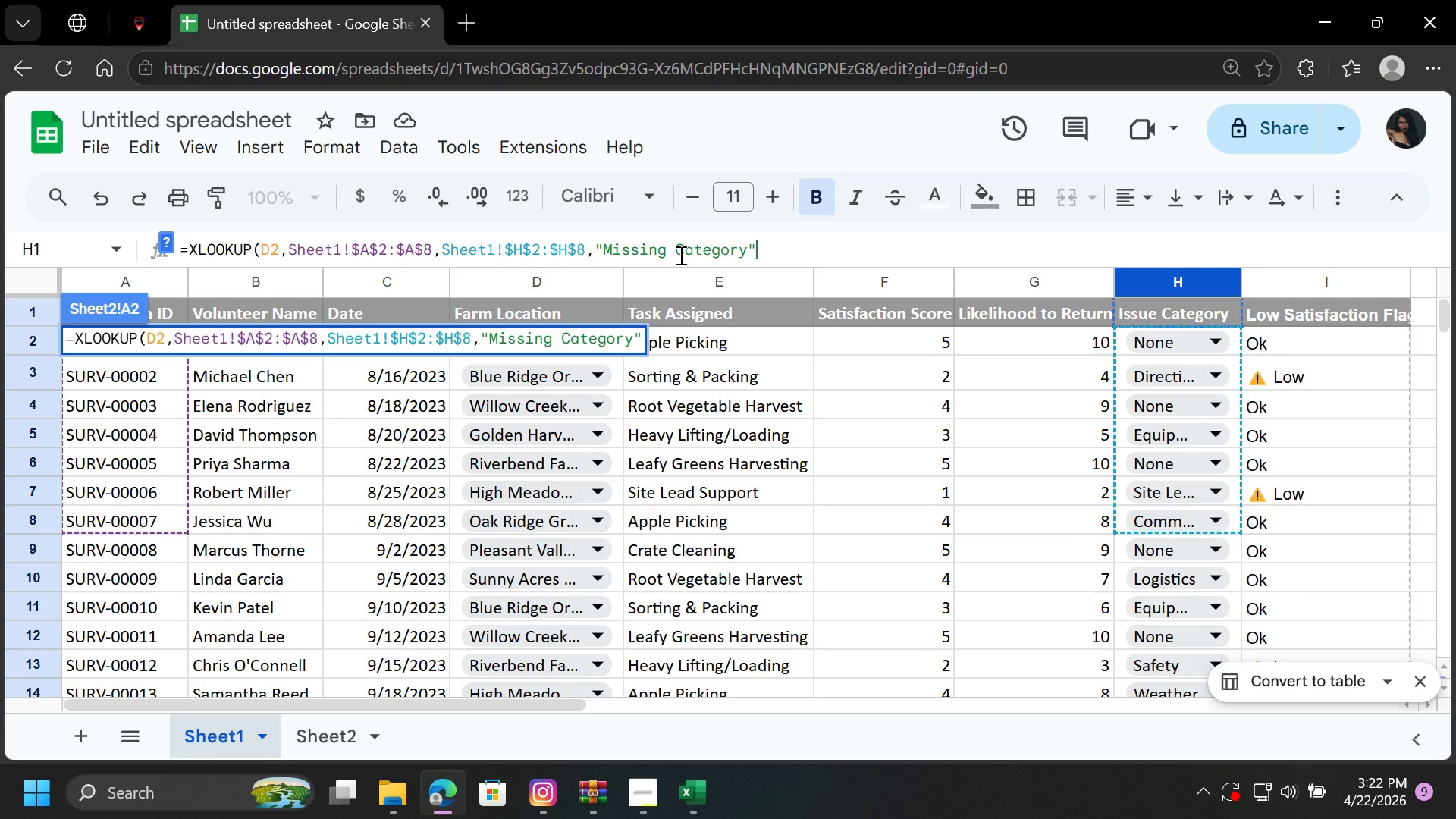 
key(Shift+0)
 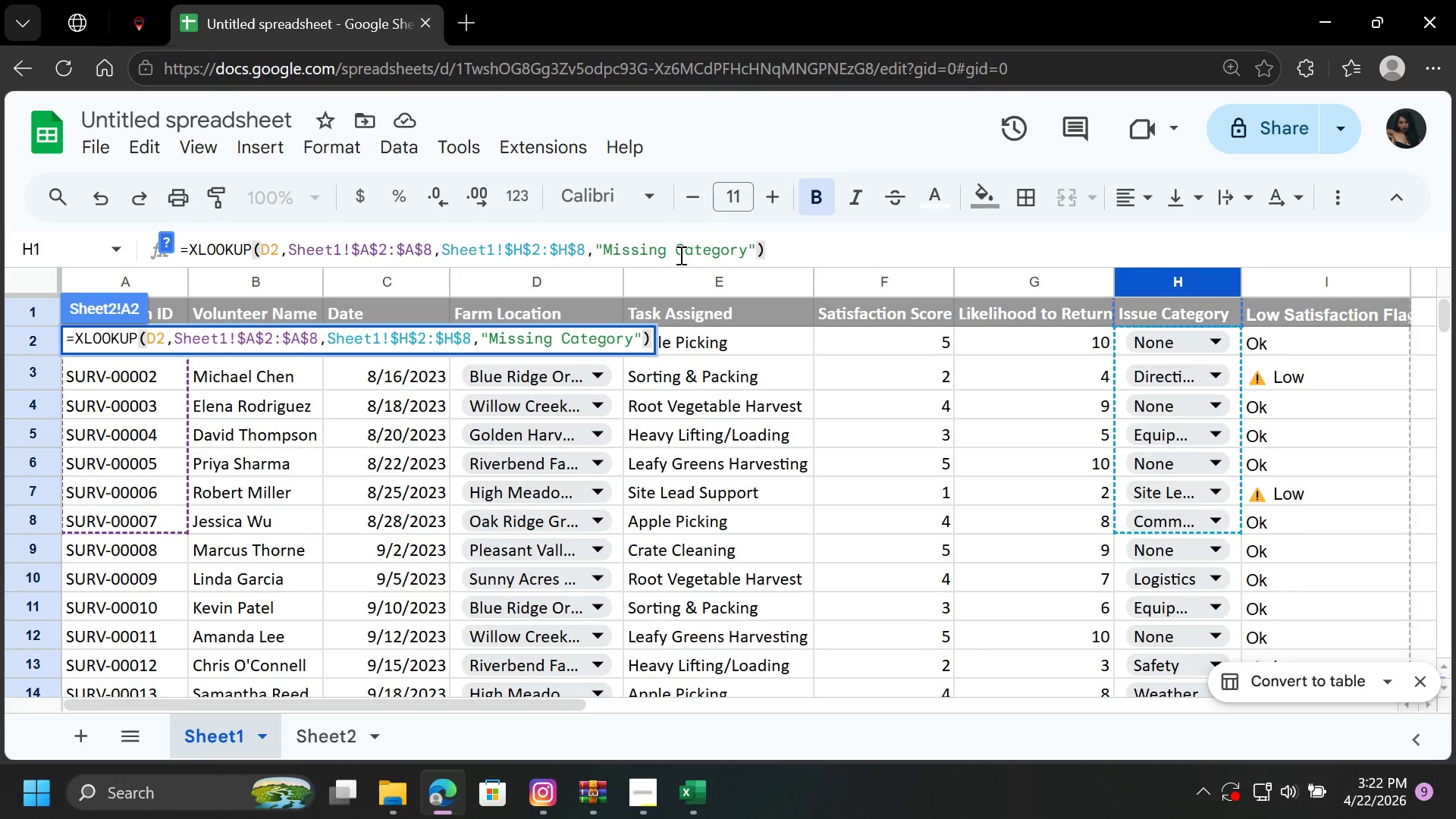 
key(Enter)
 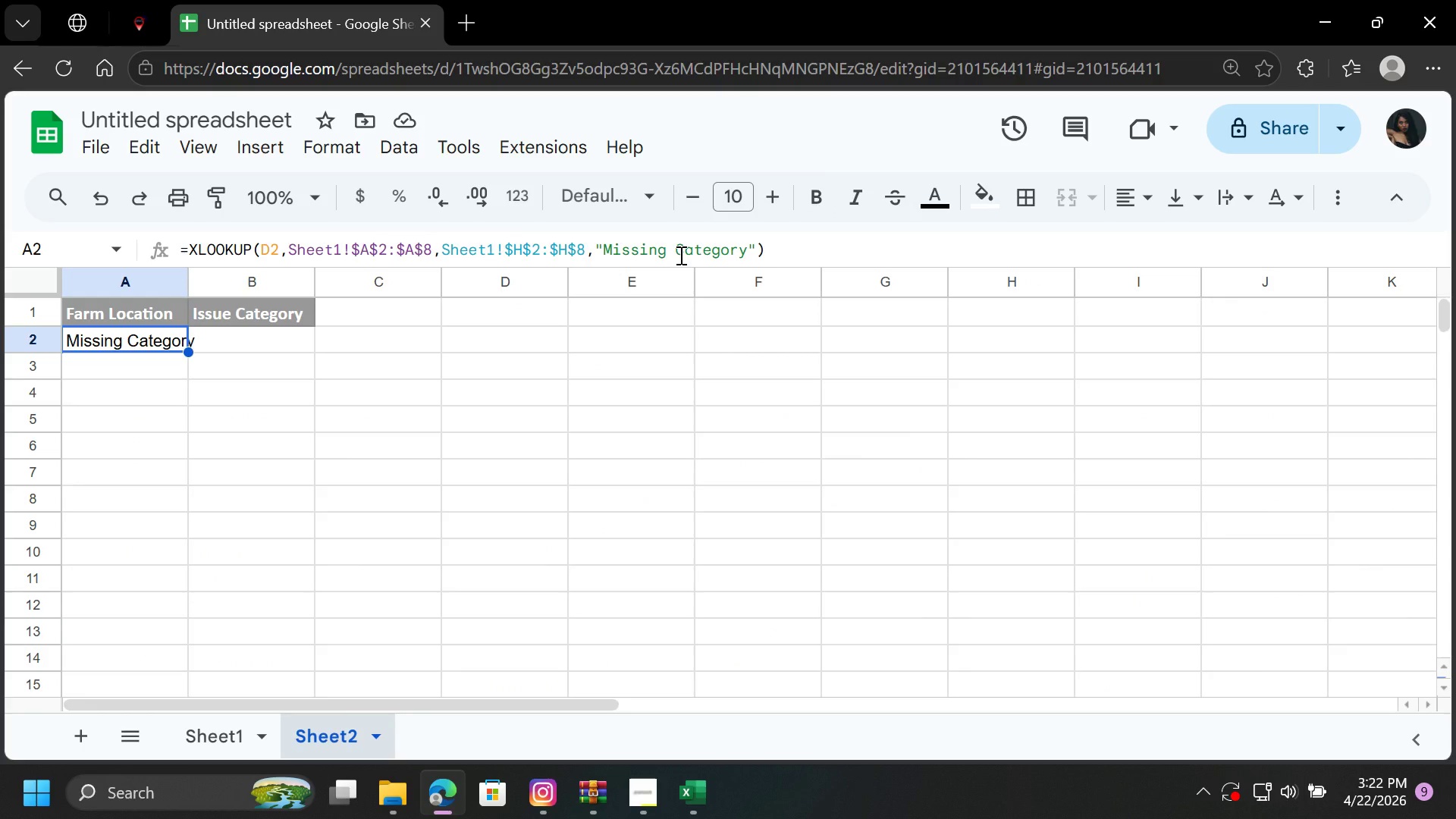 
wait(19.77)
 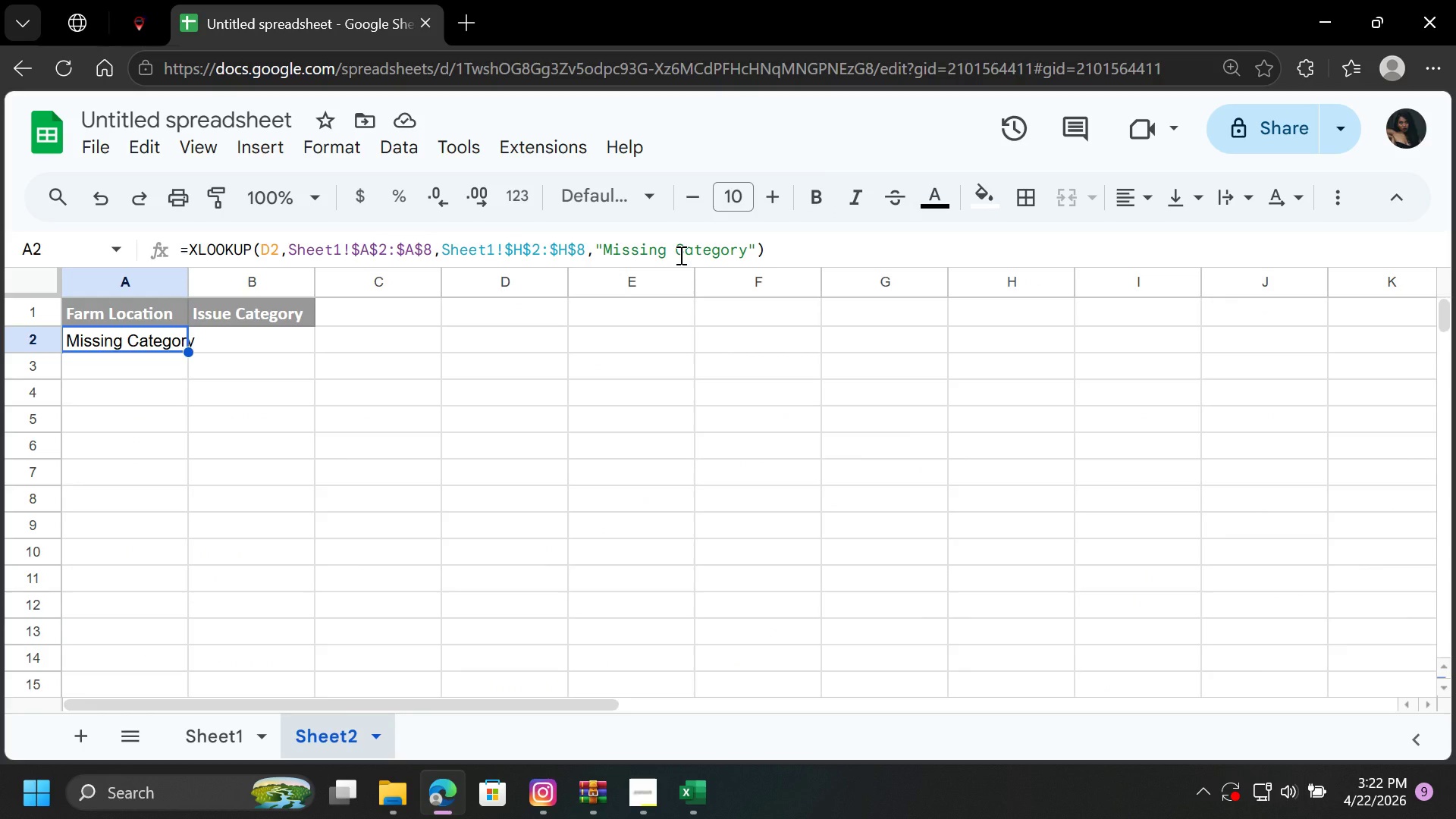 
left_click([126, 340])
 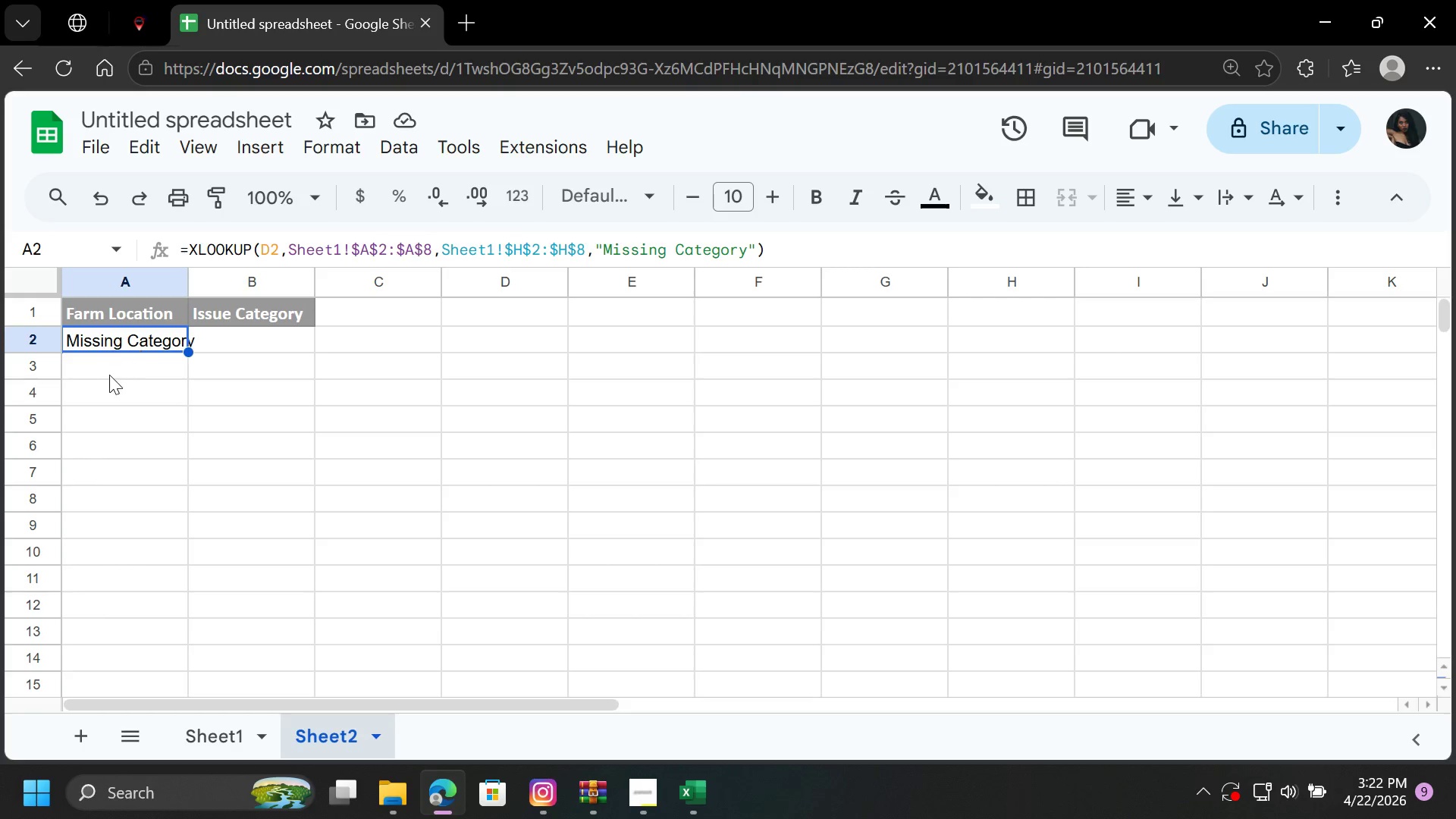 
left_click([112, 369])
 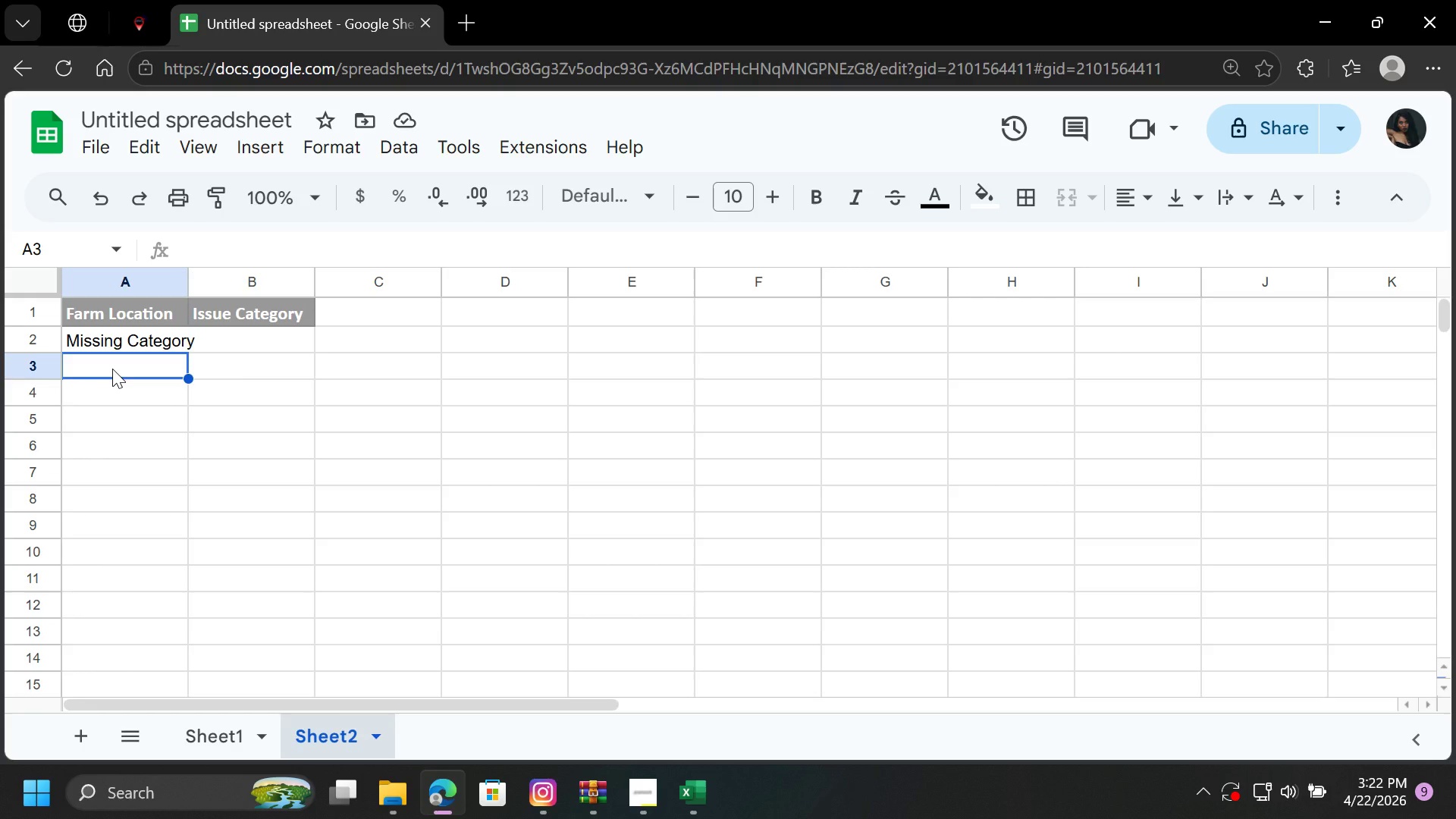 
key(Equal)
 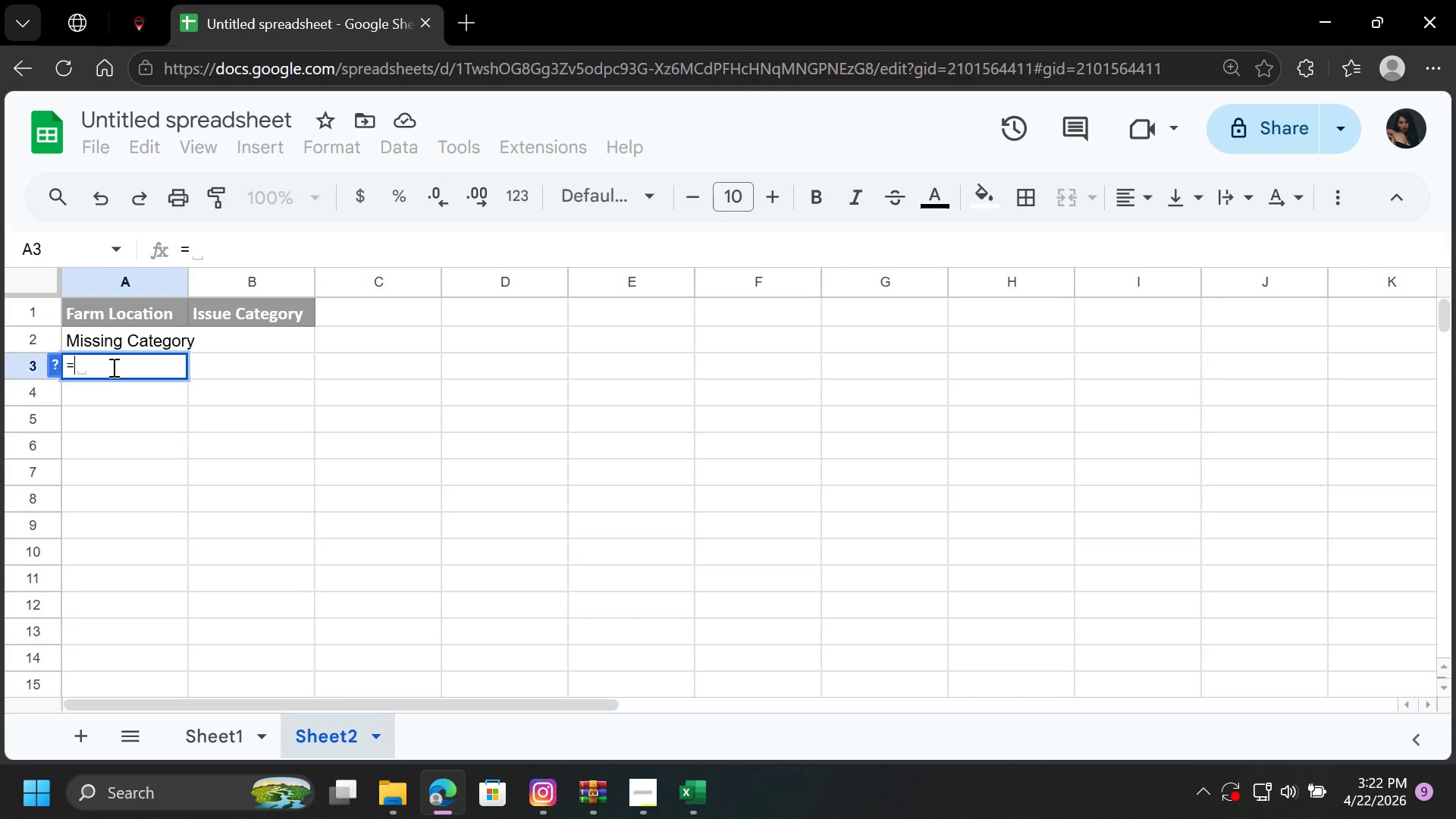 
wait(5.88)
 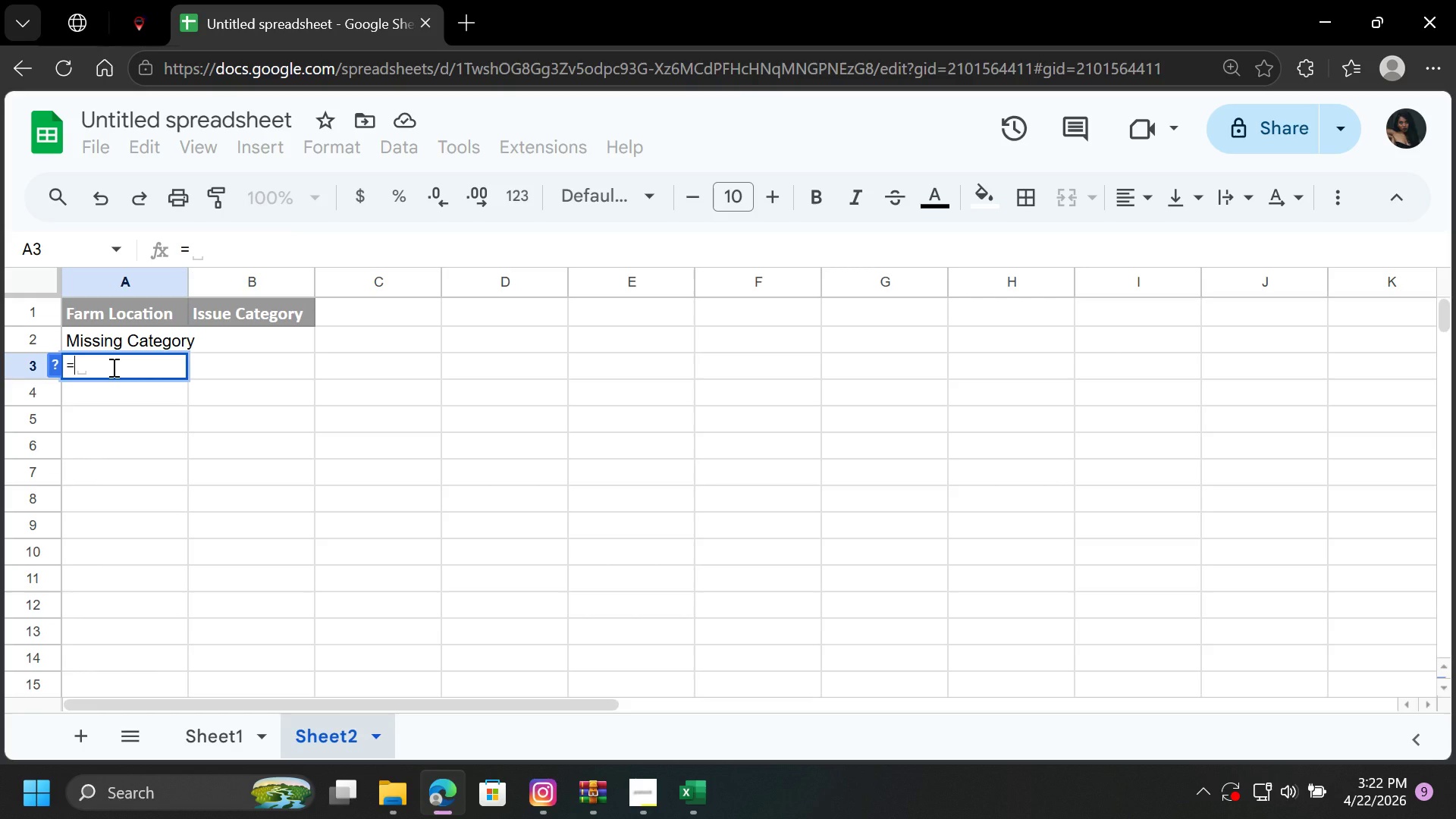 
left_click([202, 740])
 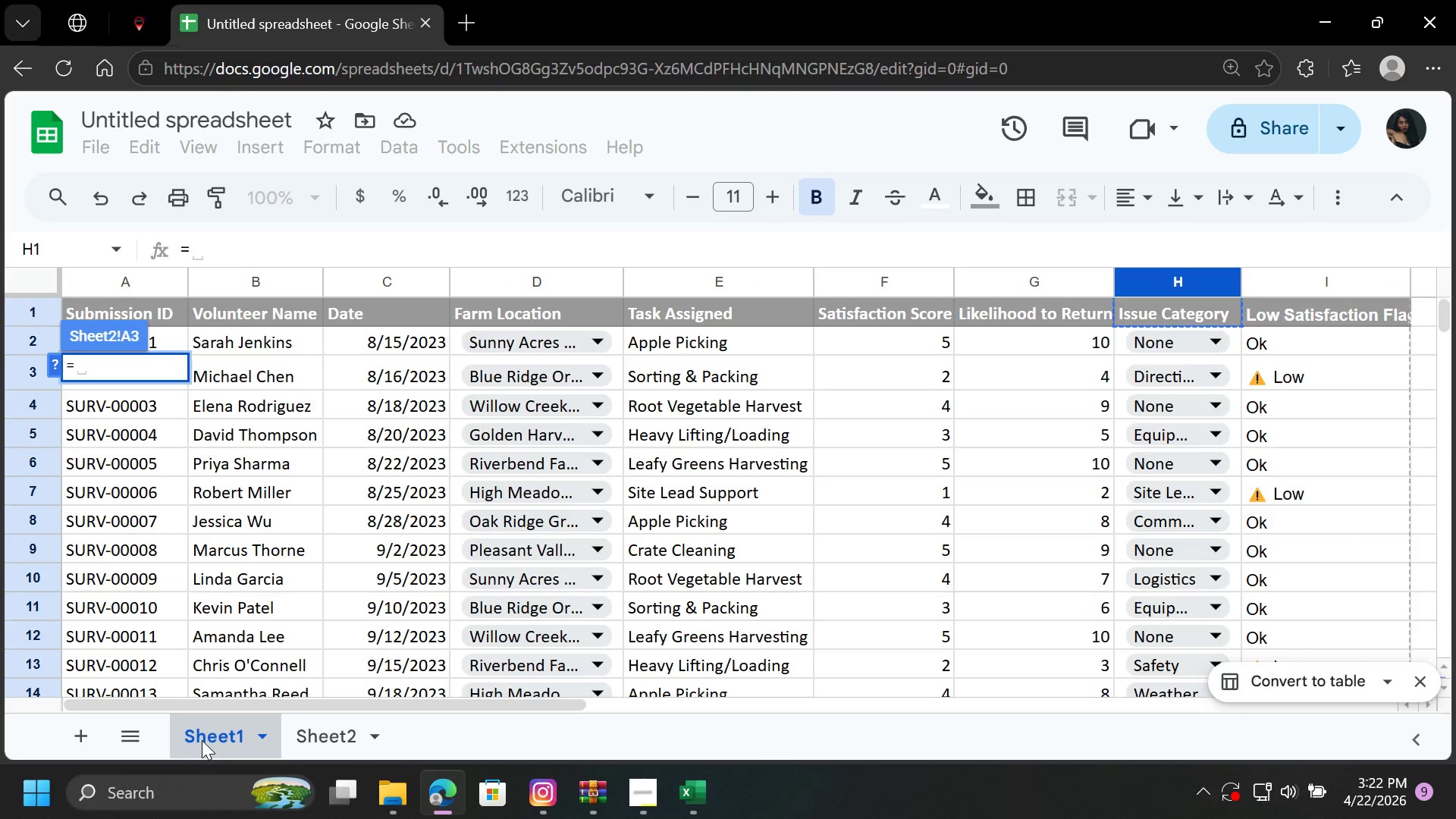 
mouse_move([207, 706])
 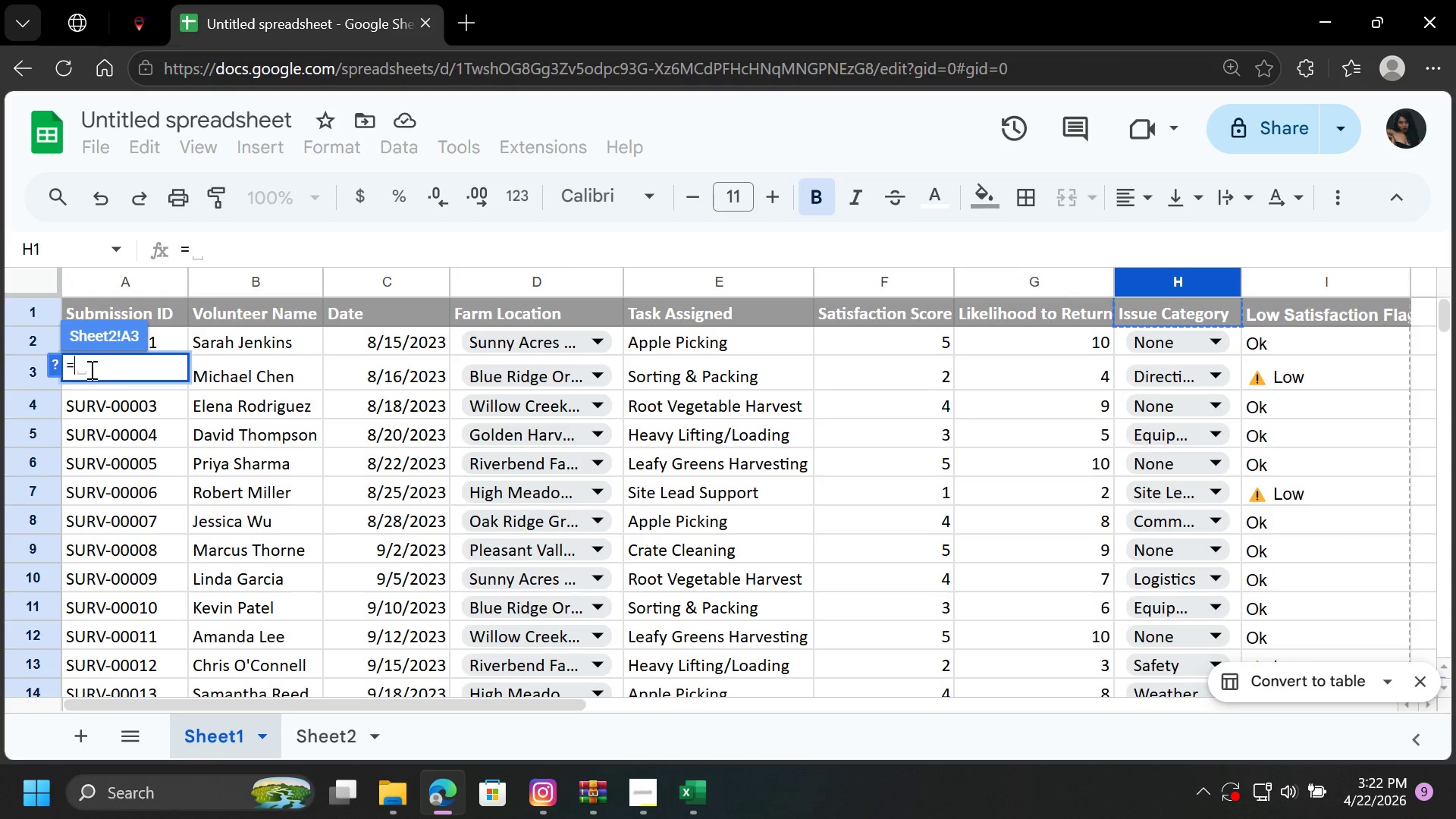 
type(x)
key(Backspace)
type(vlo)
 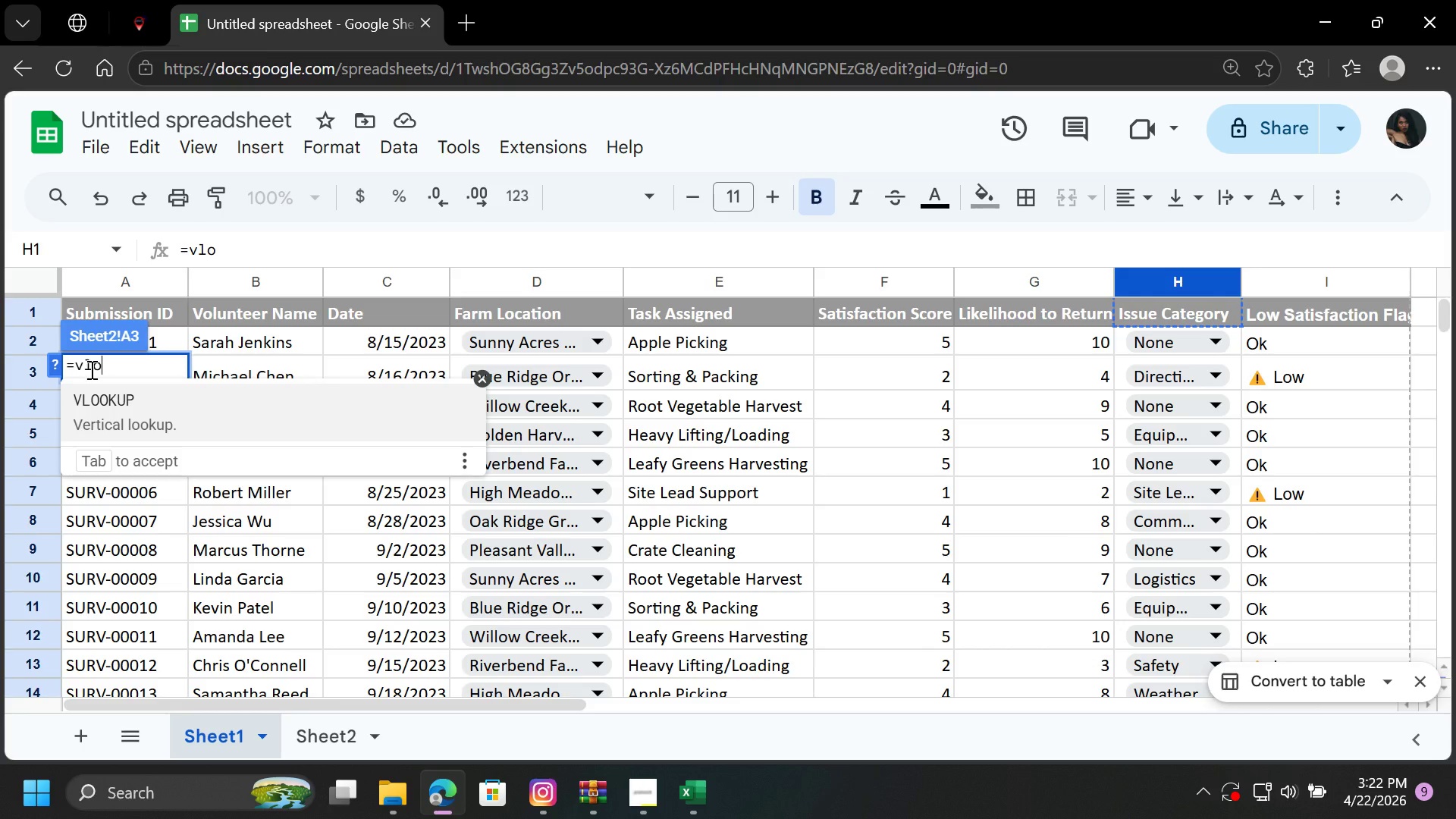 
key(Enter)
 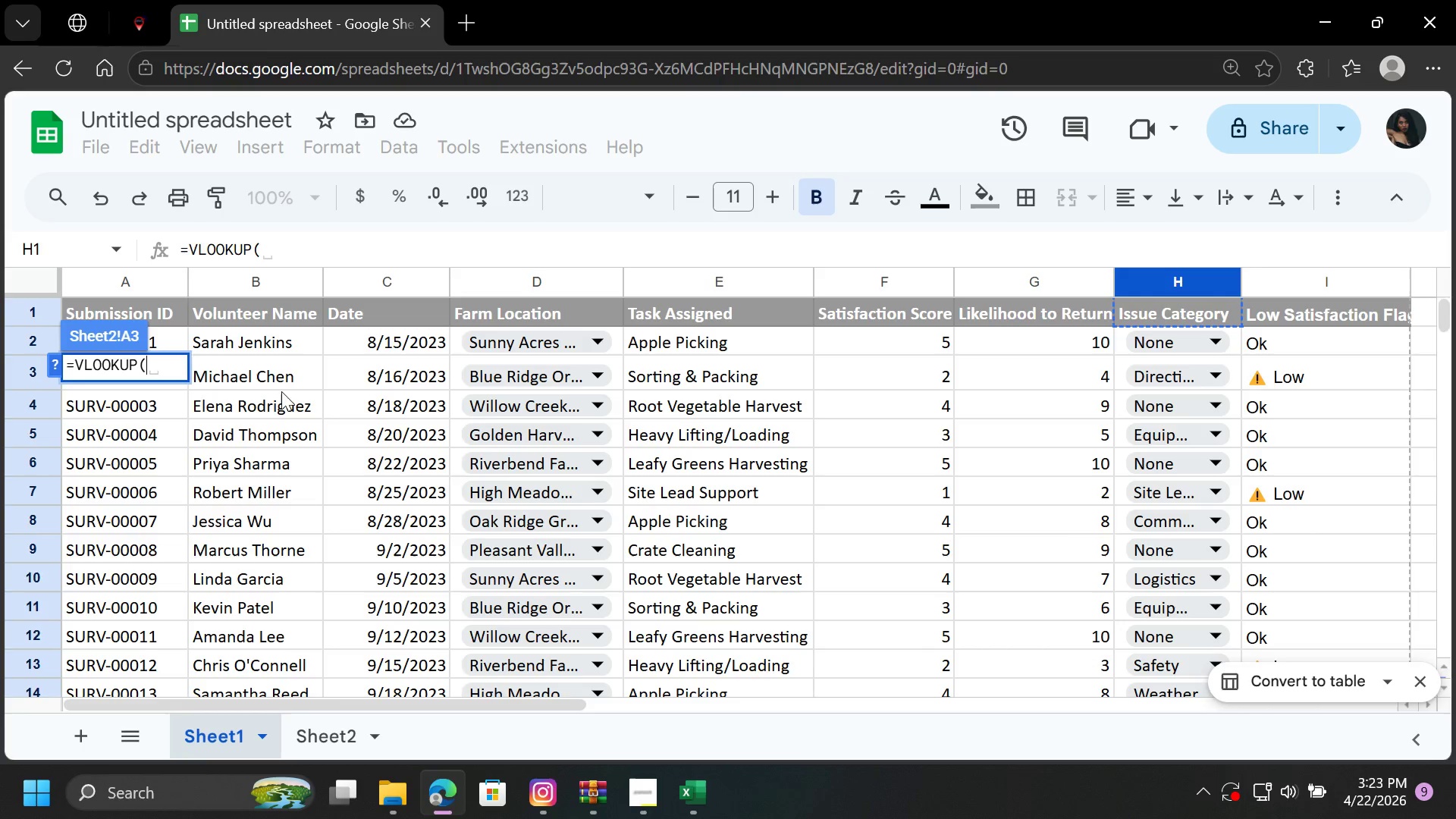 
left_click([485, 344])
 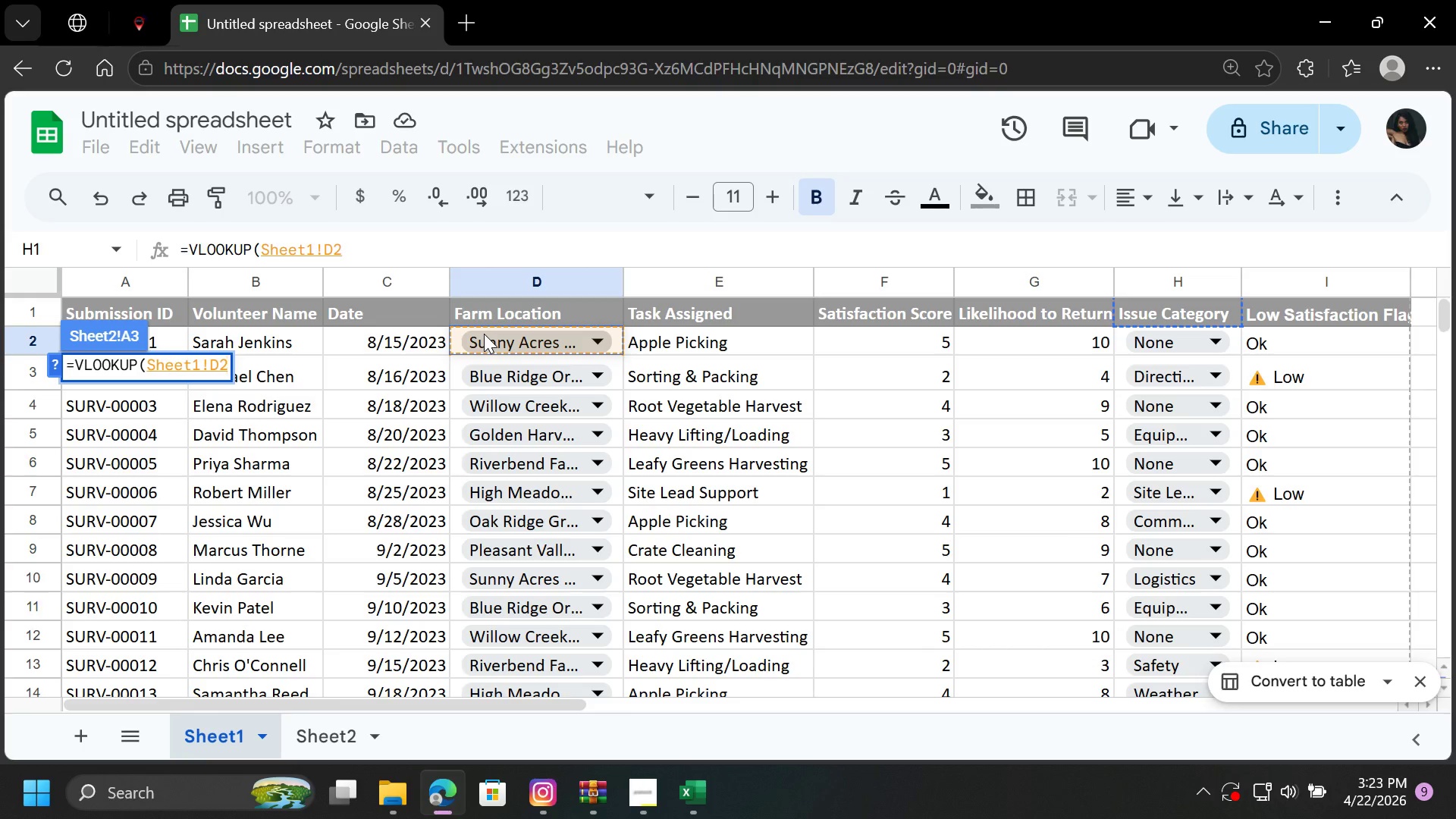 
wait(10.89)
 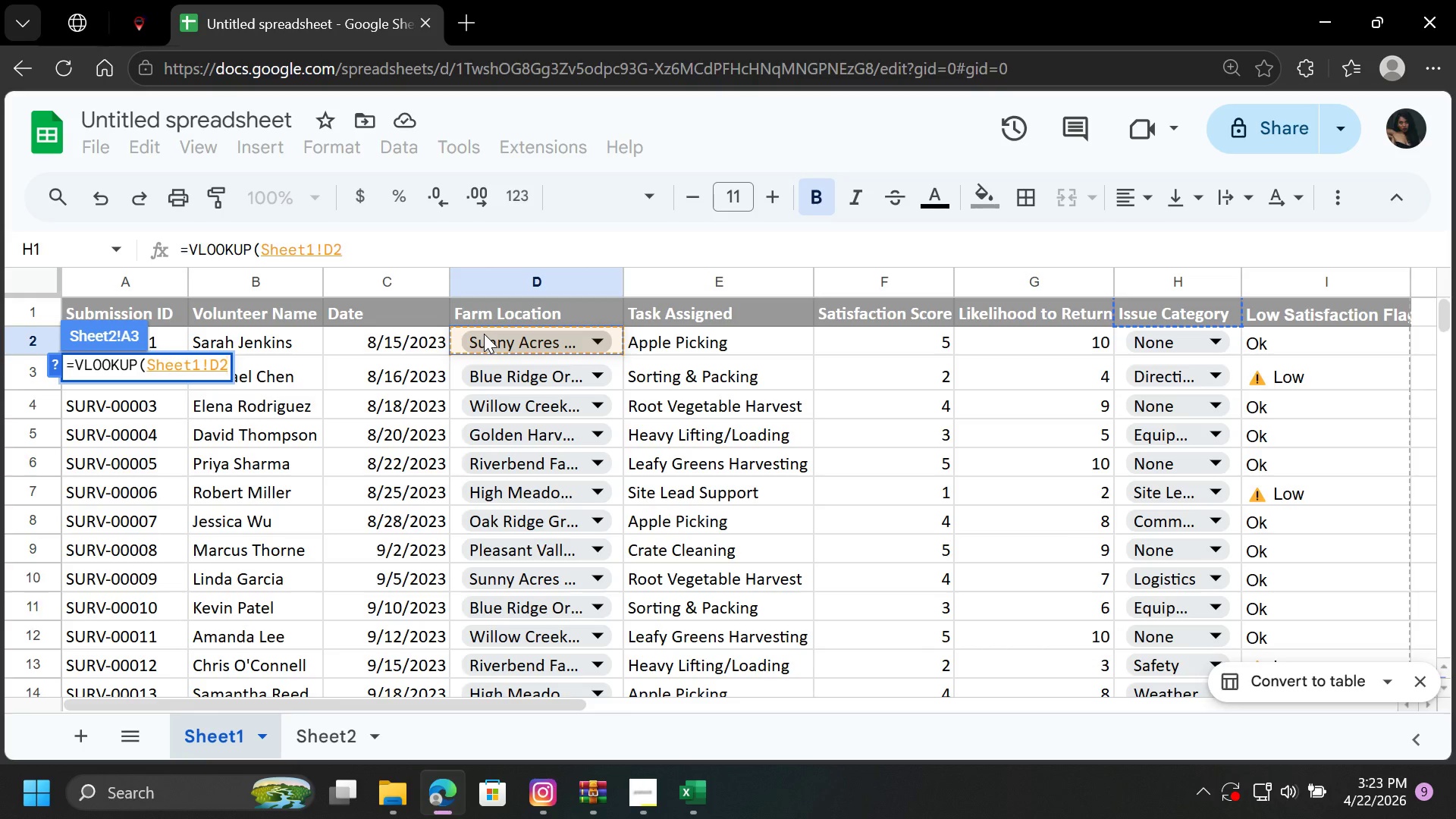 
left_click([325, 248])
 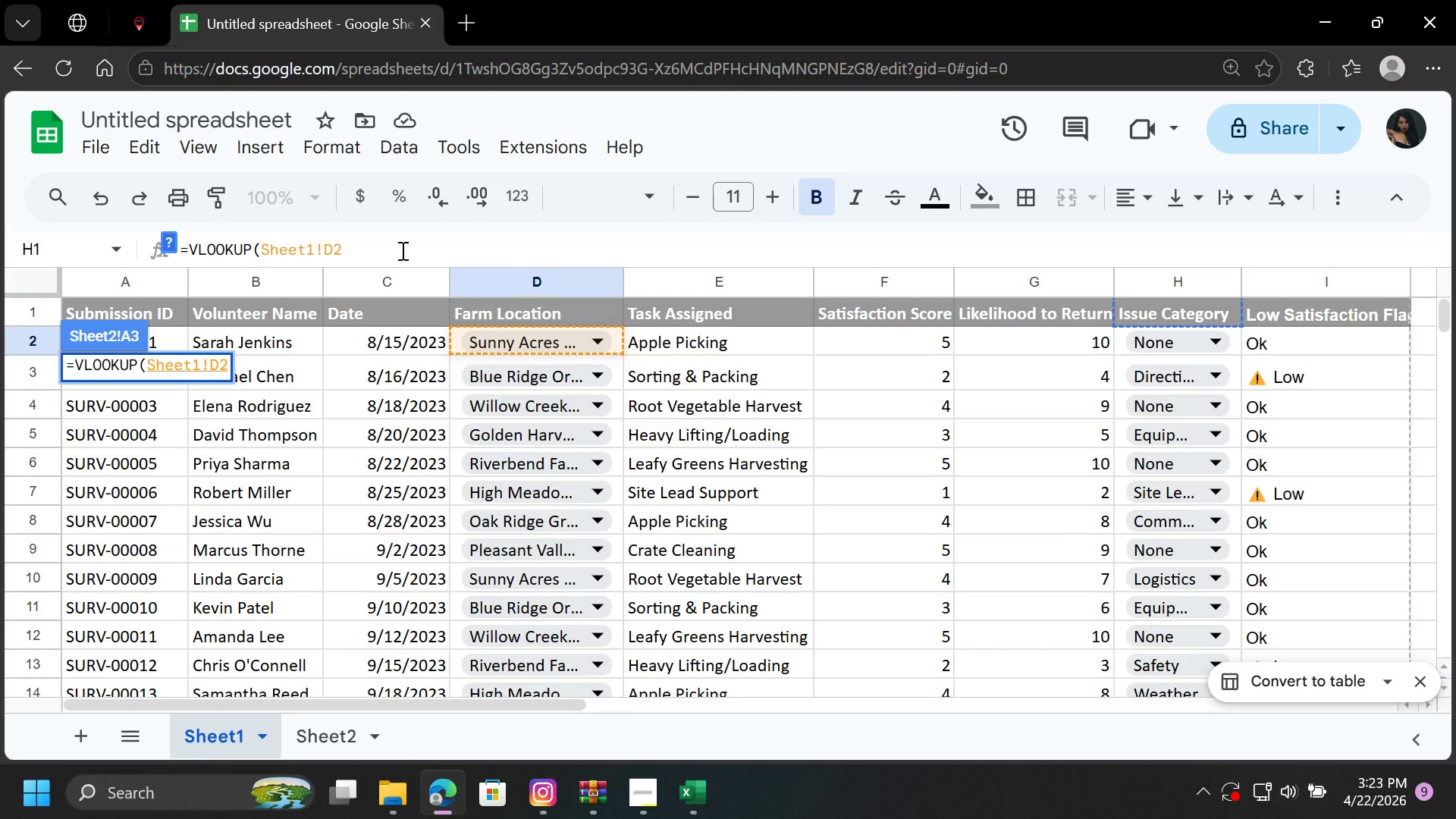 
key(ArrowLeft)
 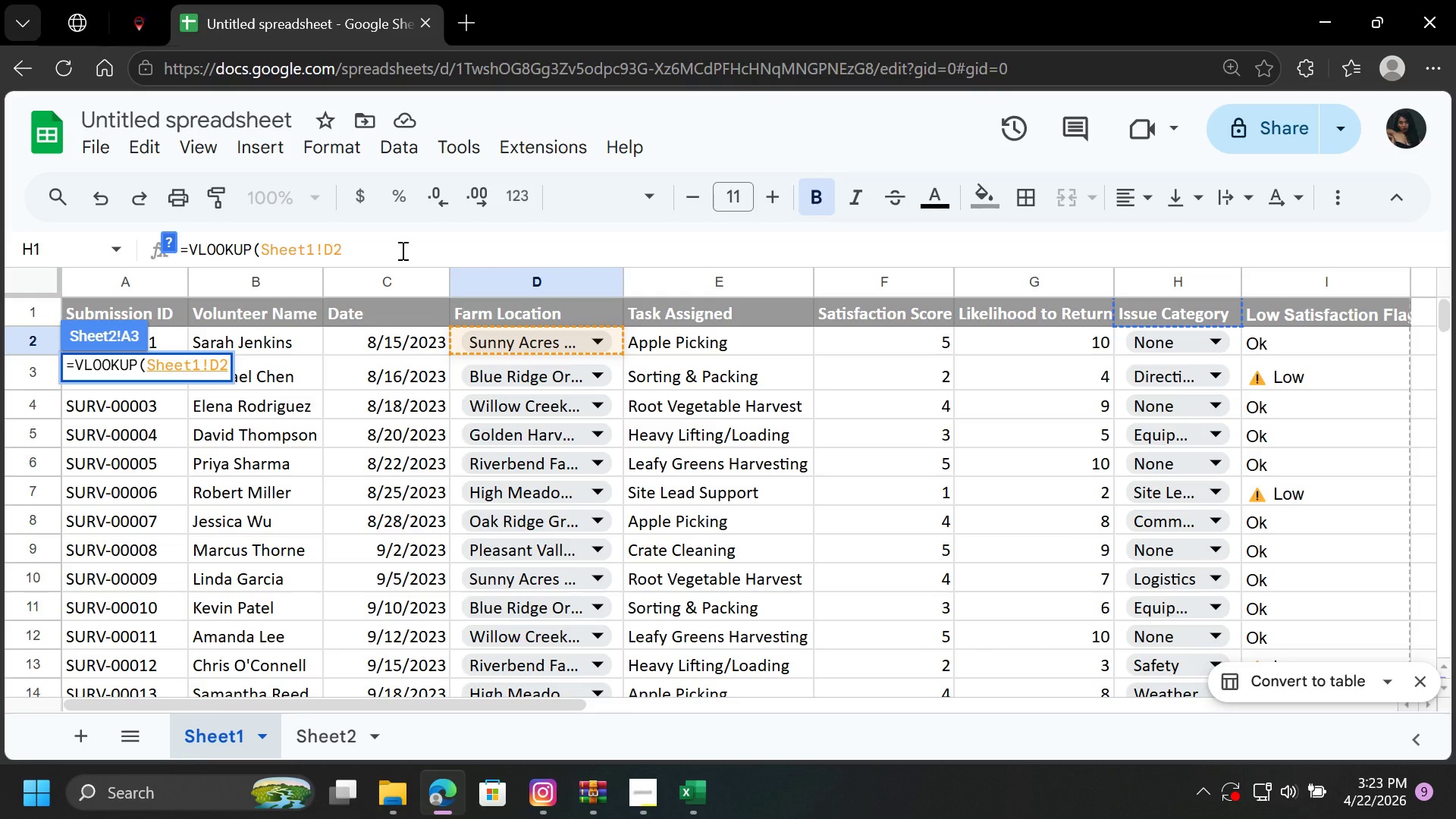 
key(ArrowLeft)
 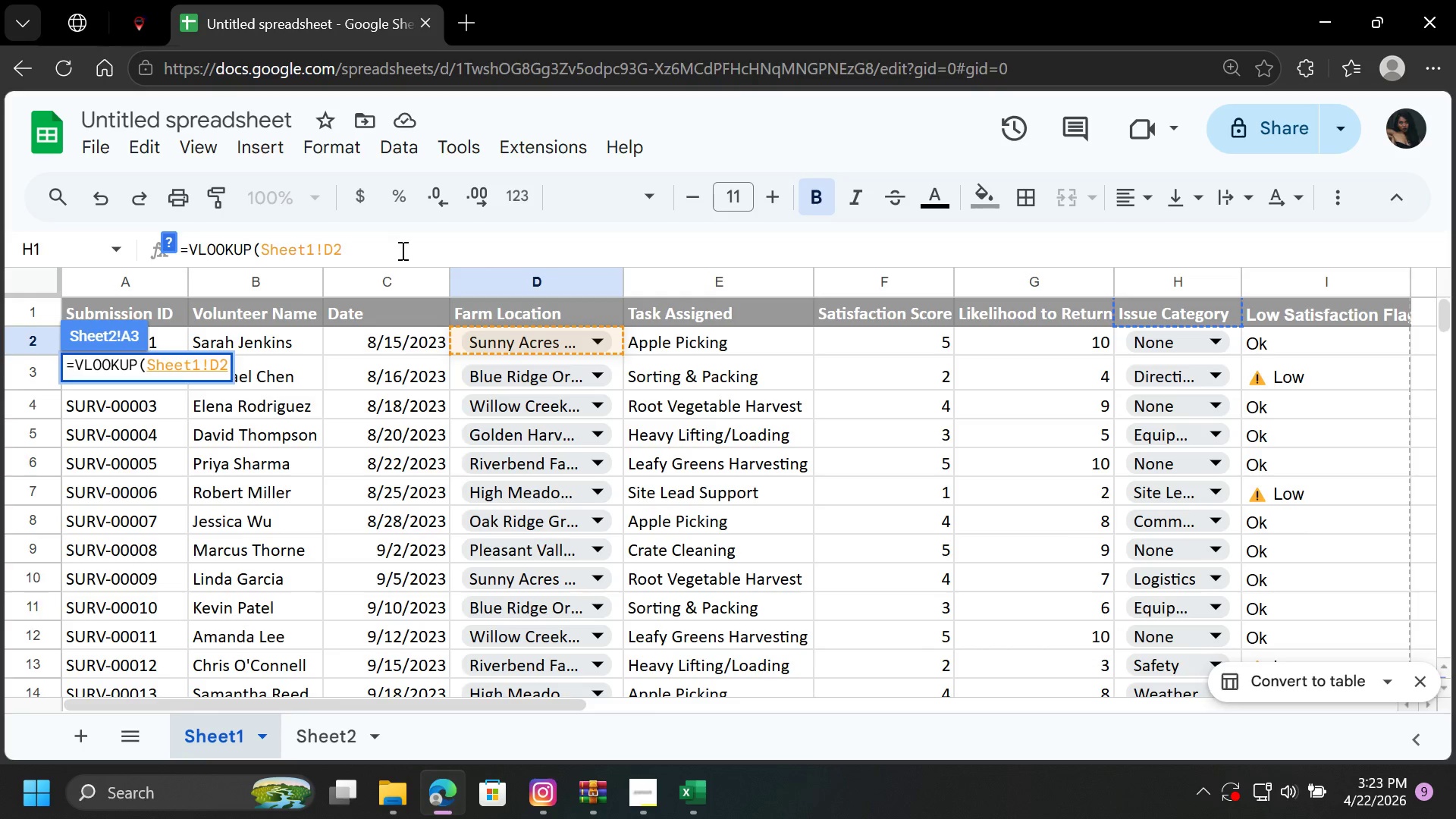 
key(Backspace)
 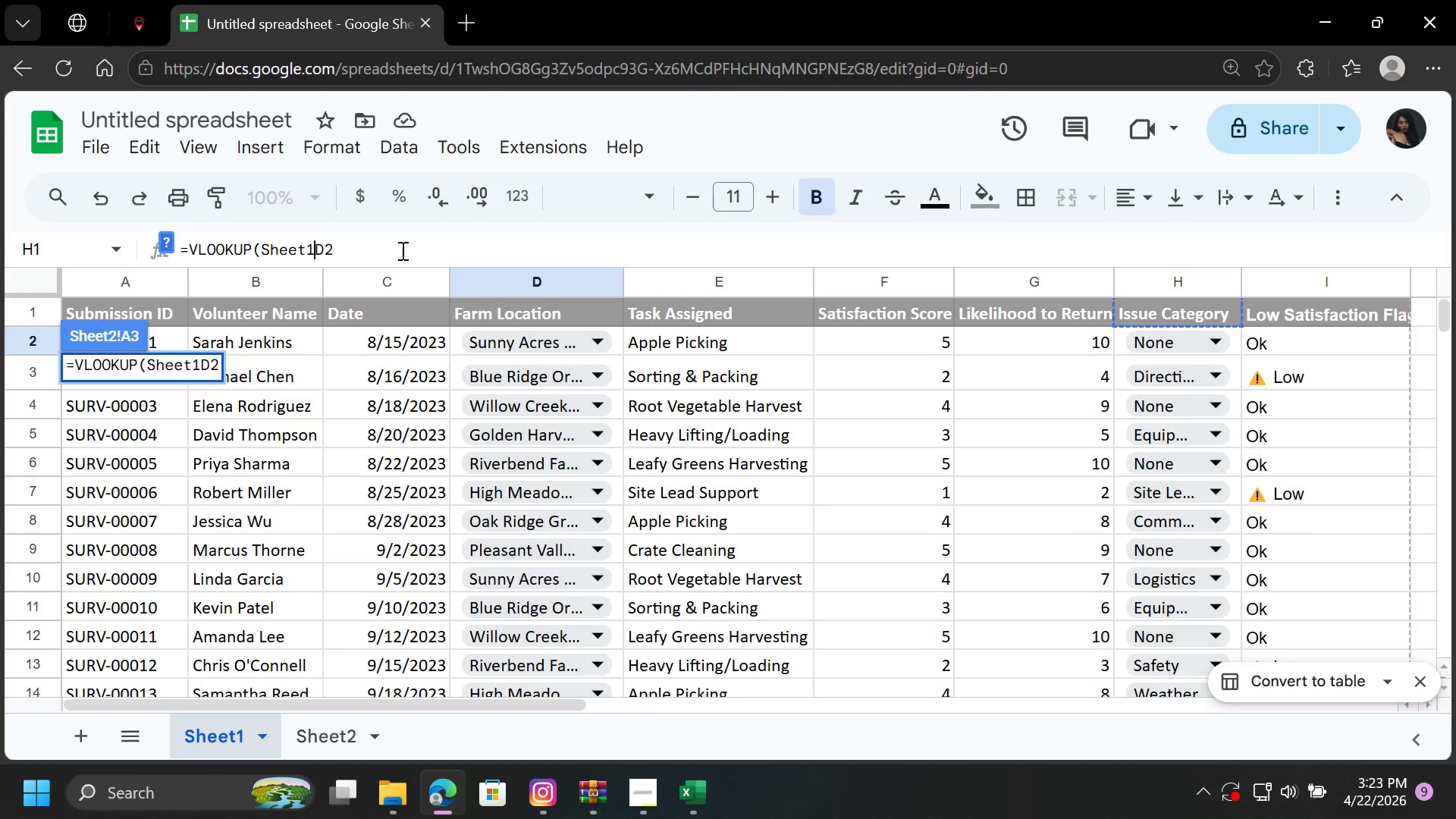 
key(Backspace)
 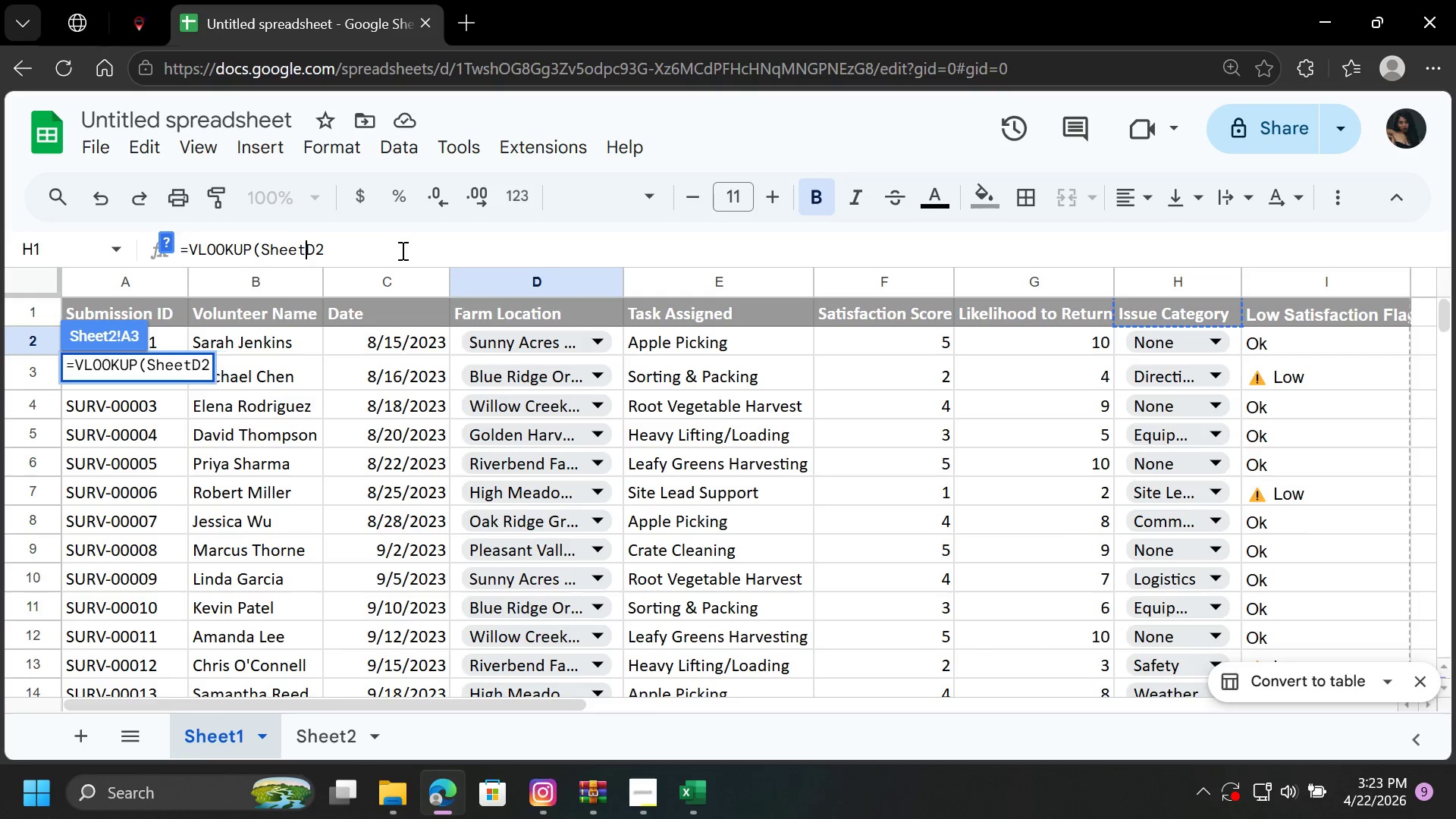 
key(Backspace)
 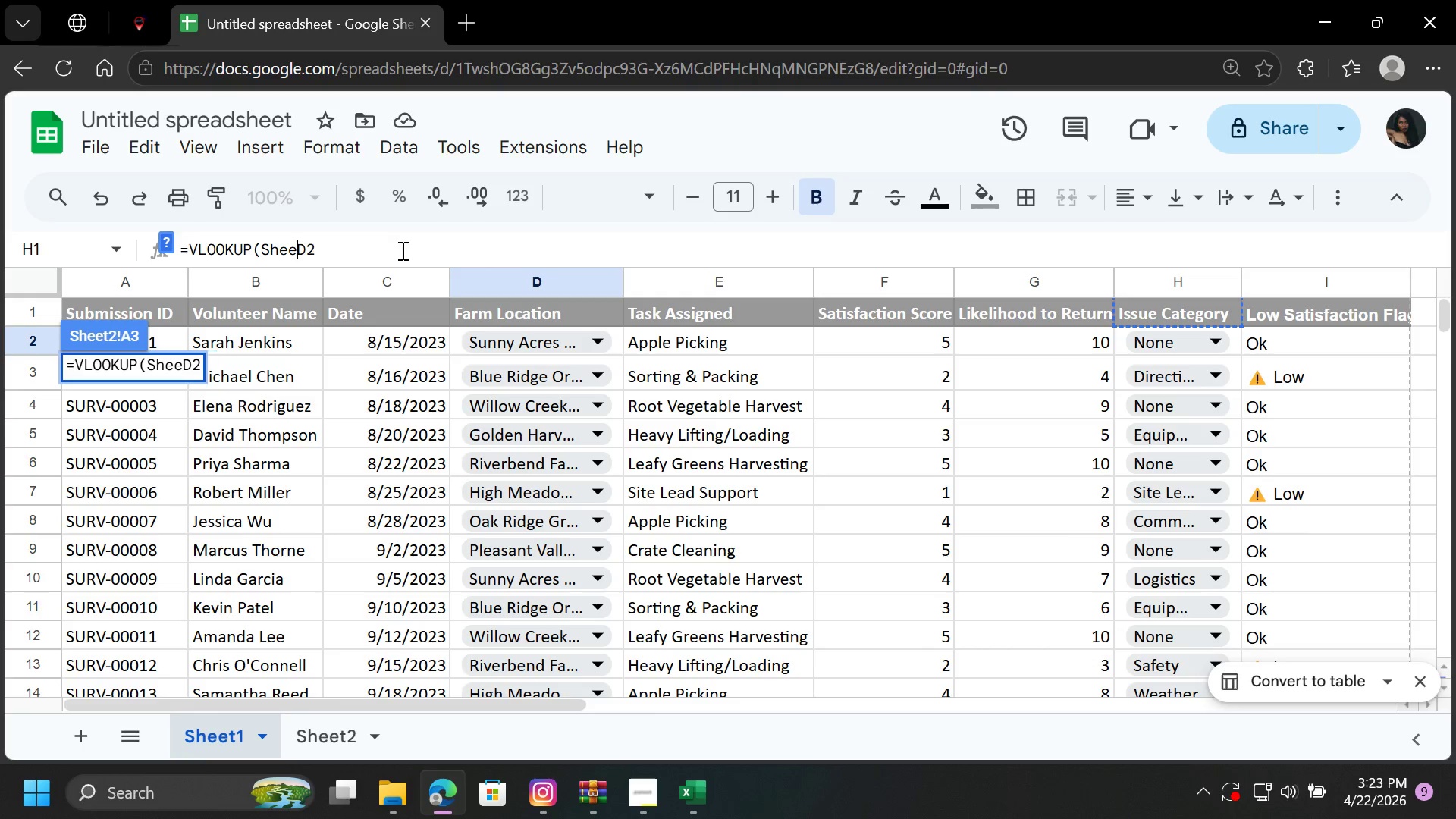 
key(Backspace)
 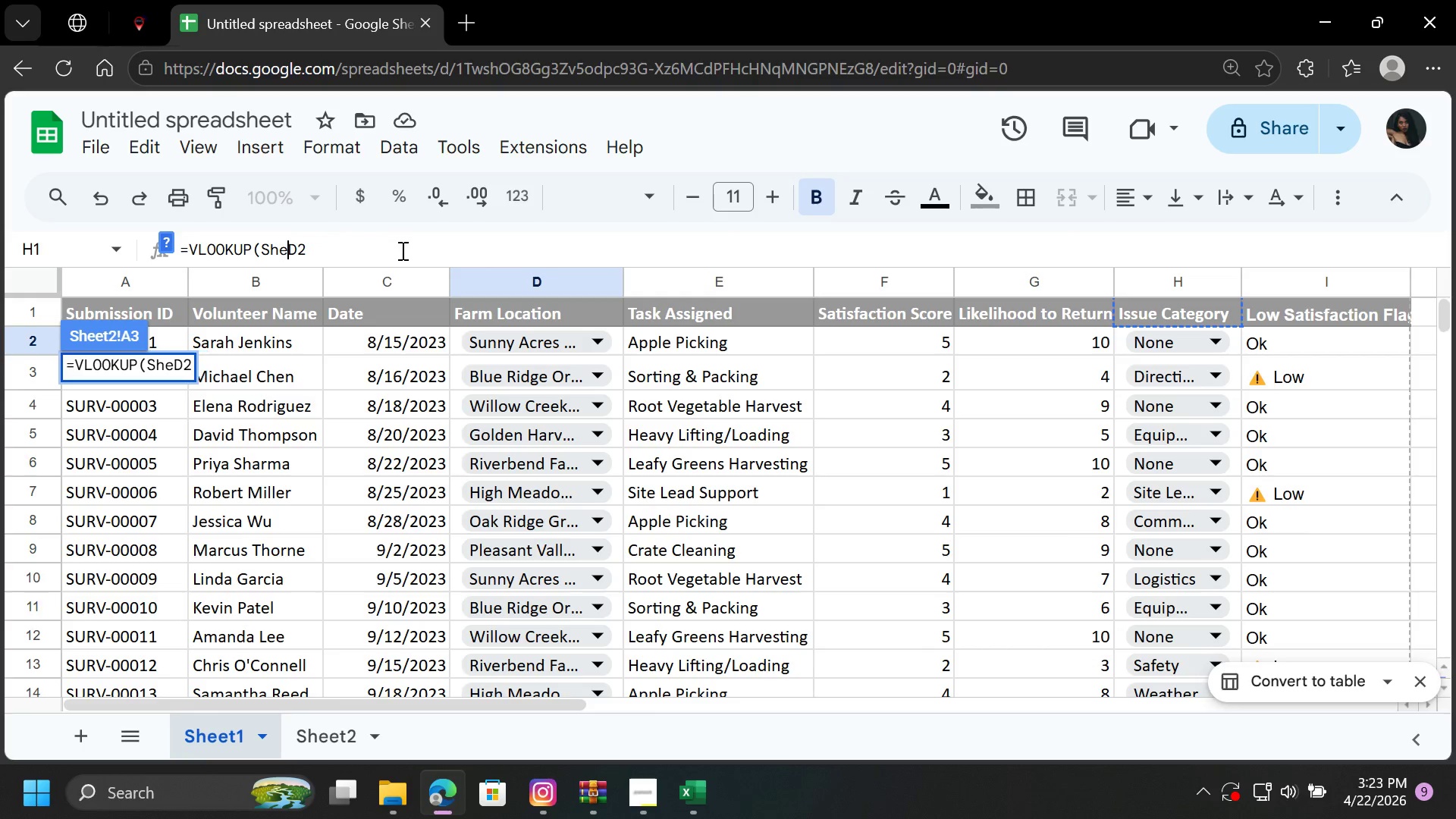 
key(Backspace)
 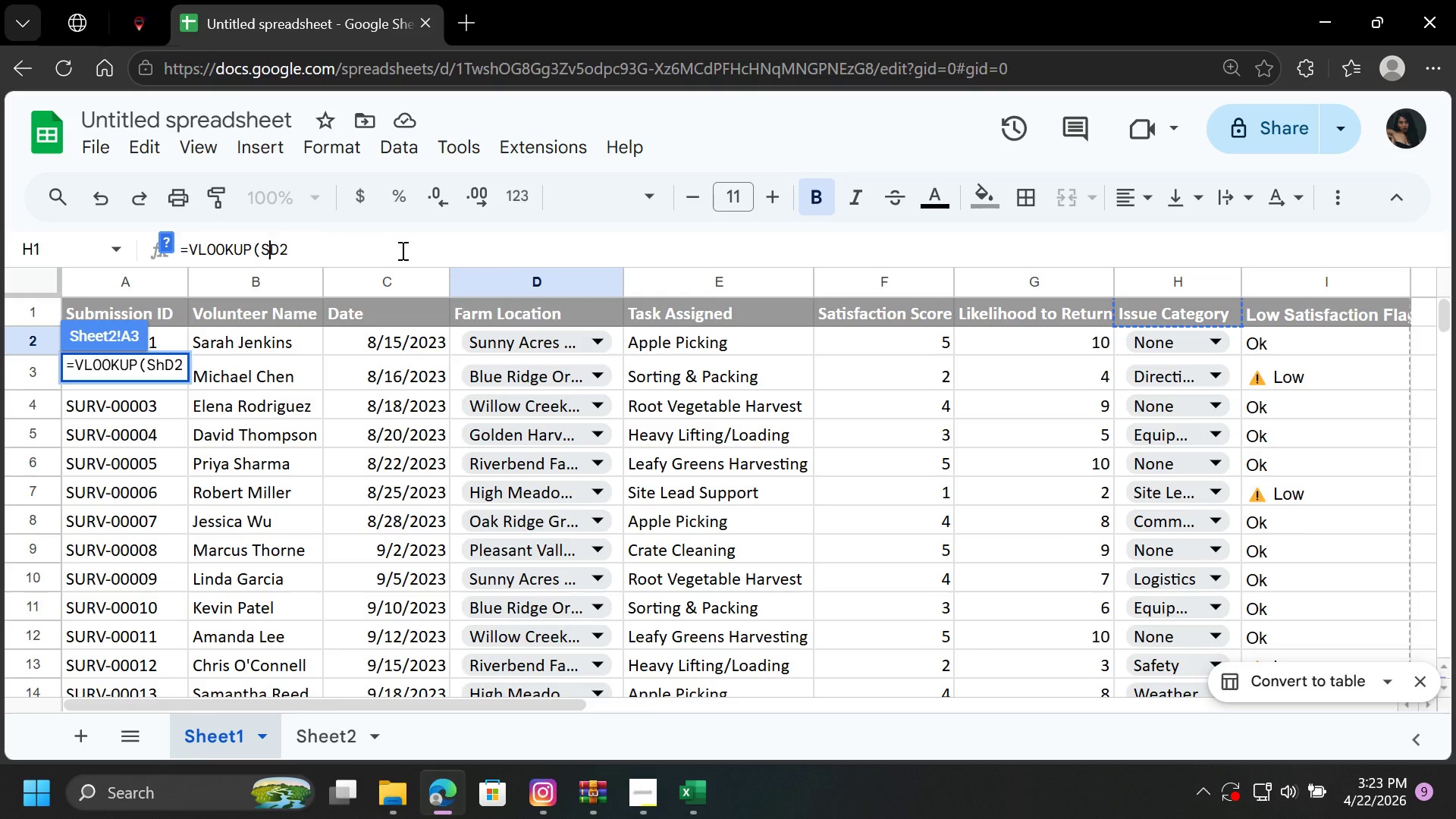 
key(Backspace)
 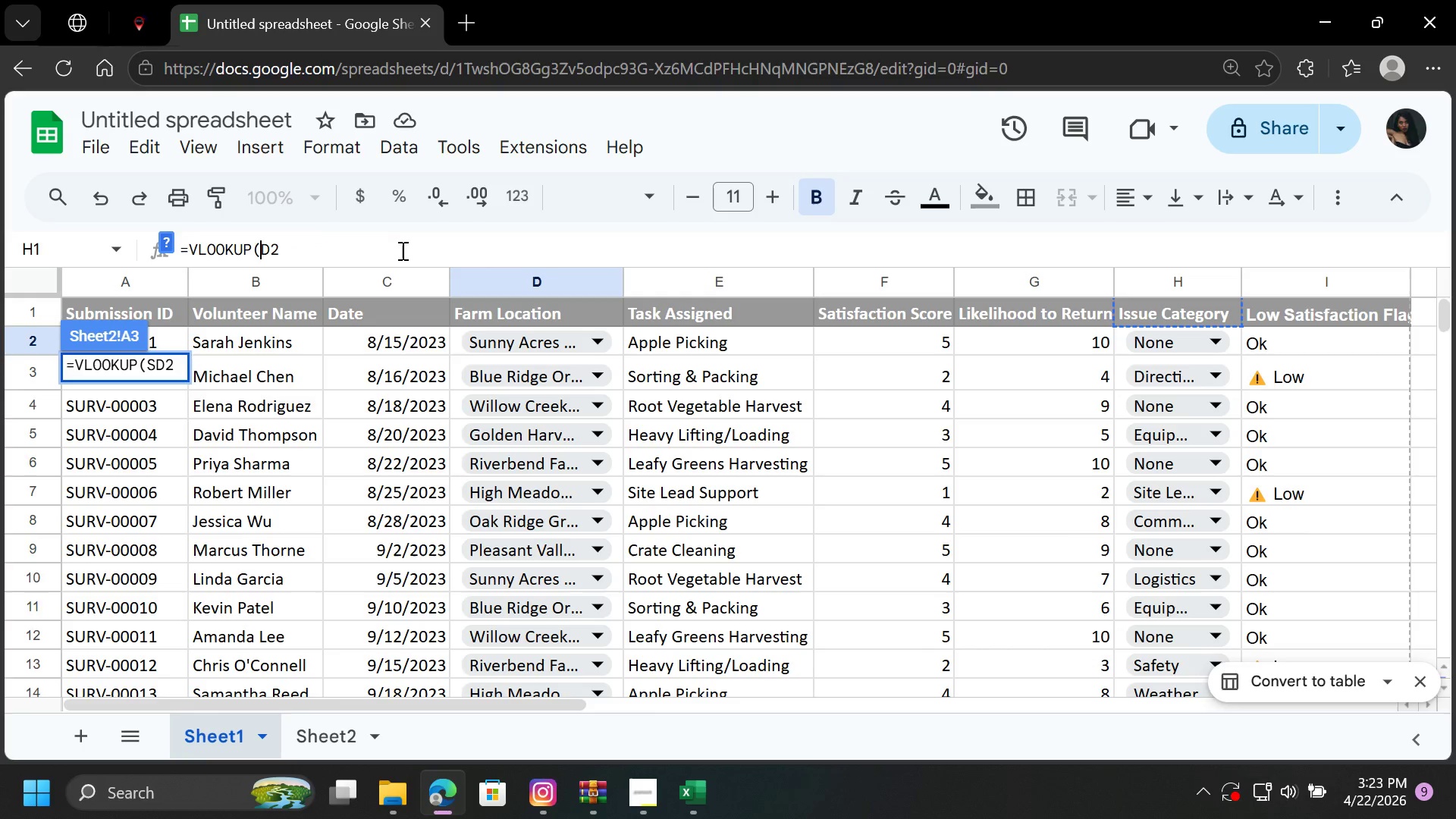 
key(Backspace)
 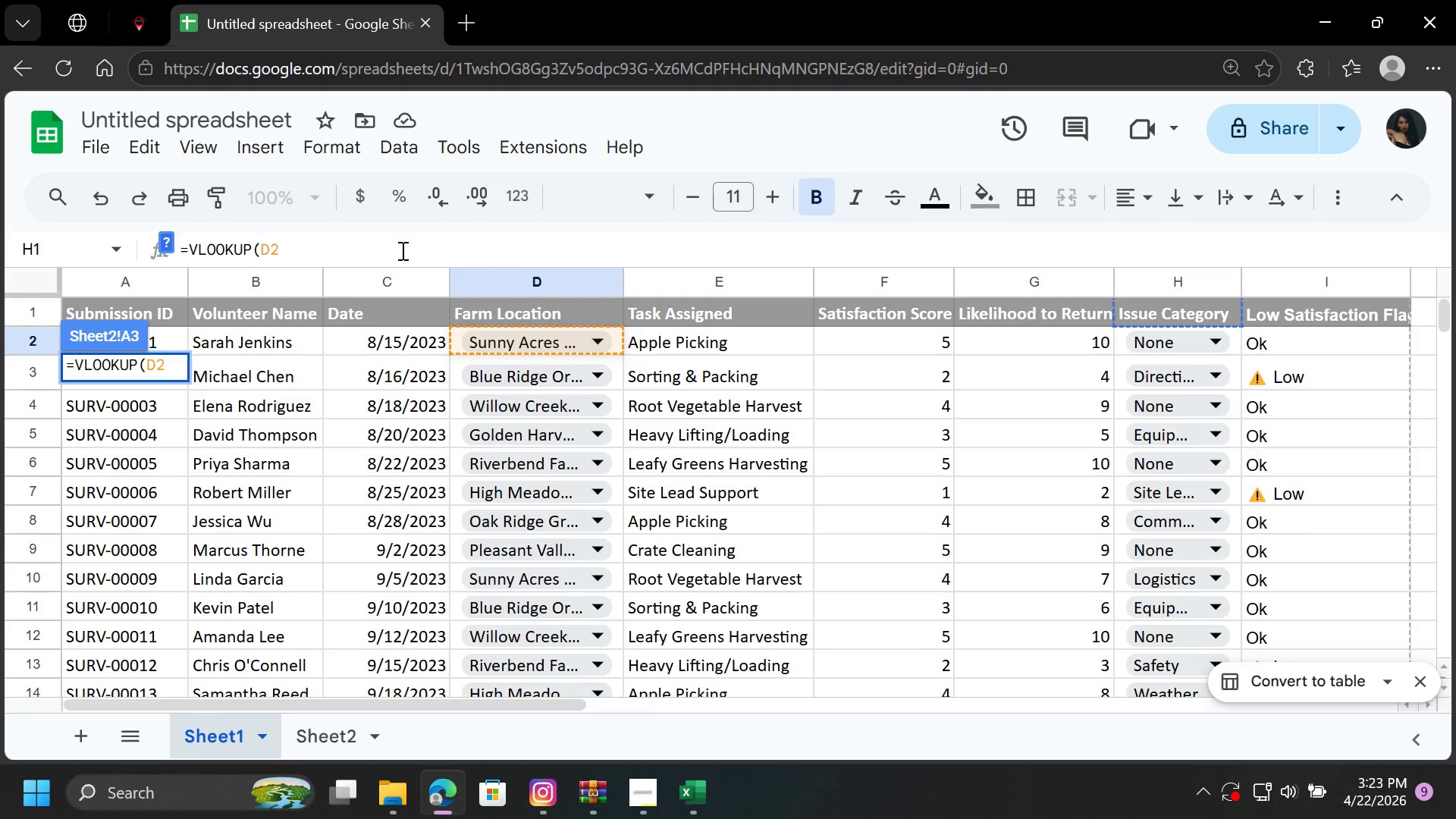 
key(ArrowRight)
 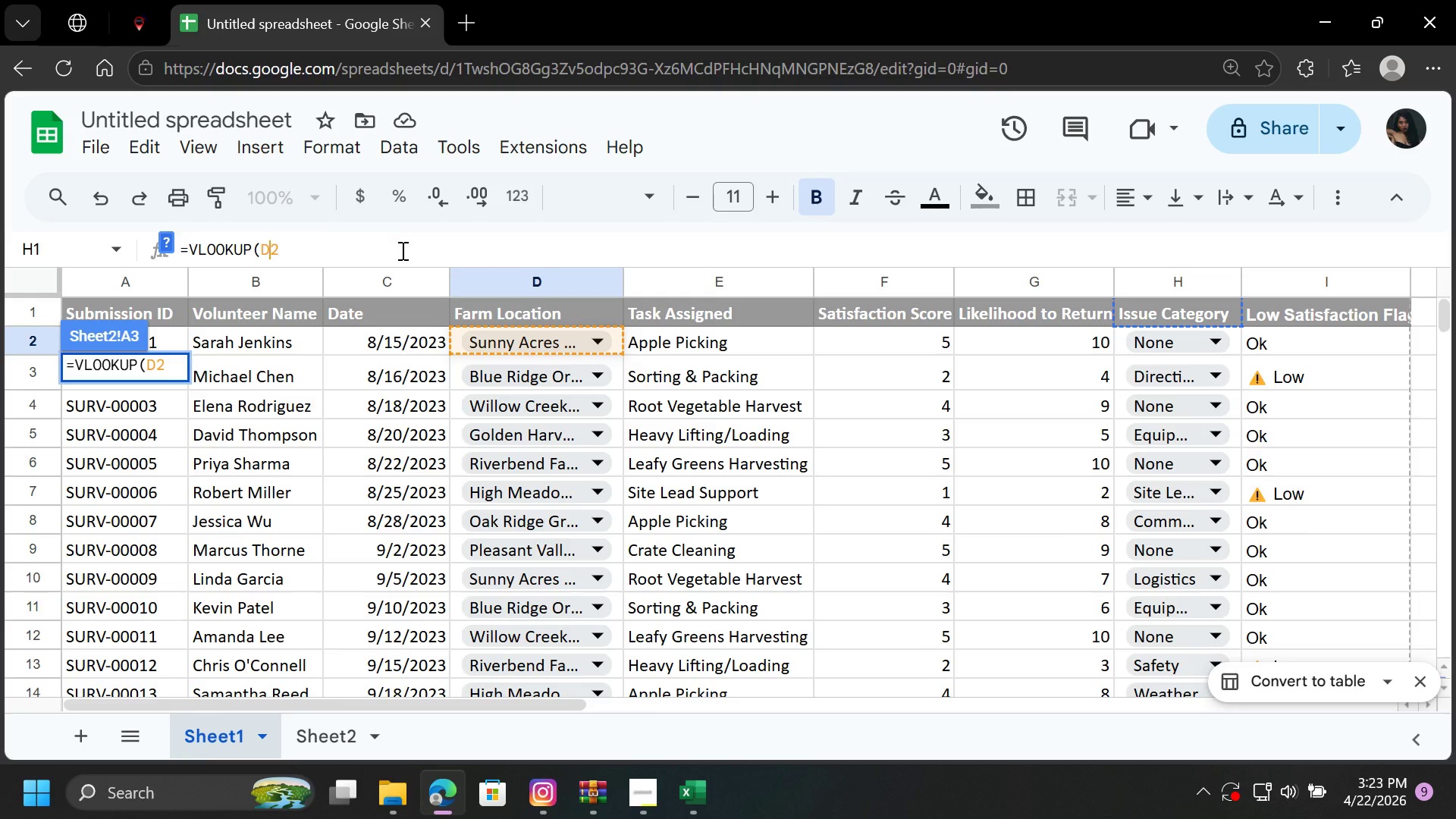 
key(ArrowRight)
 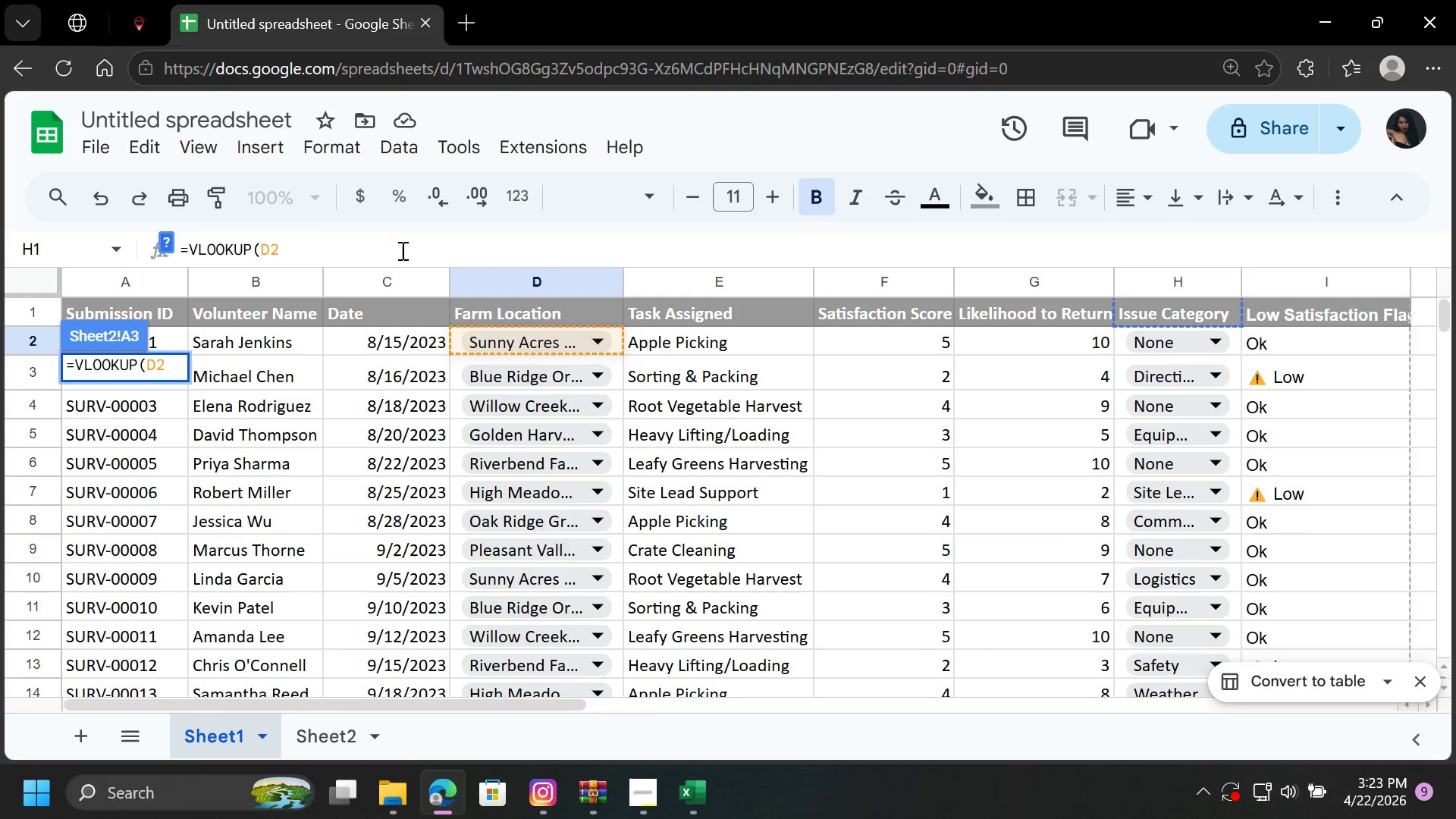 
key(Comma)
 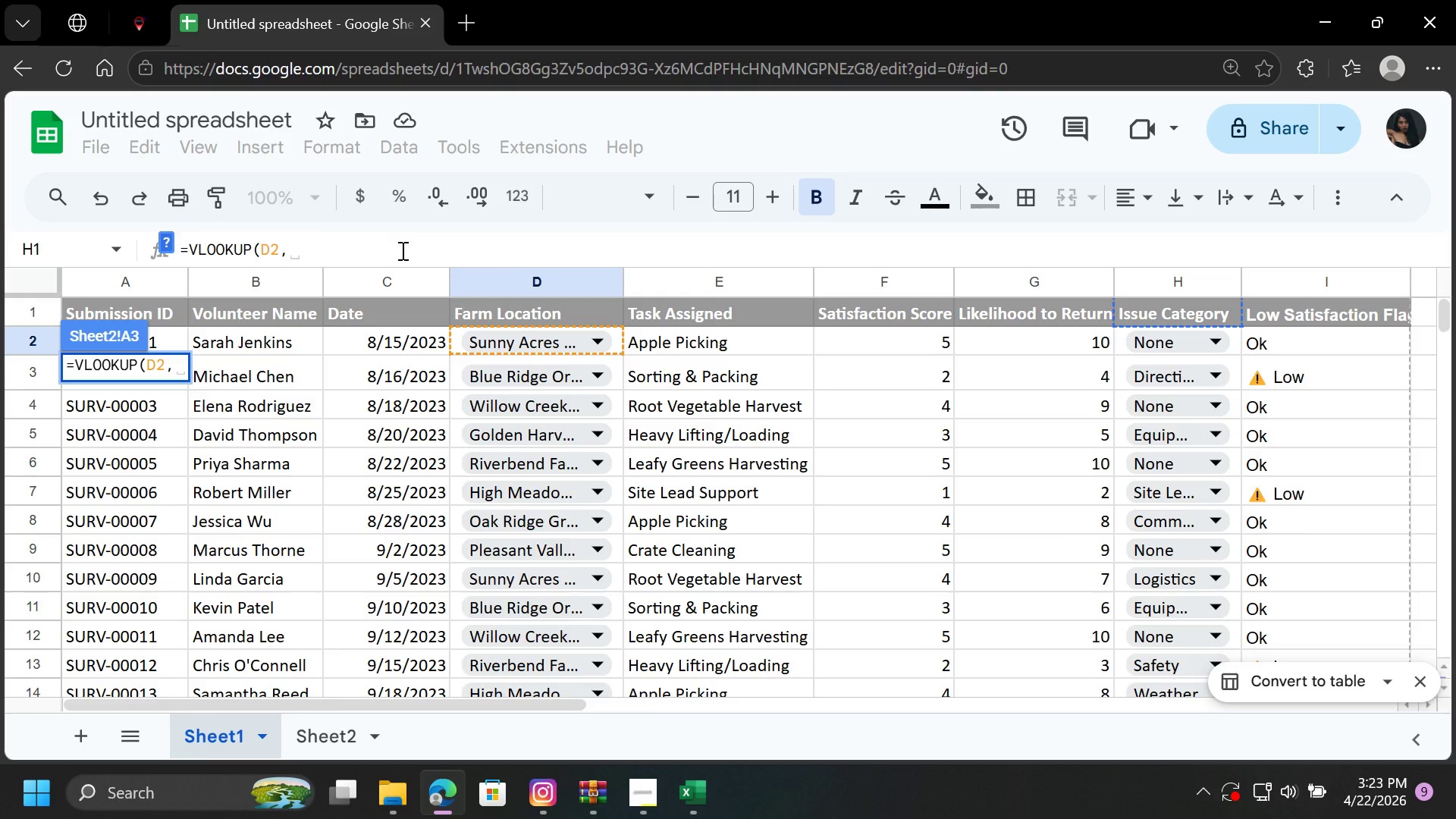 
mouse_move([271, 202])
 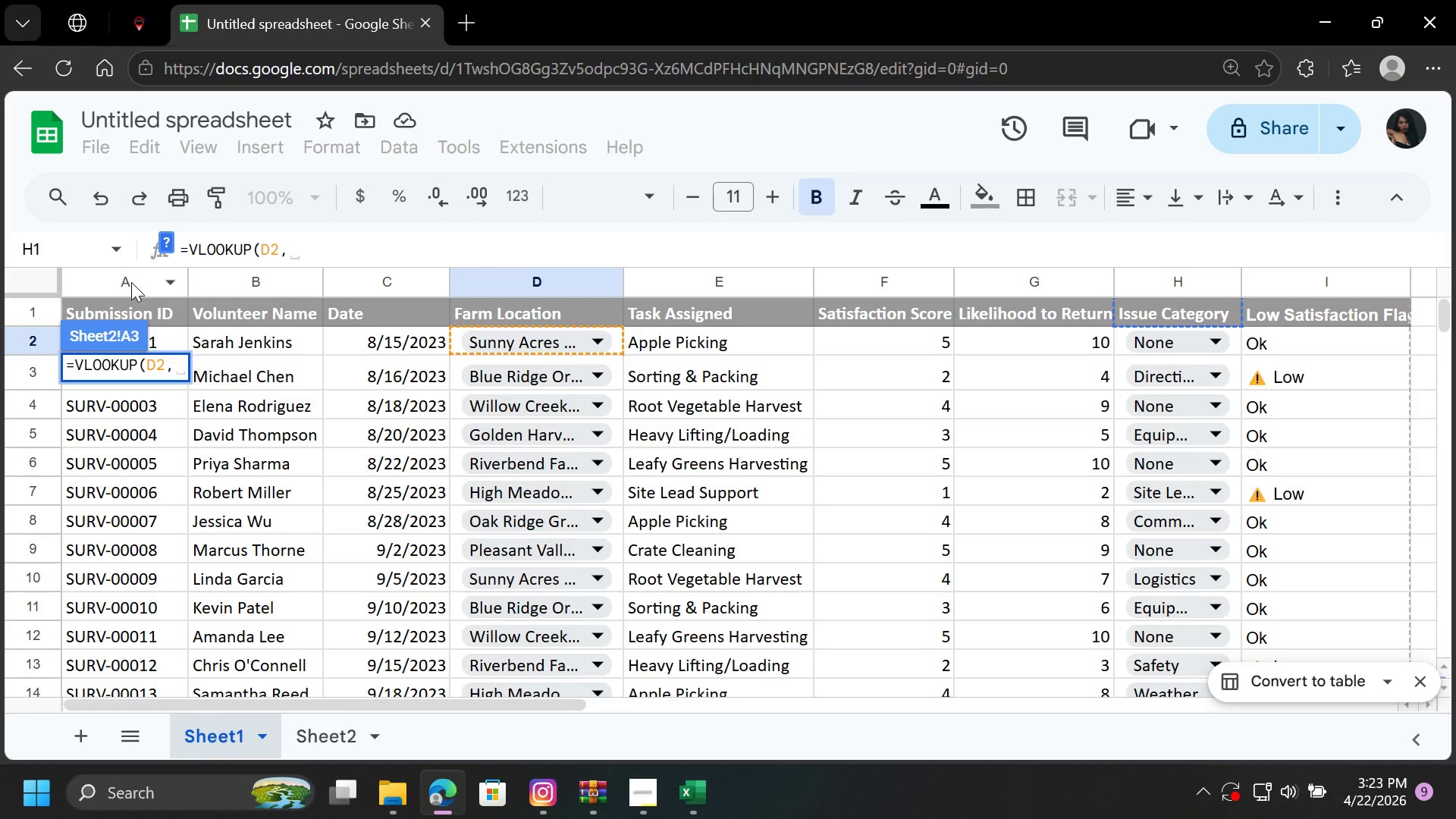 
wait(22.57)
 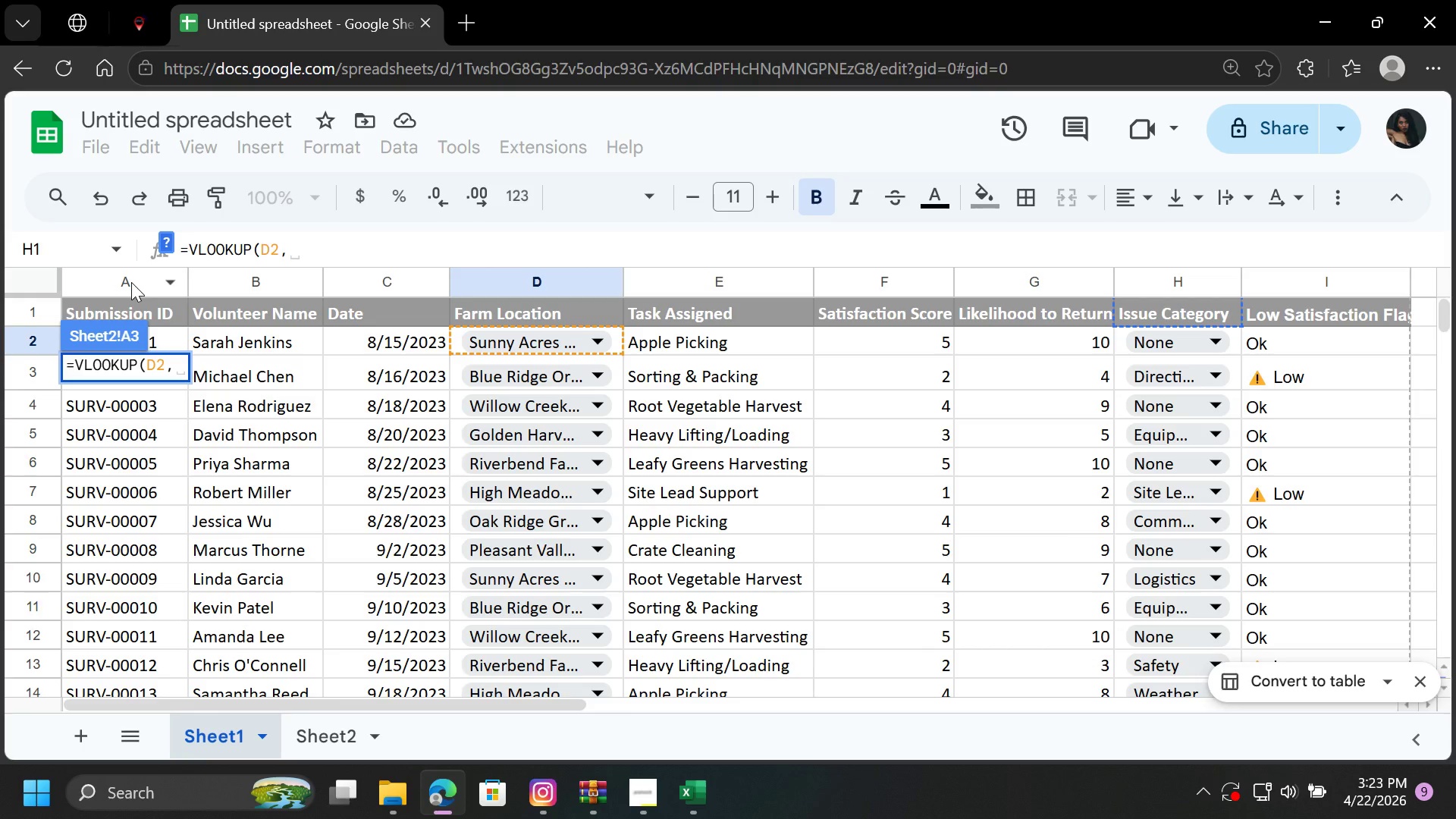 
left_click([308, 736])
 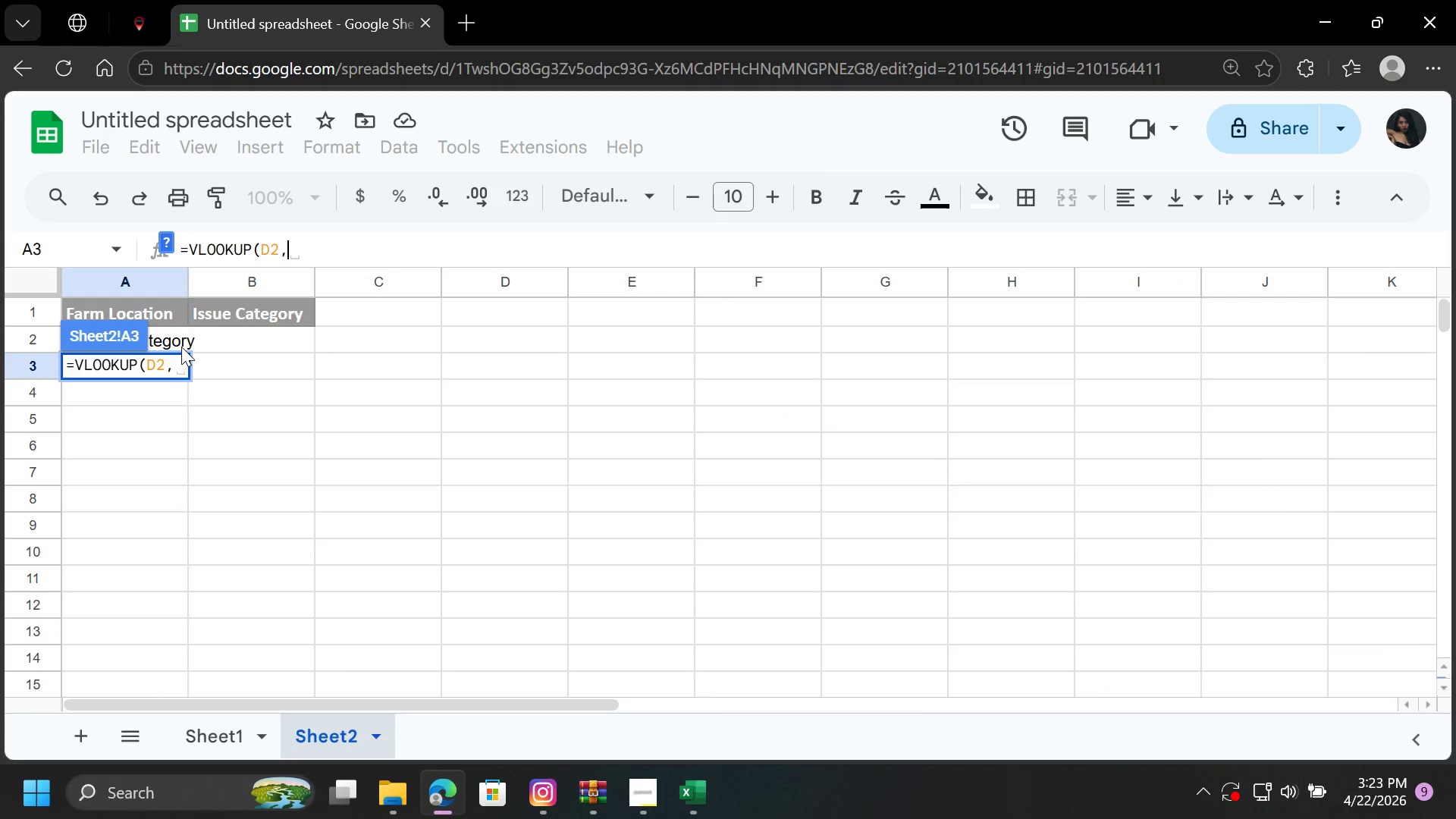 
left_click([173, 365])
 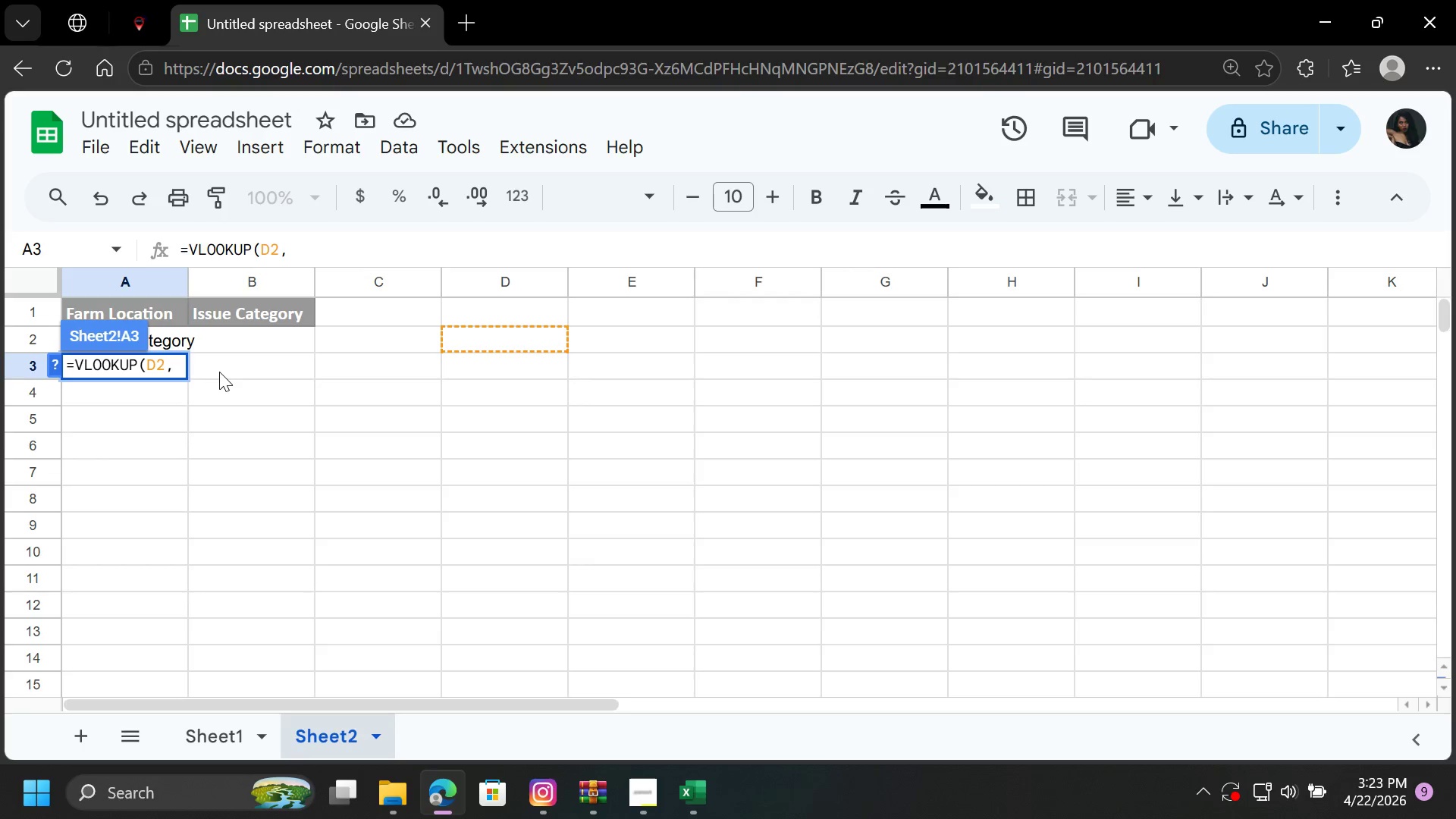 
key(Backspace)
 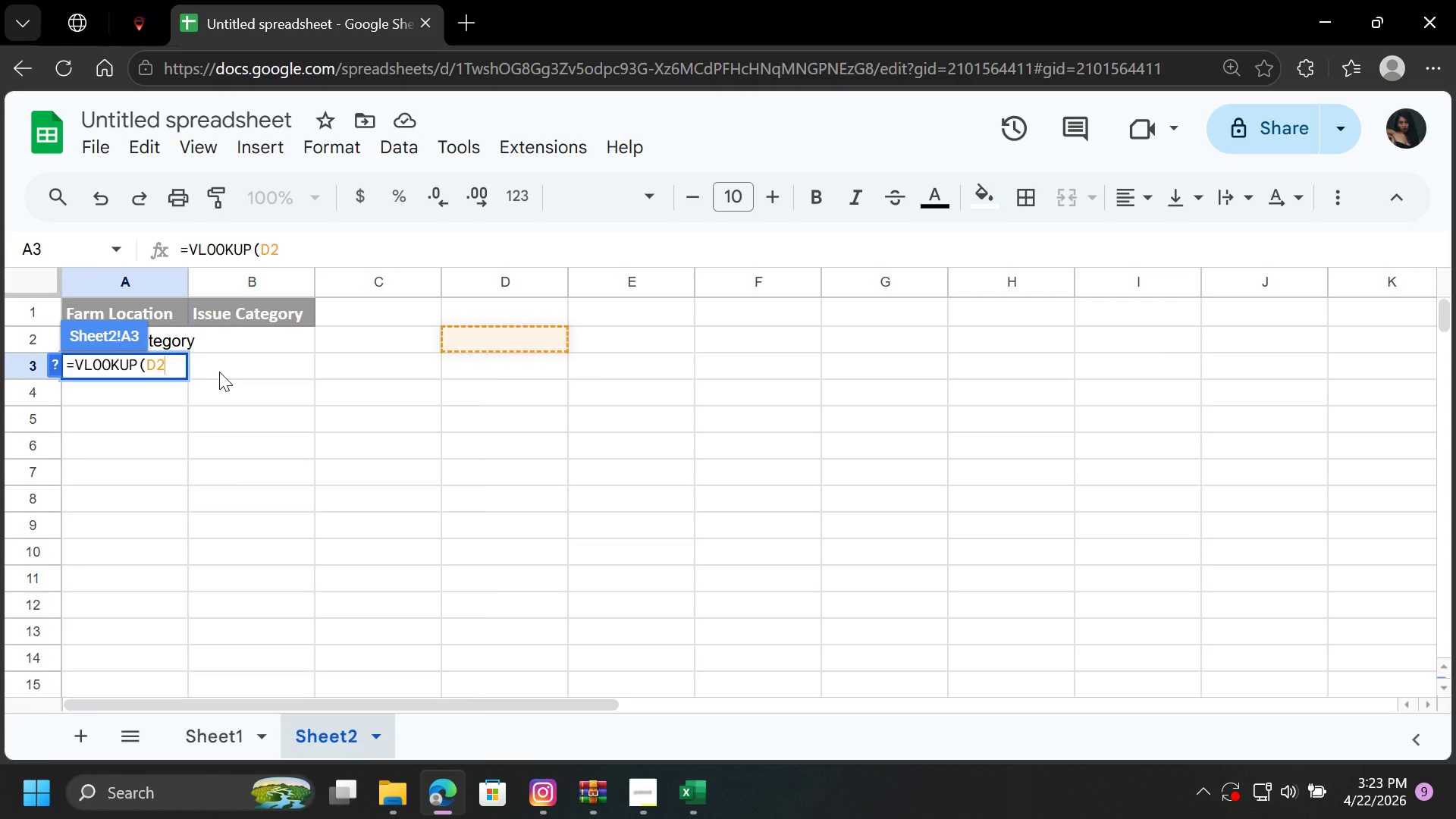 
key(Backspace)
 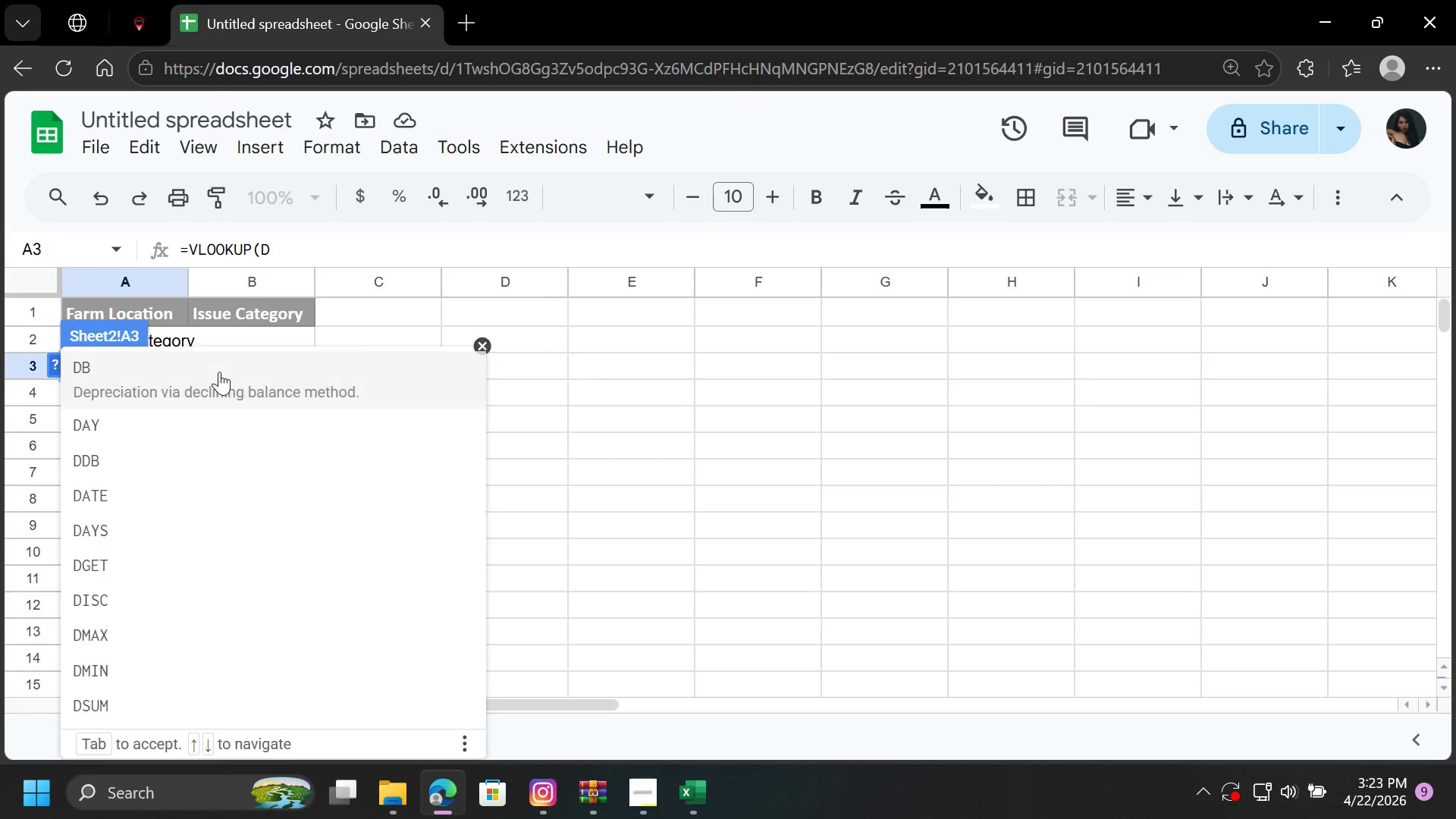 
key(Backspace)
 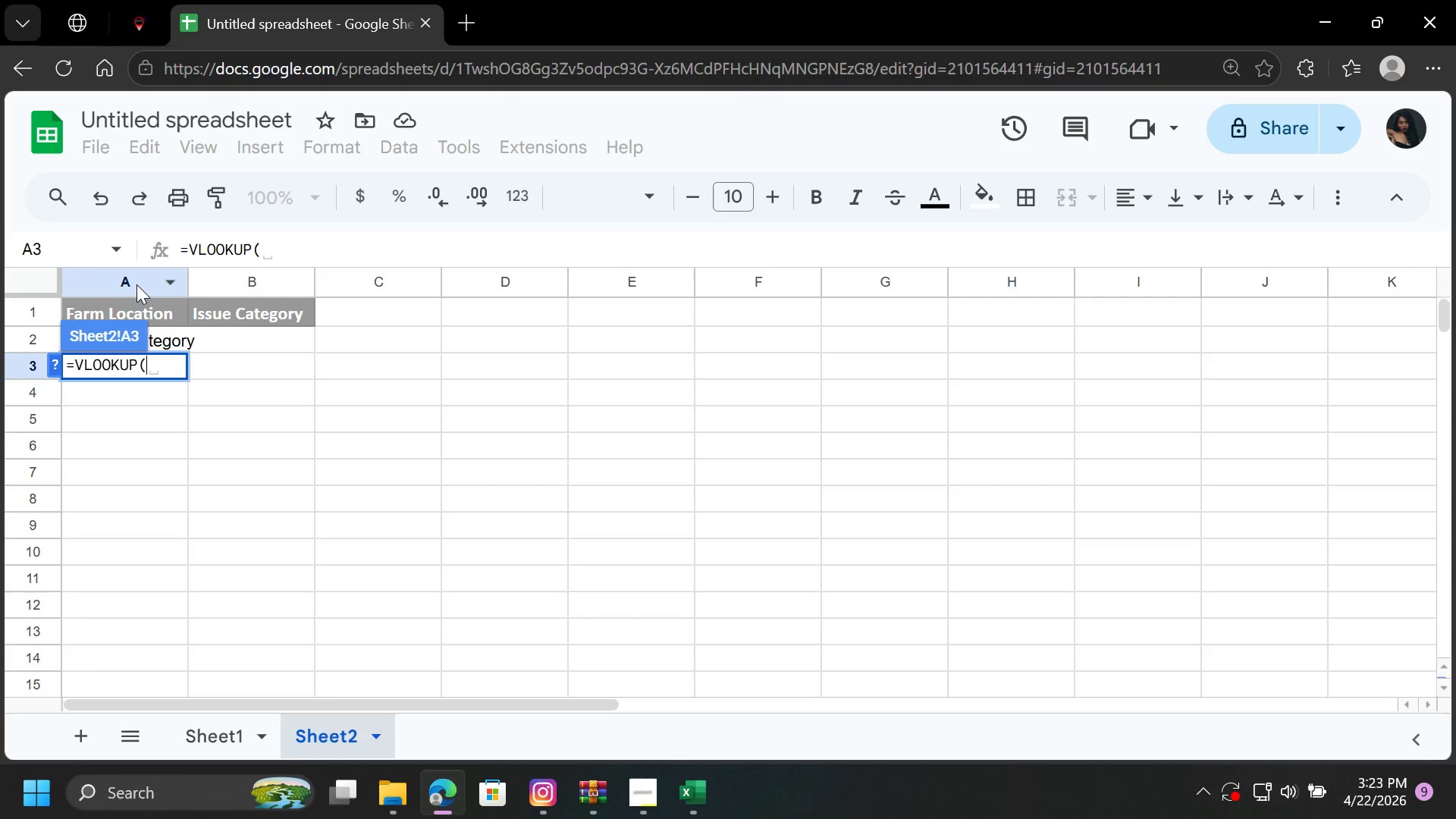 
left_click([136, 278])
 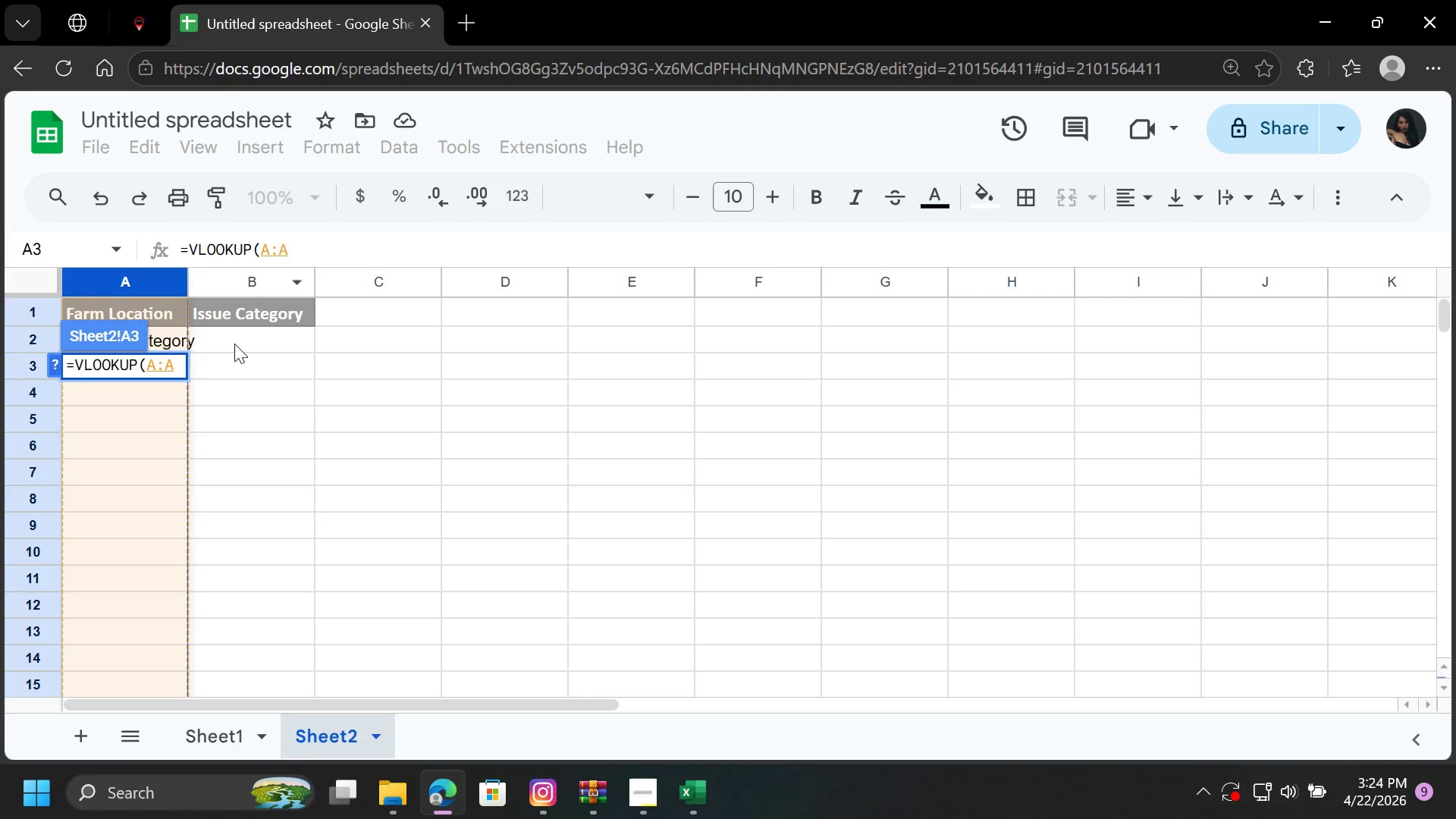 
left_click([167, 340])
 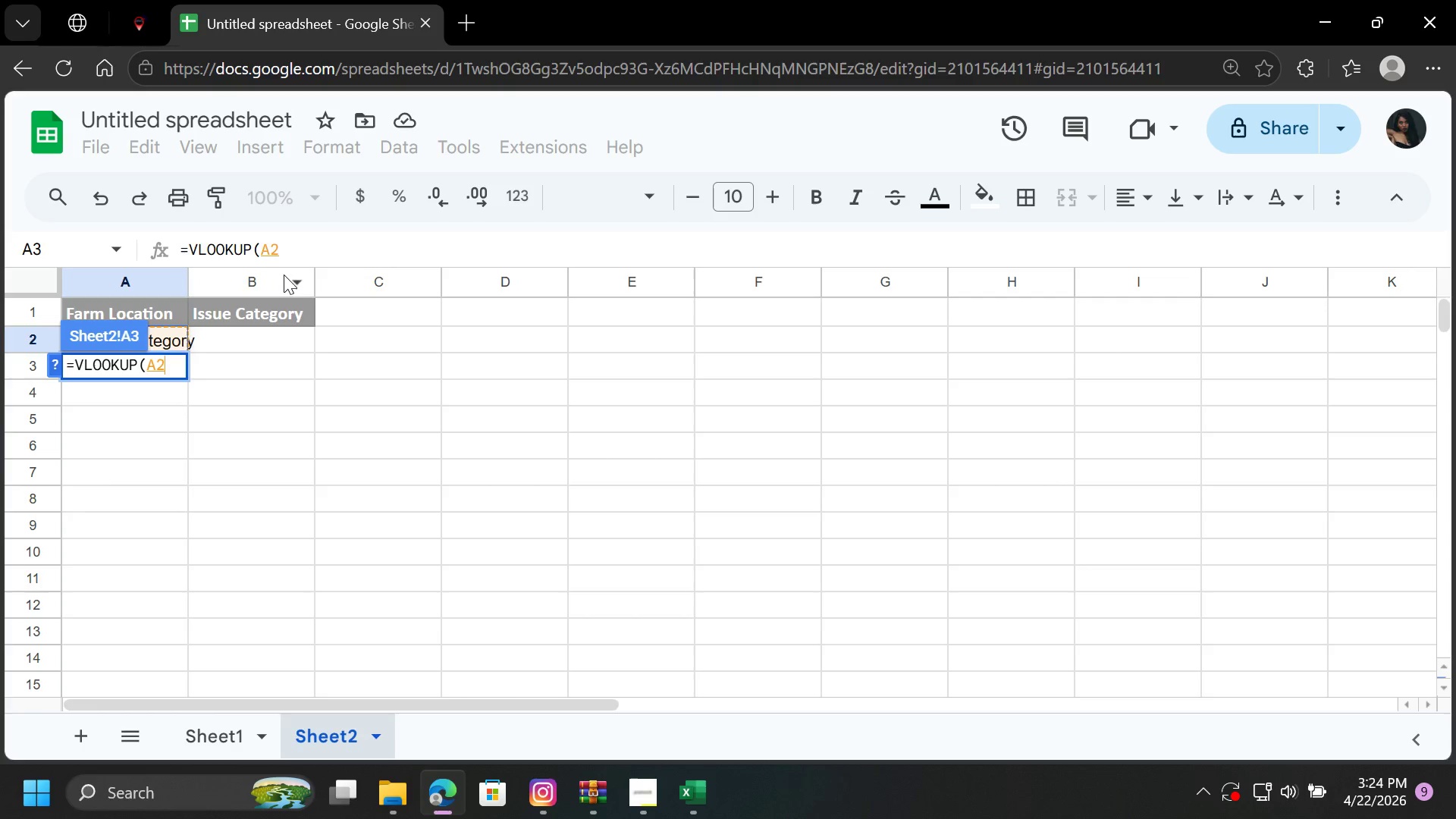 
left_click([291, 253])
 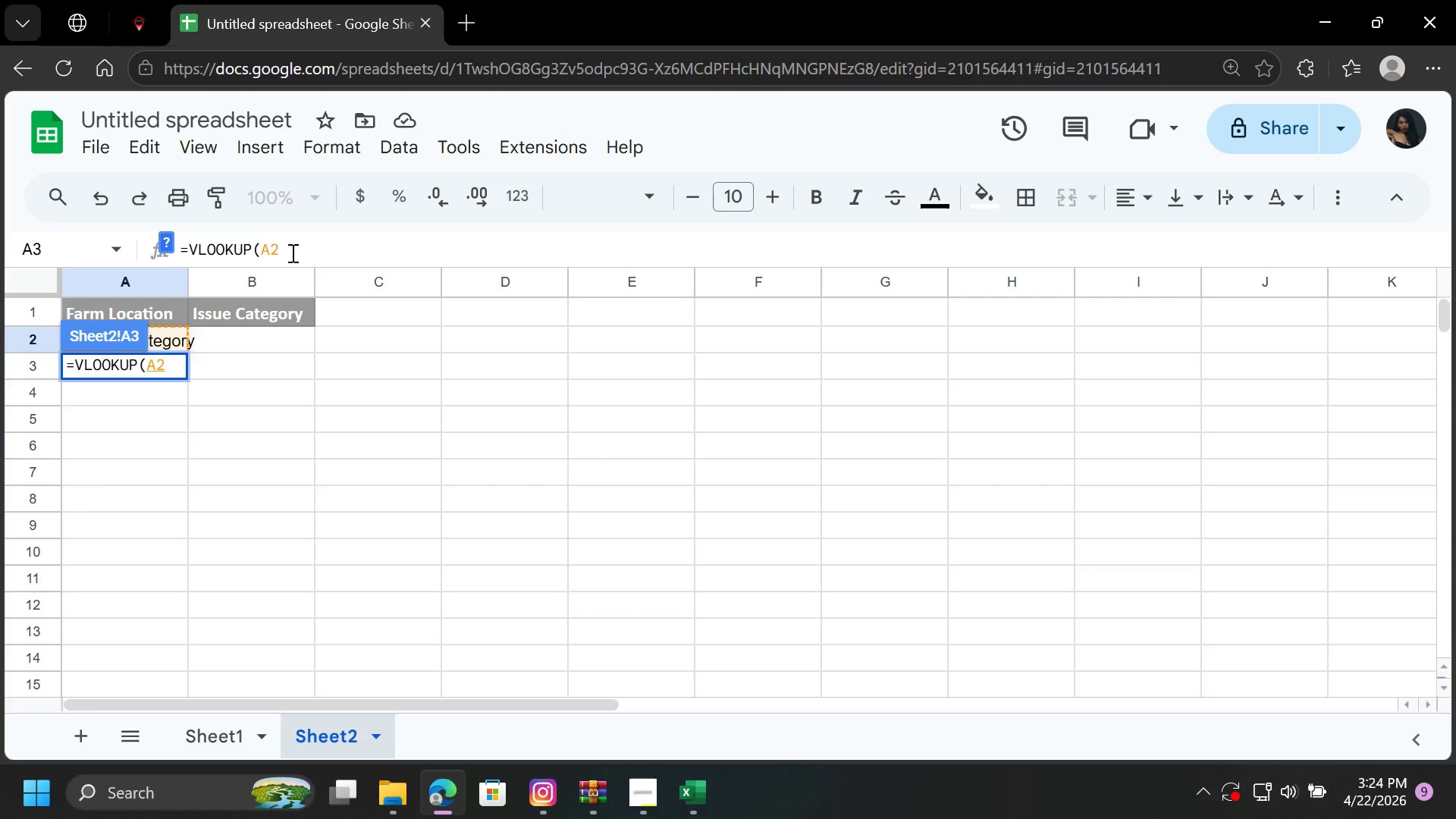 
key(Period)
 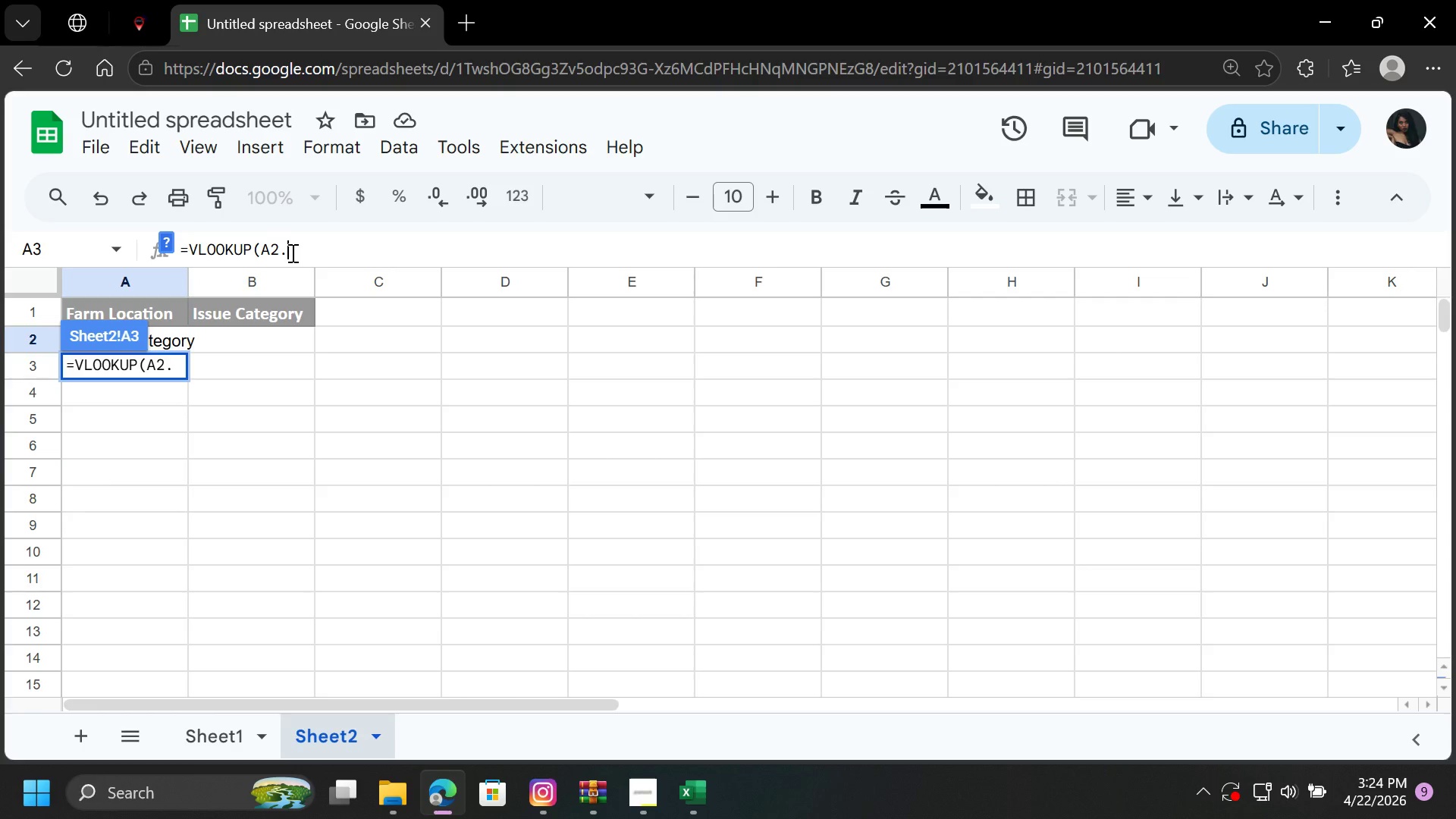 
key(Backspace)
 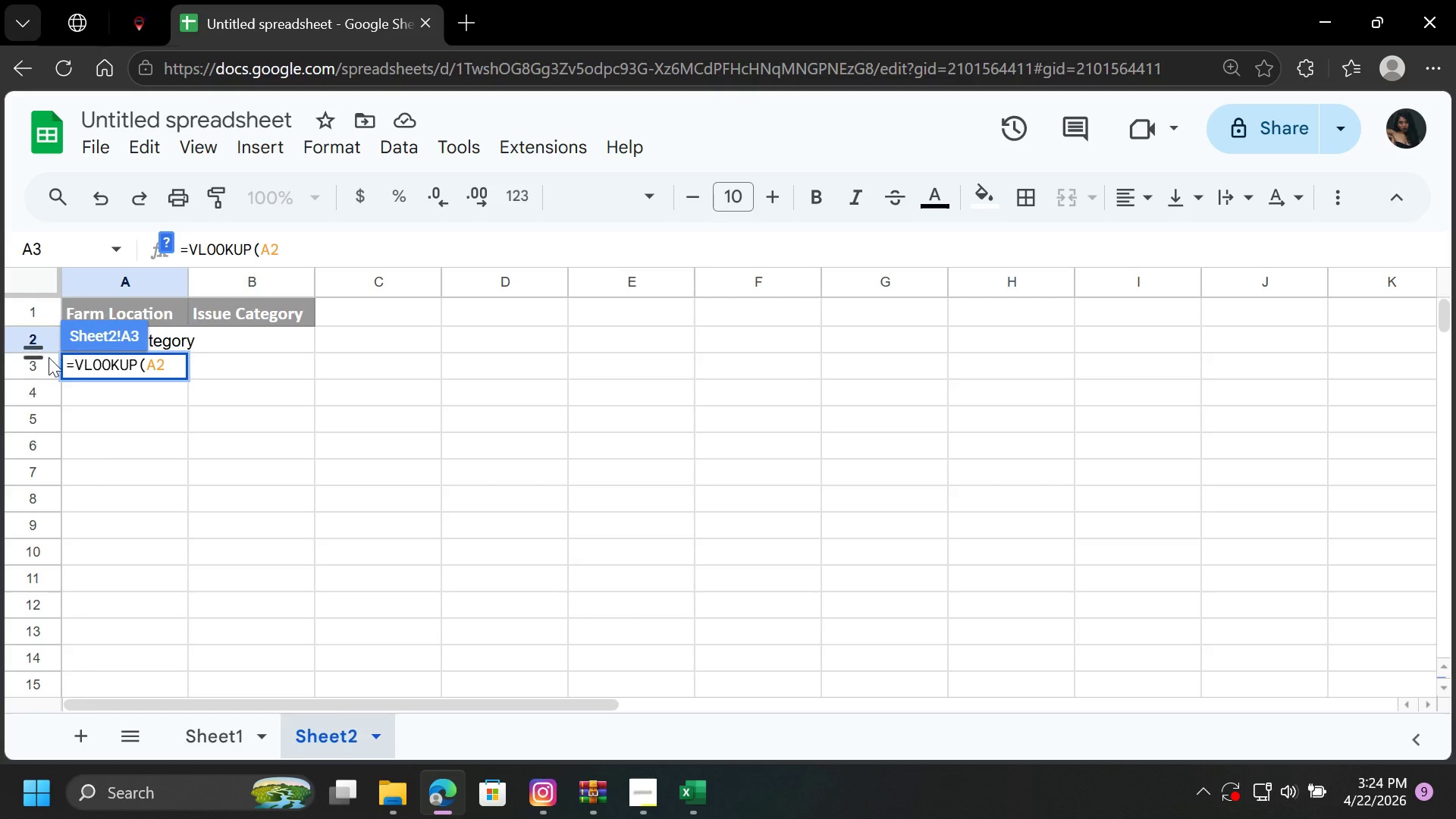 
left_click([33, 369])
 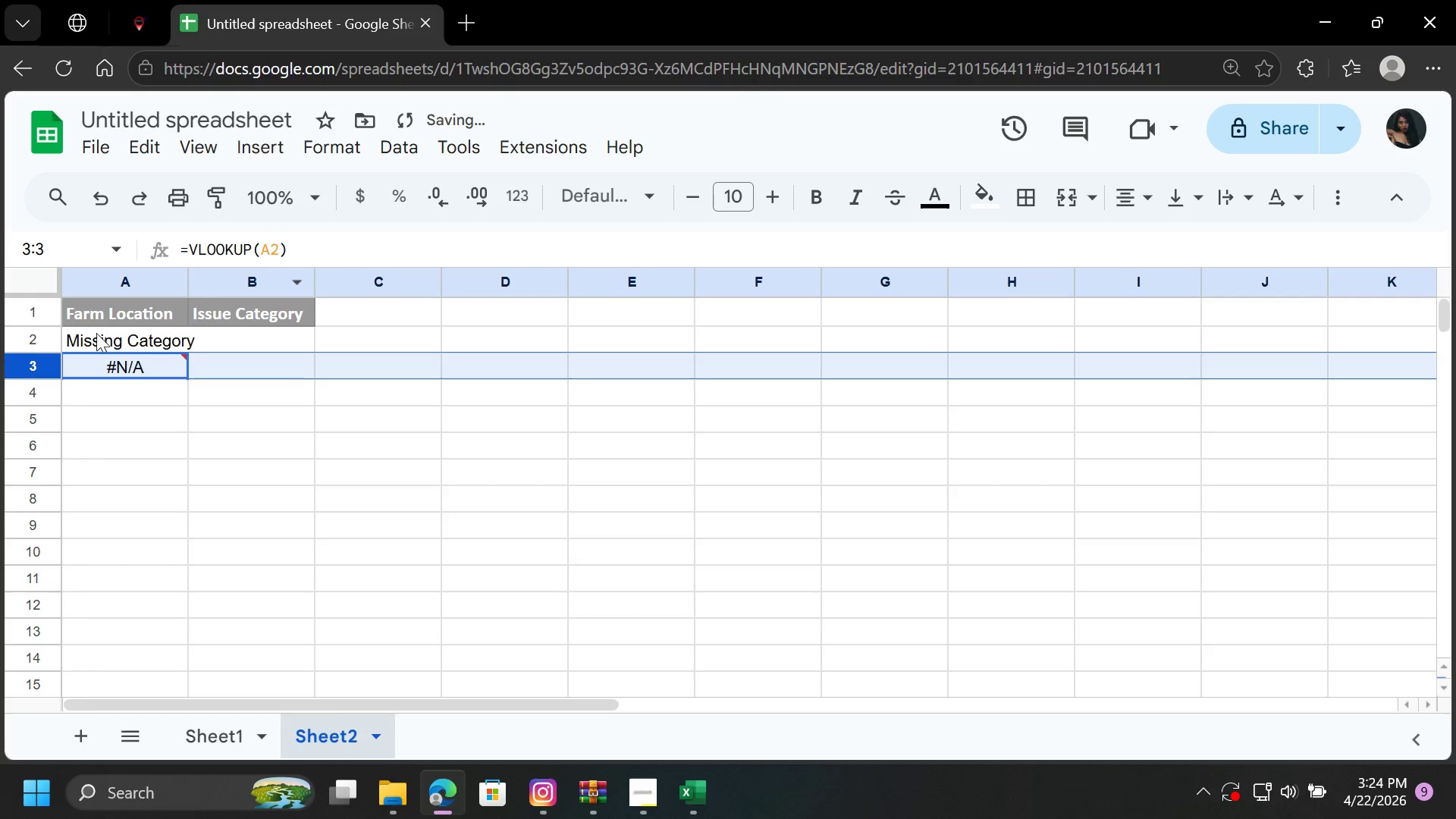 
left_click([39, 340])
 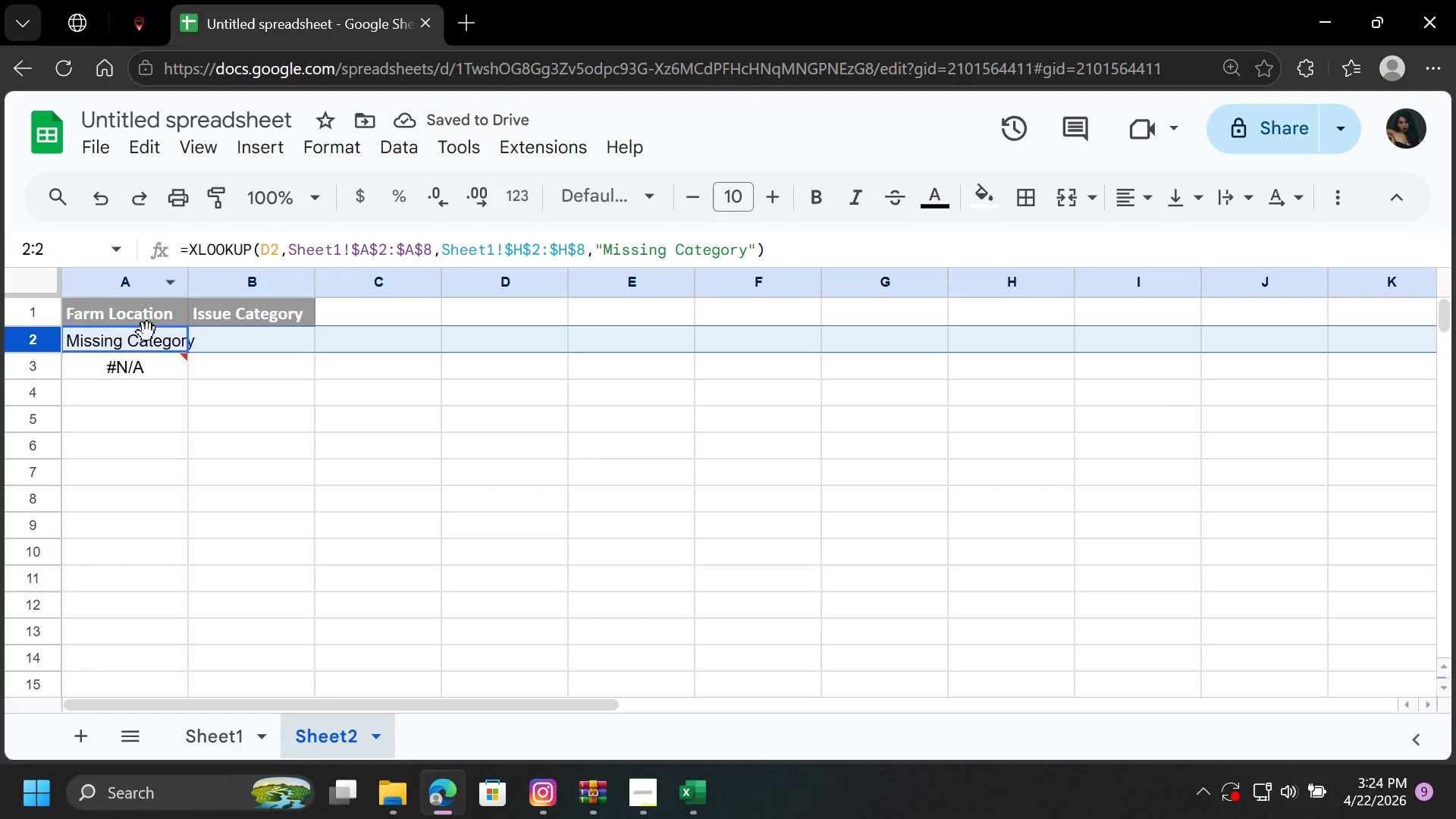 
left_click([142, 361])
 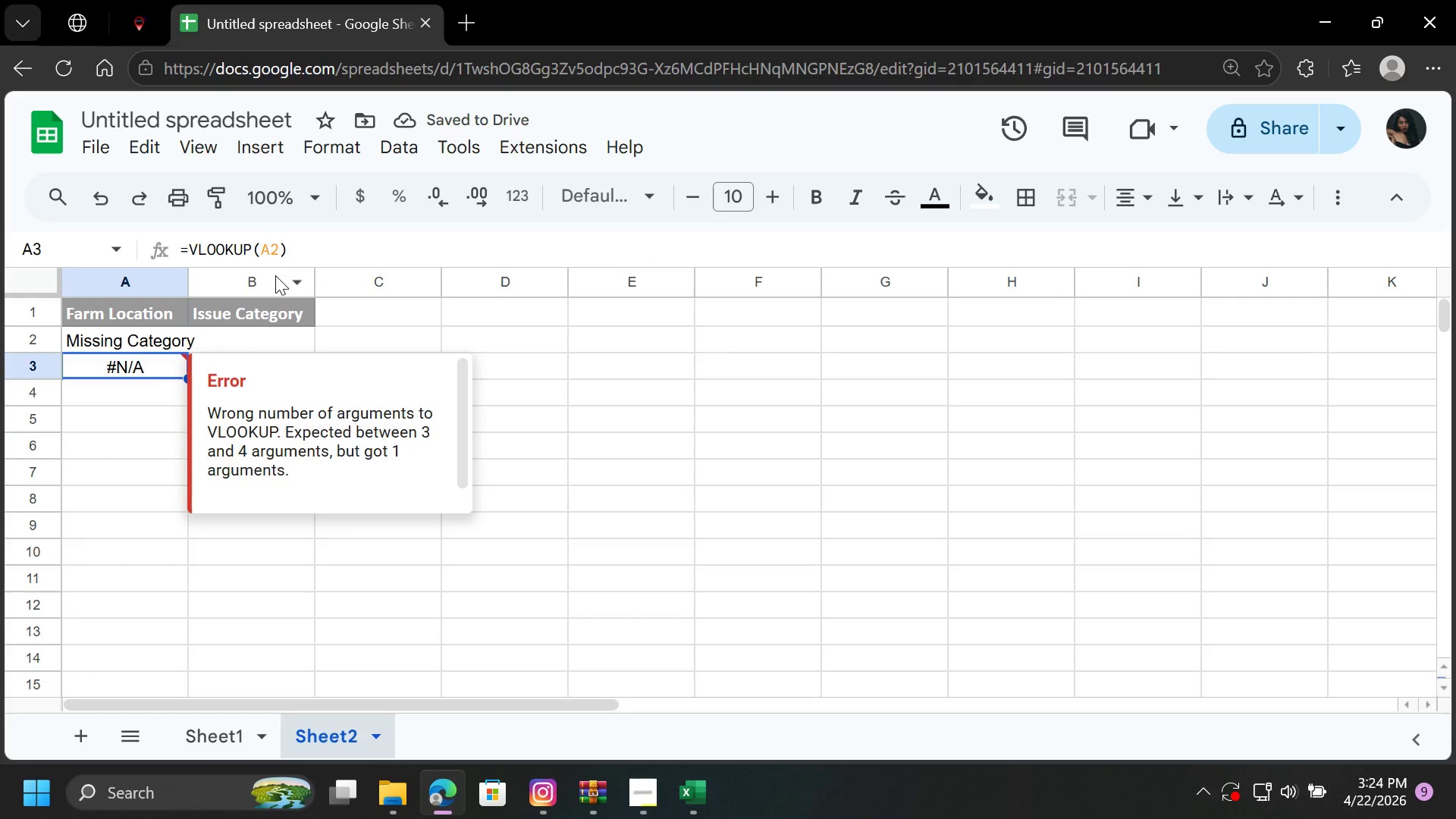 
left_click([300, 249])
 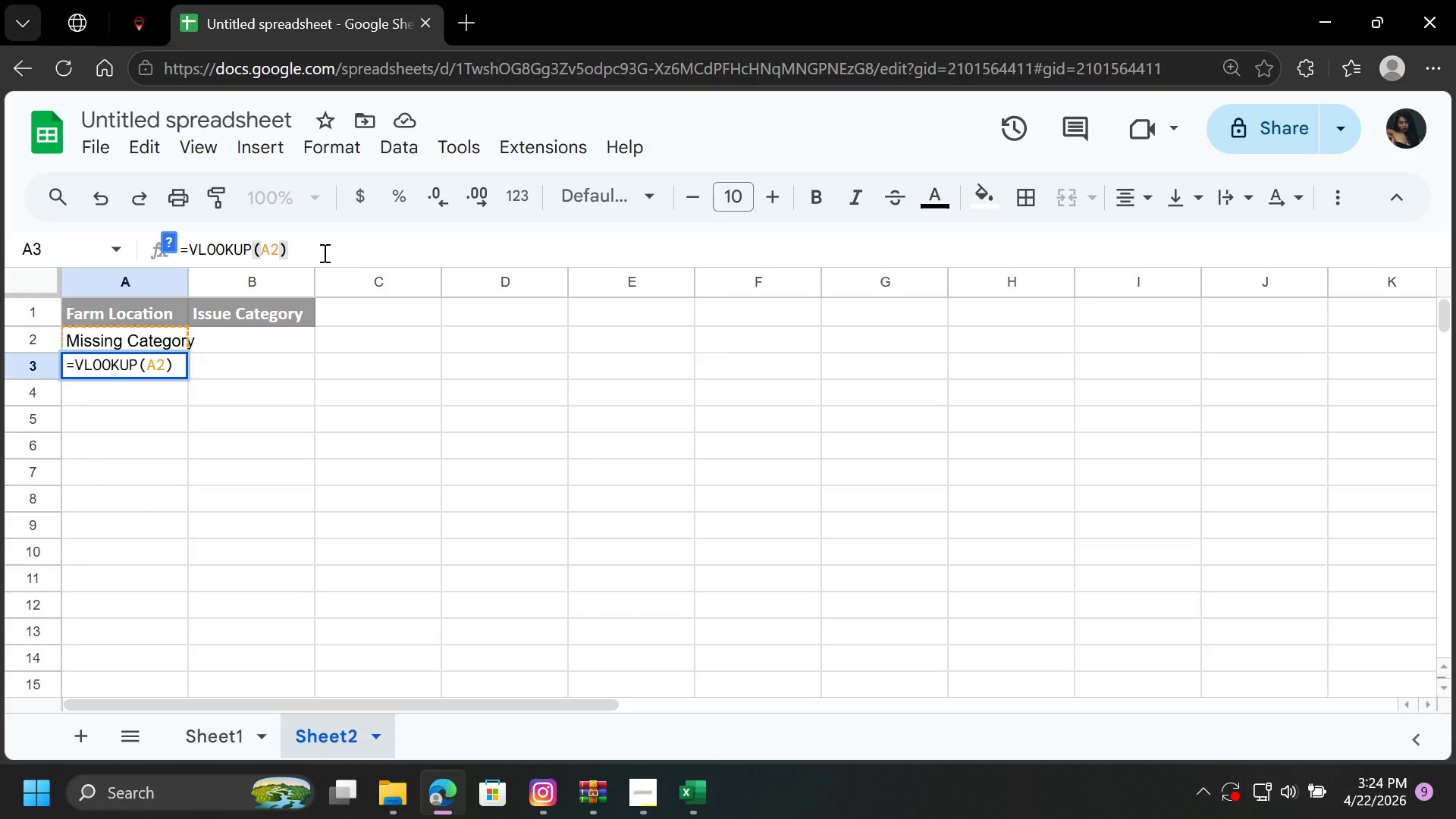 
key(Backspace)
 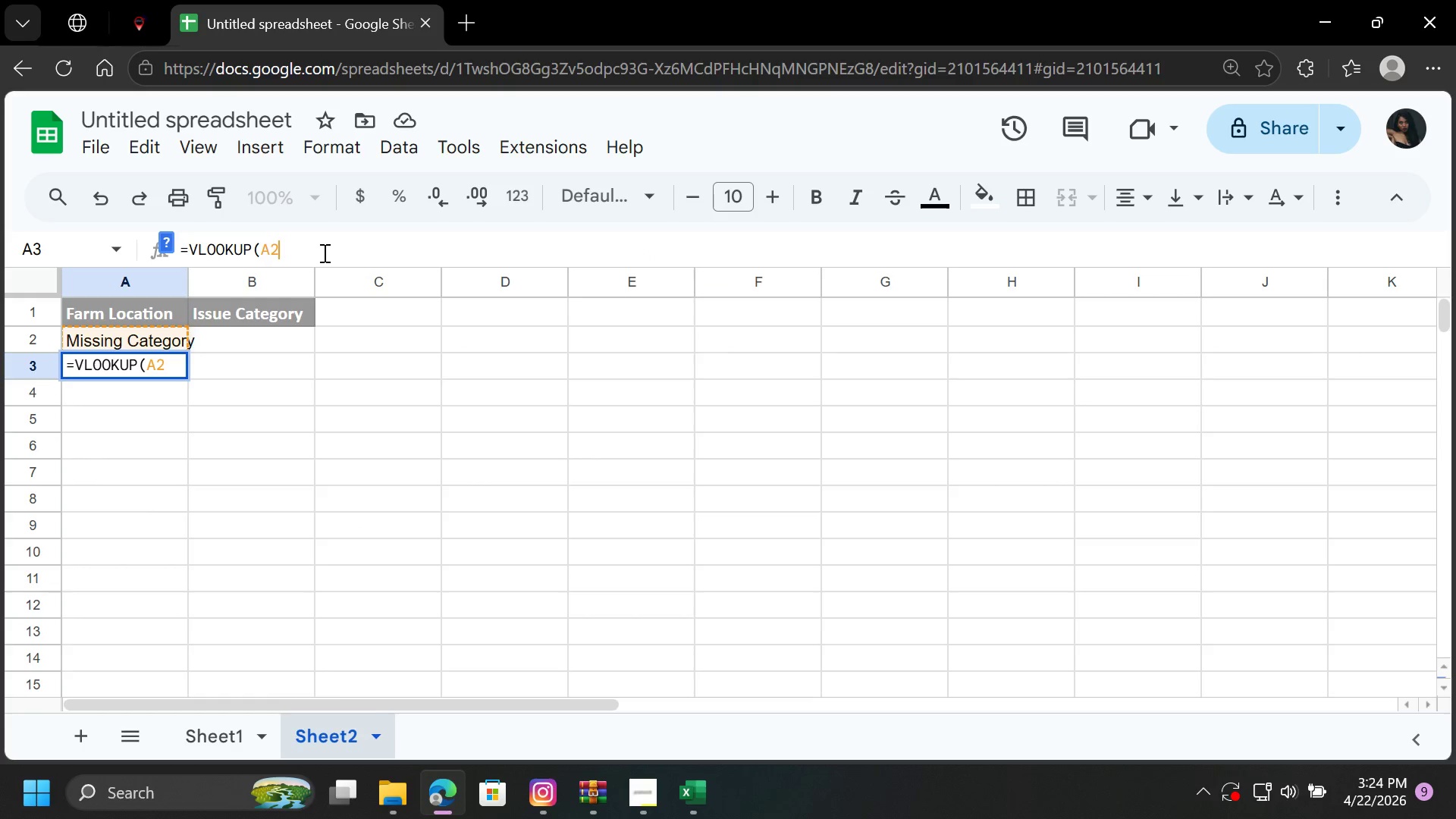 
key(Backspace)
 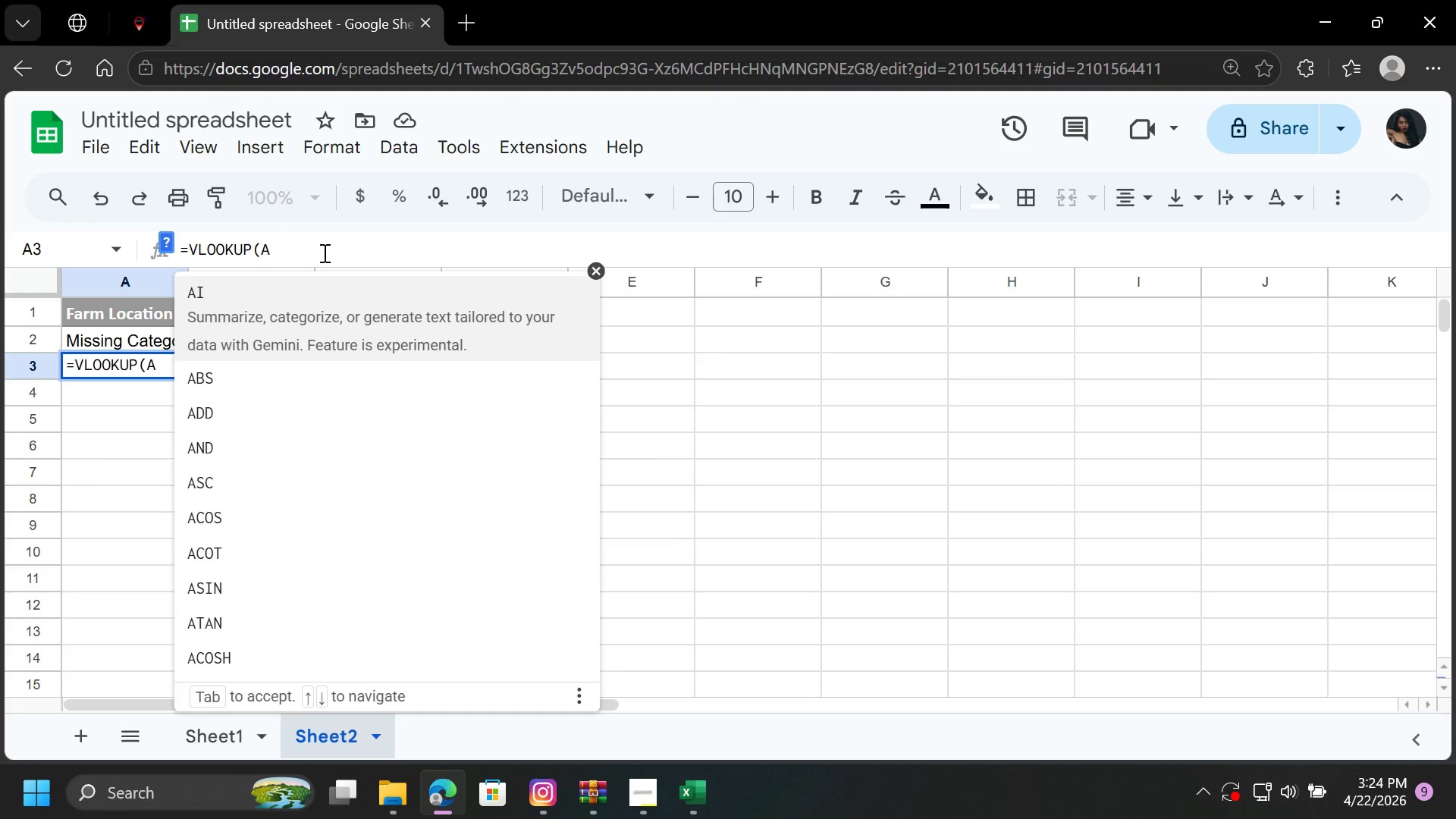 
key(3)
 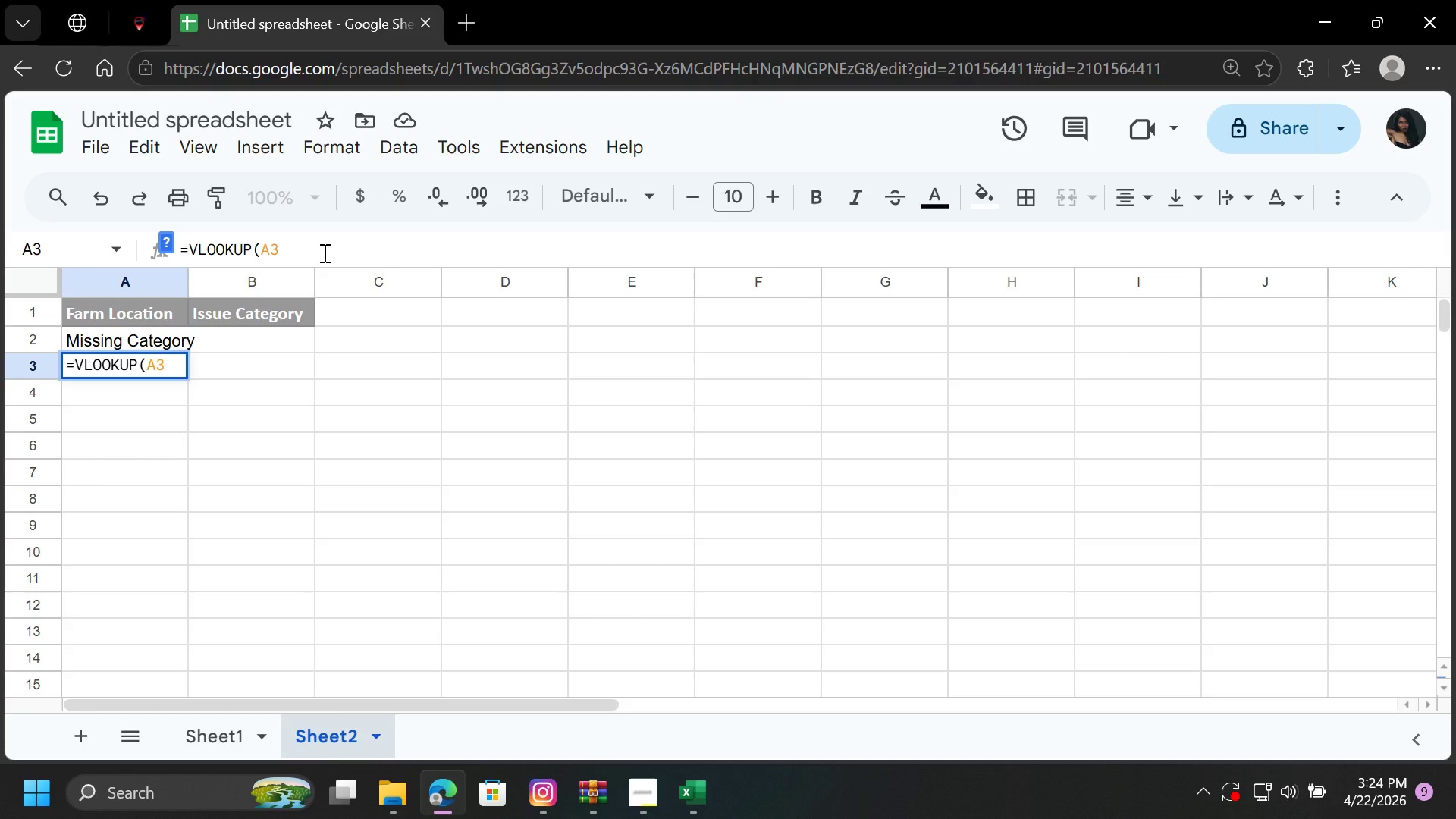 
key(Comma)
 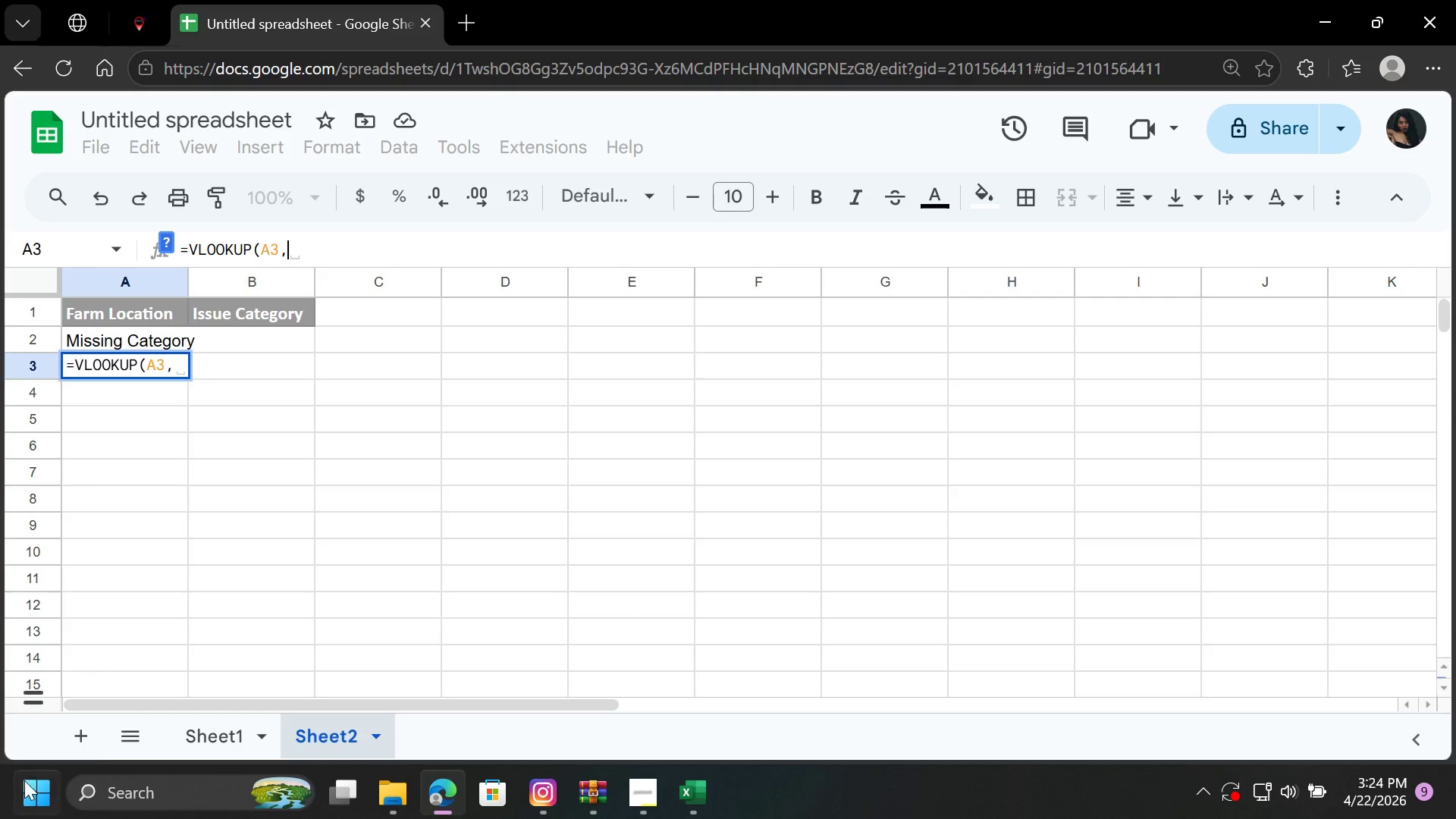 
left_click([211, 730])
 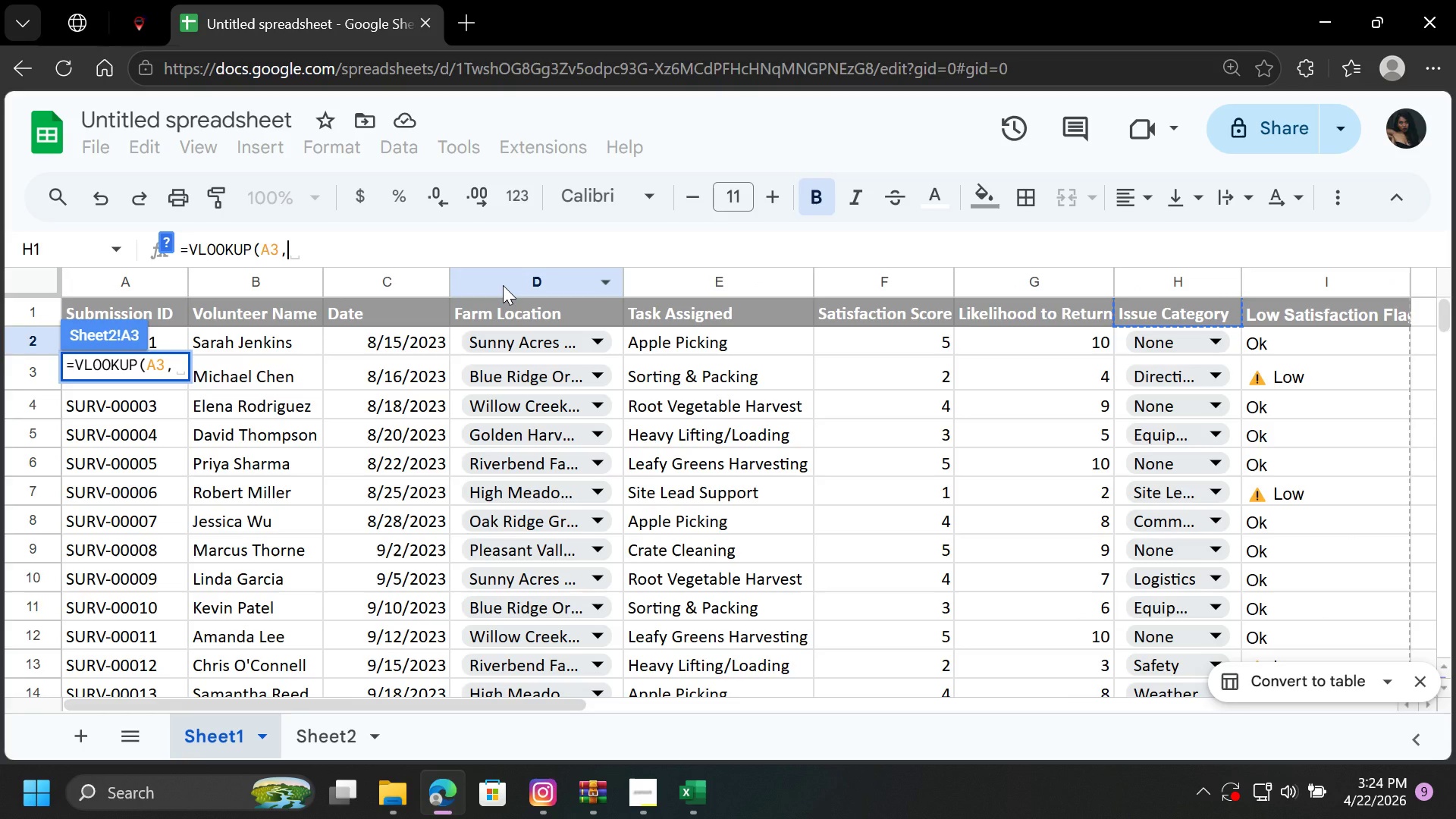 
left_click([503, 285])
 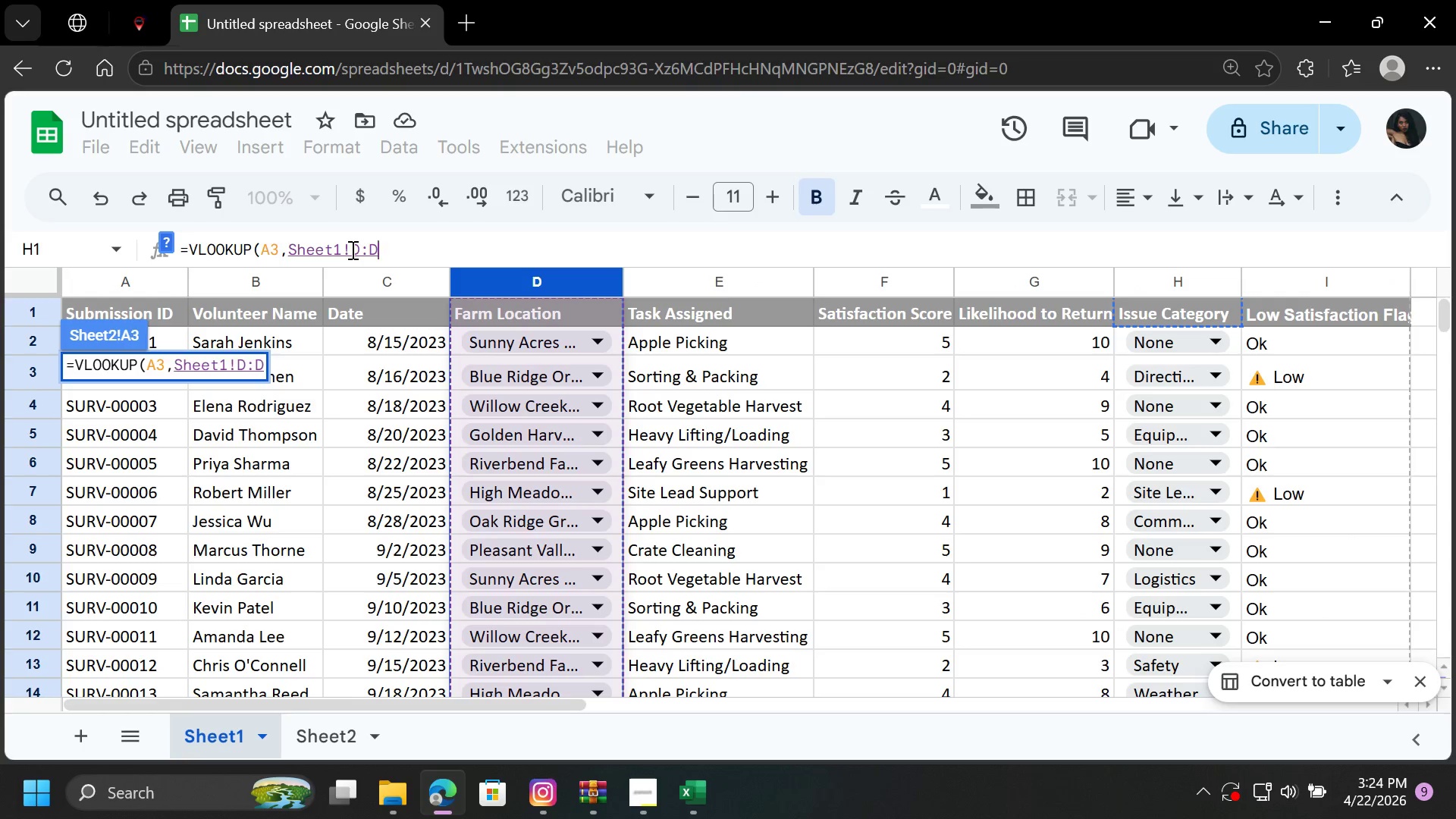 
left_click([351, 250])
 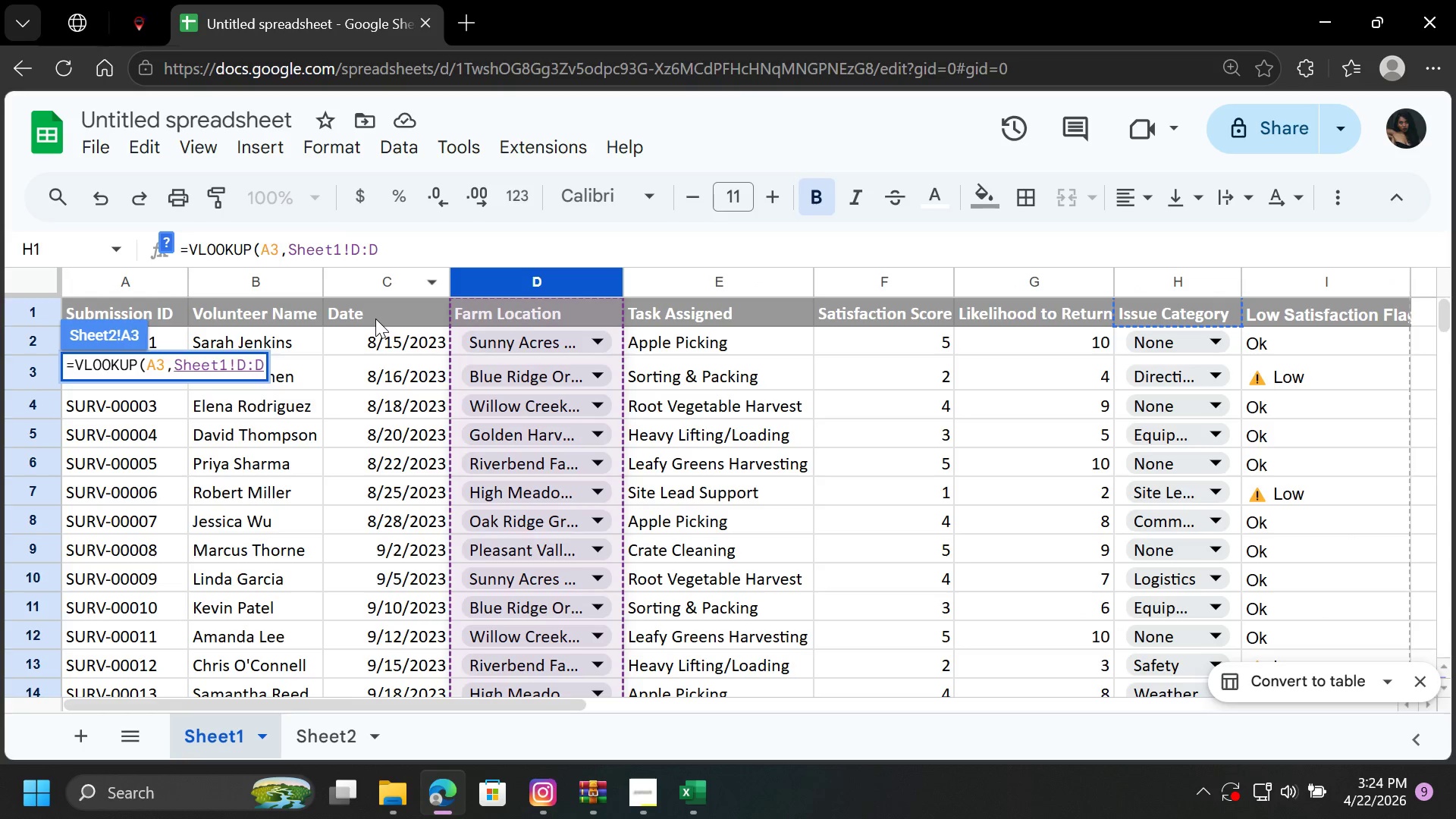 
key(Shift+4)
 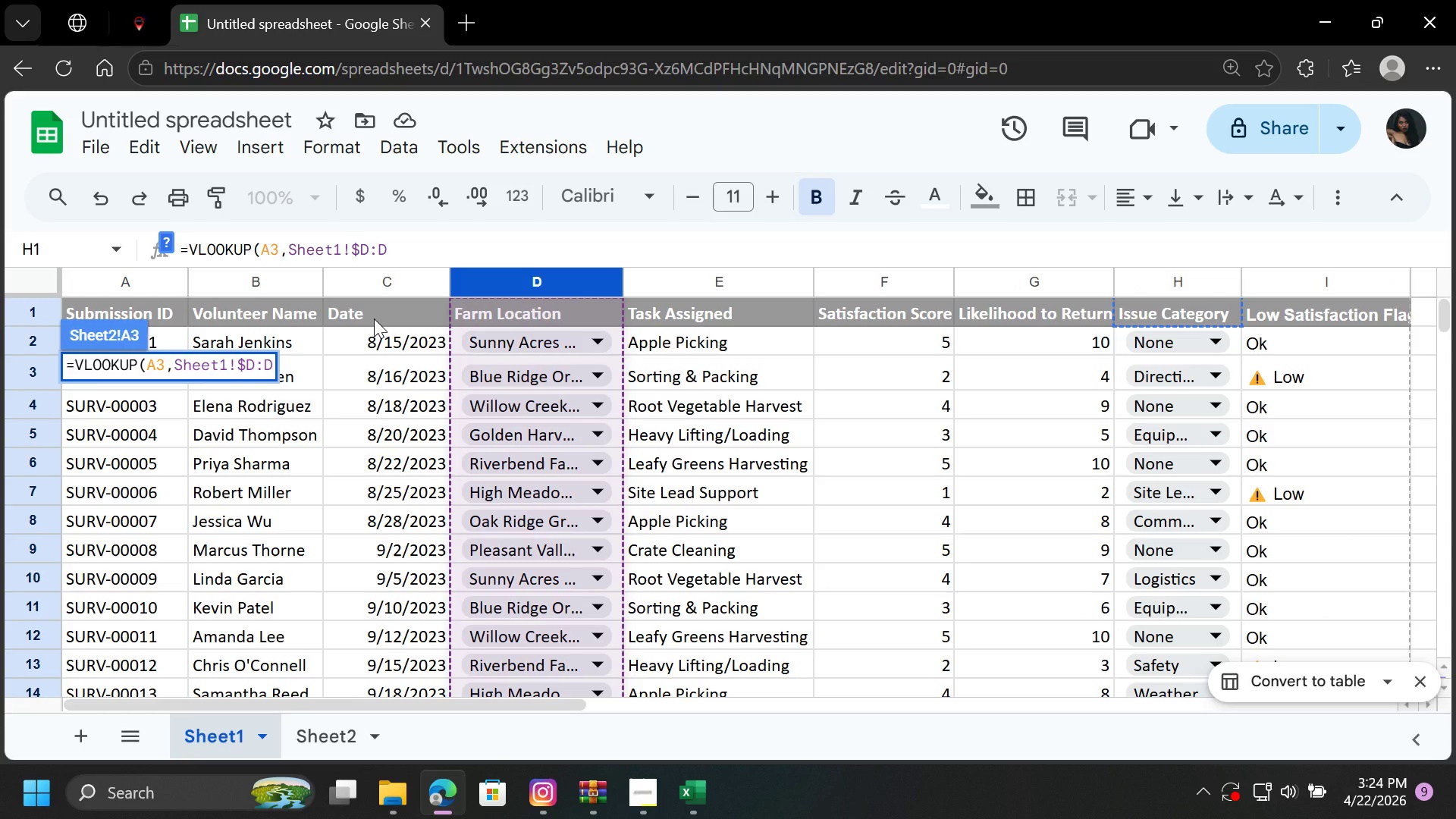 
key(ArrowRight)
 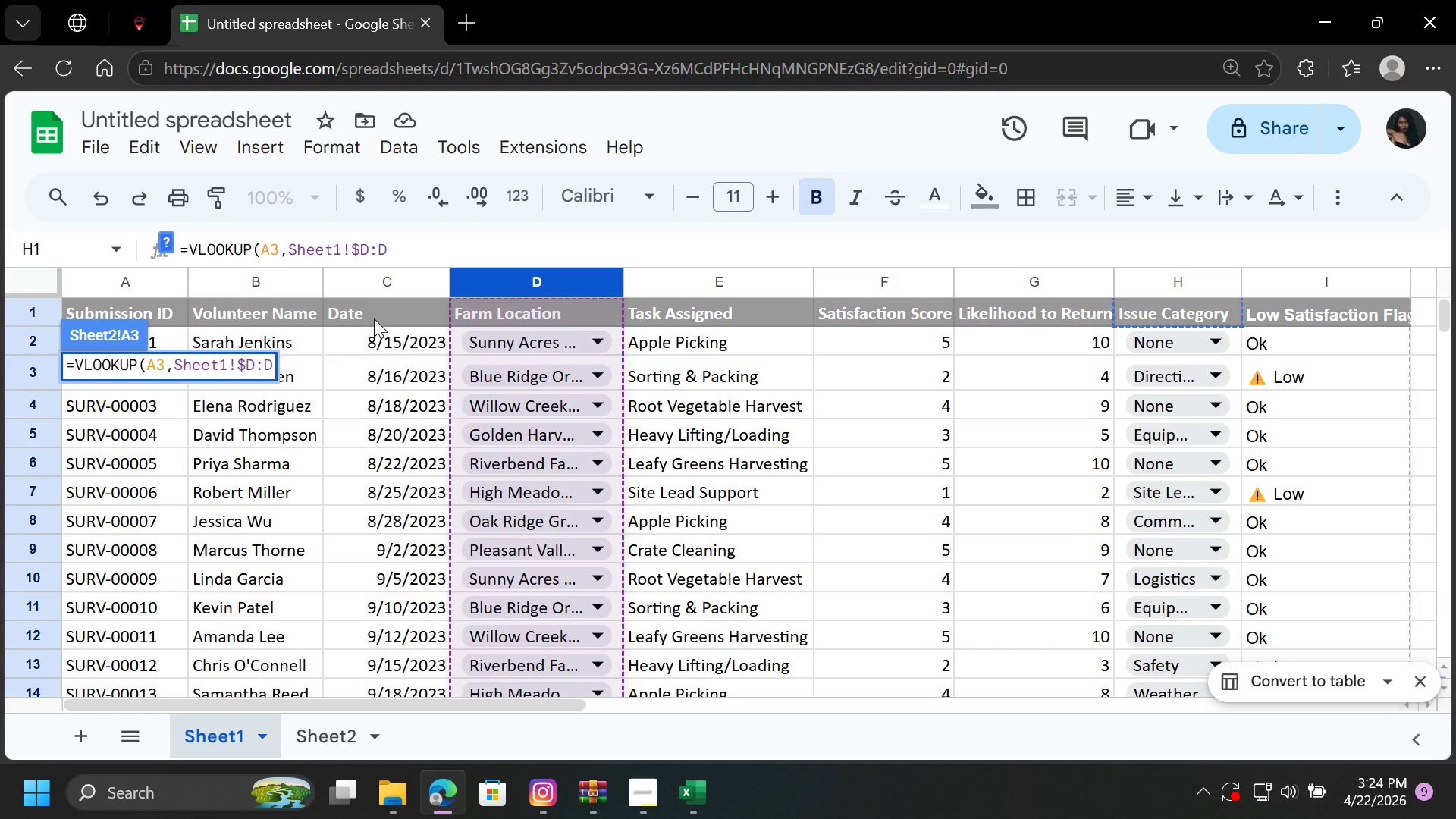 
type($2)
 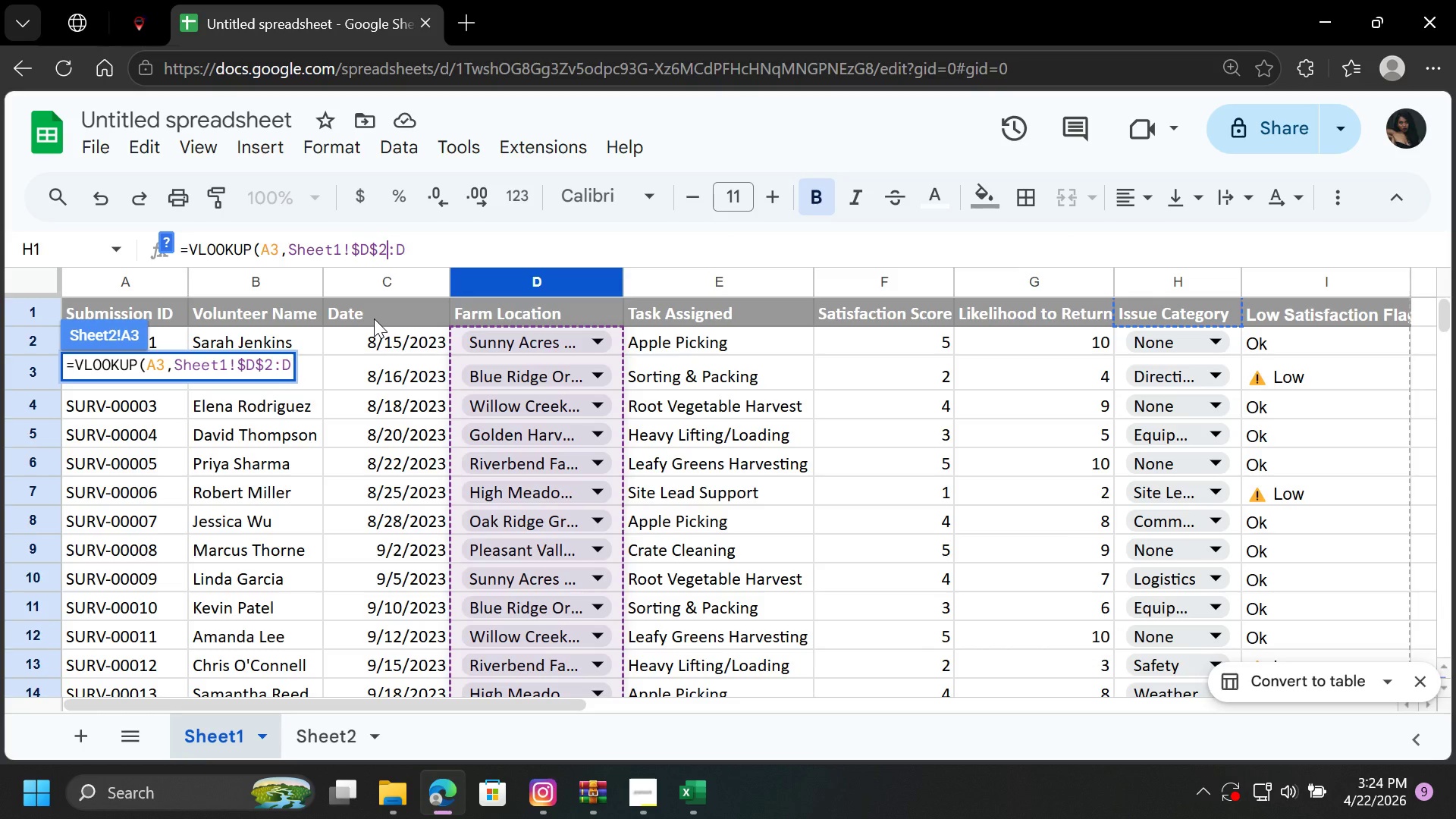 
wait(8.59)
 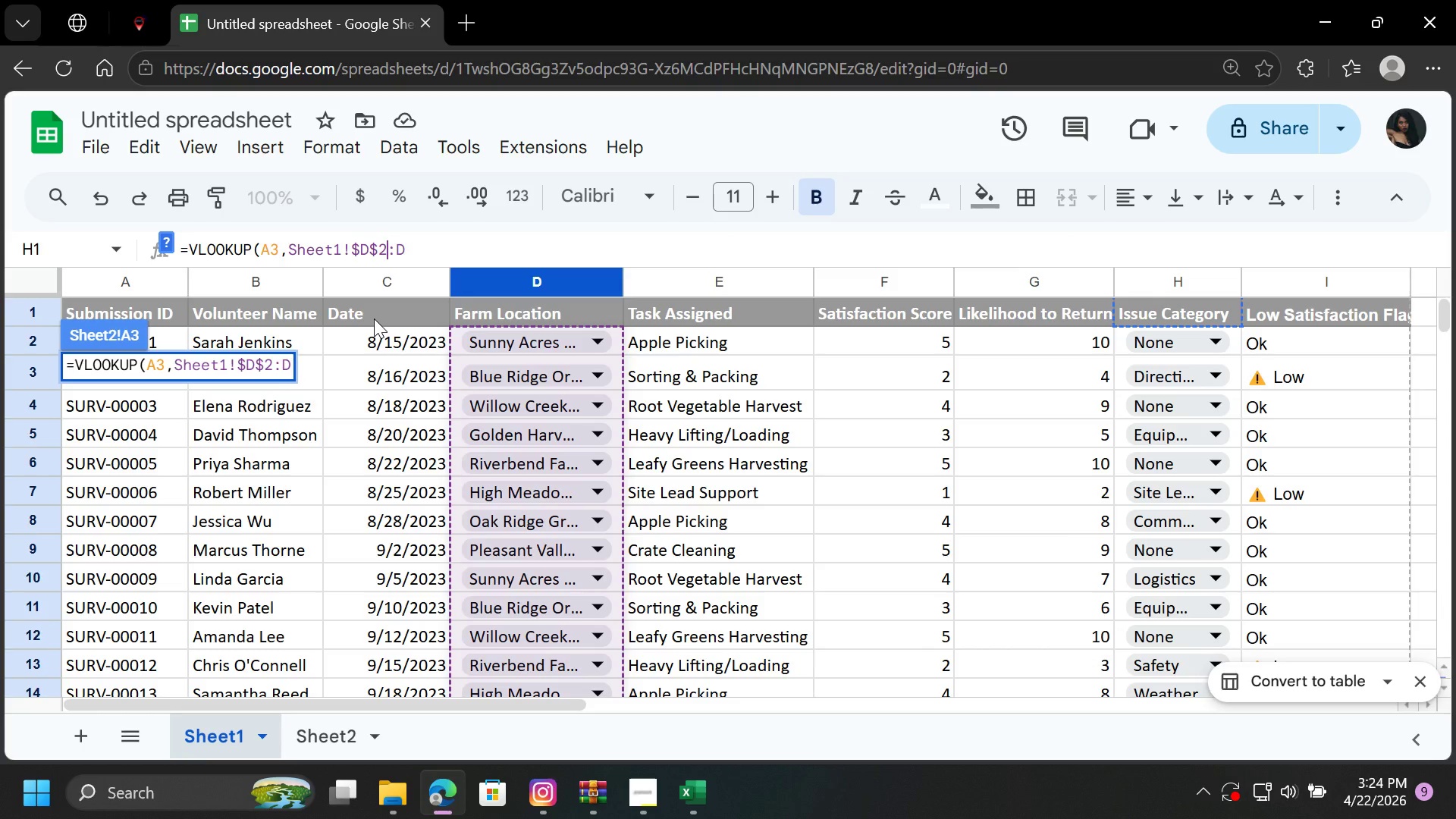 
key(ArrowRight)
 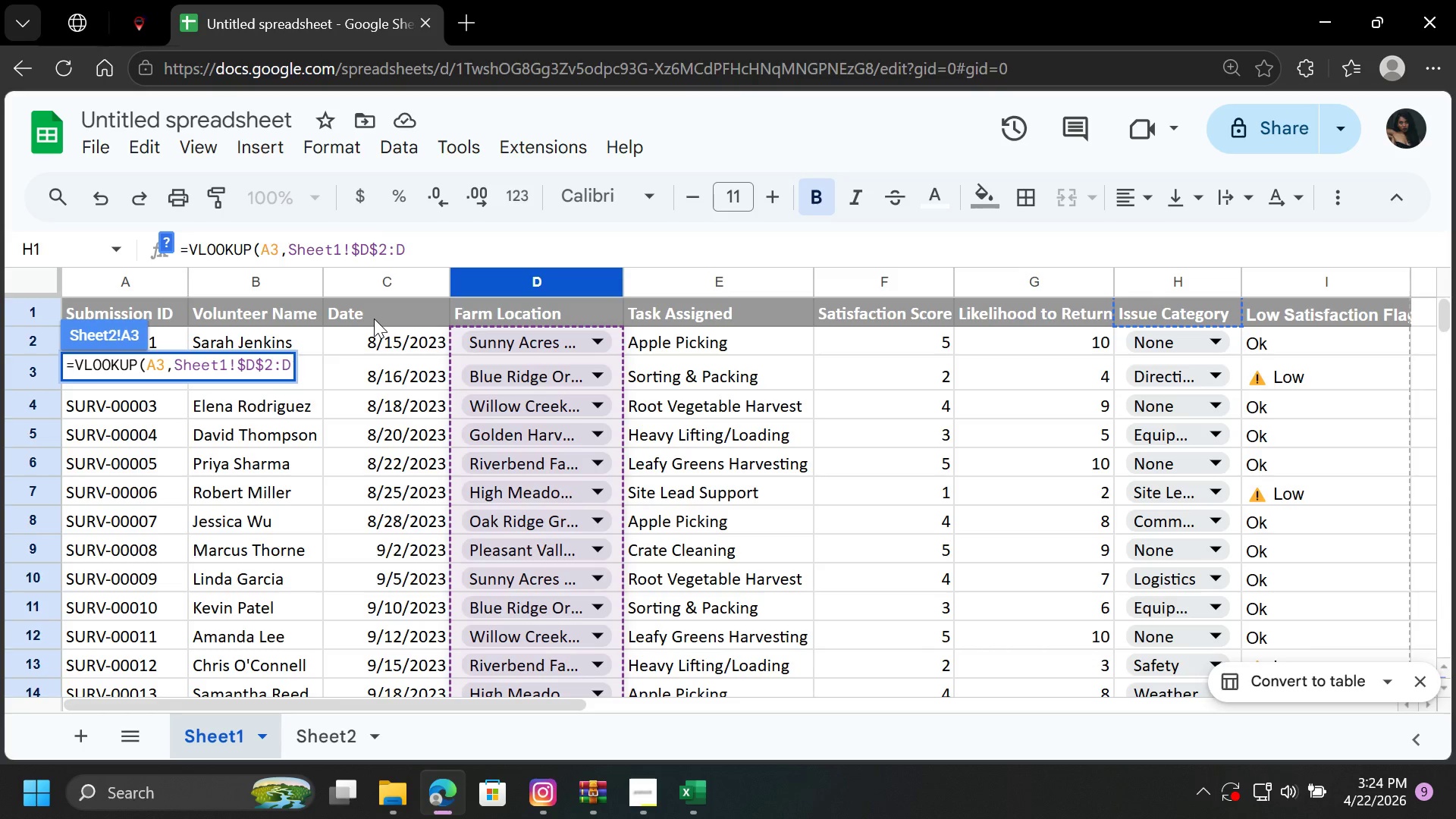 
key(Shift+4)
 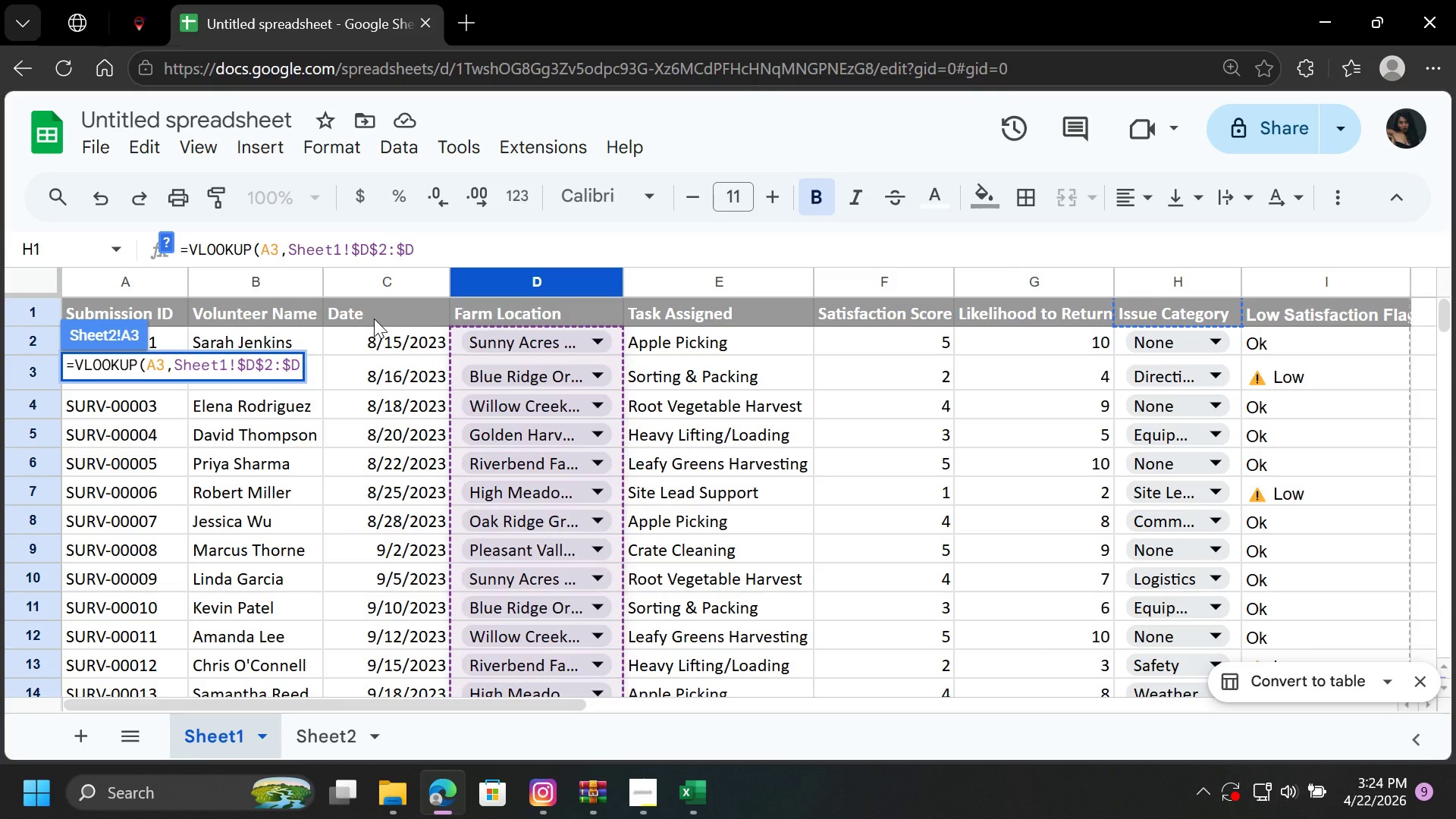 
key(ArrowRight)
 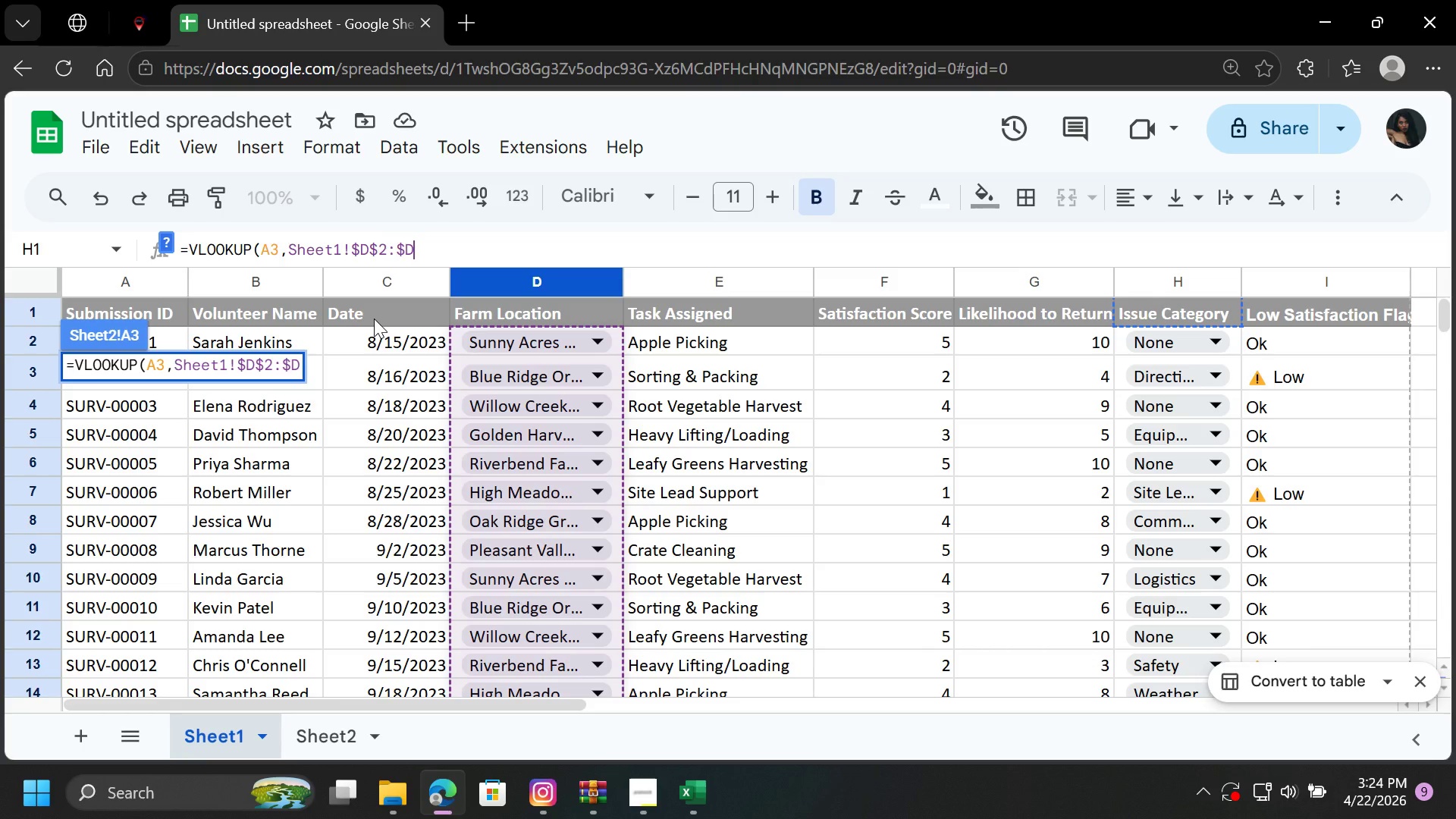 
type($8,)
 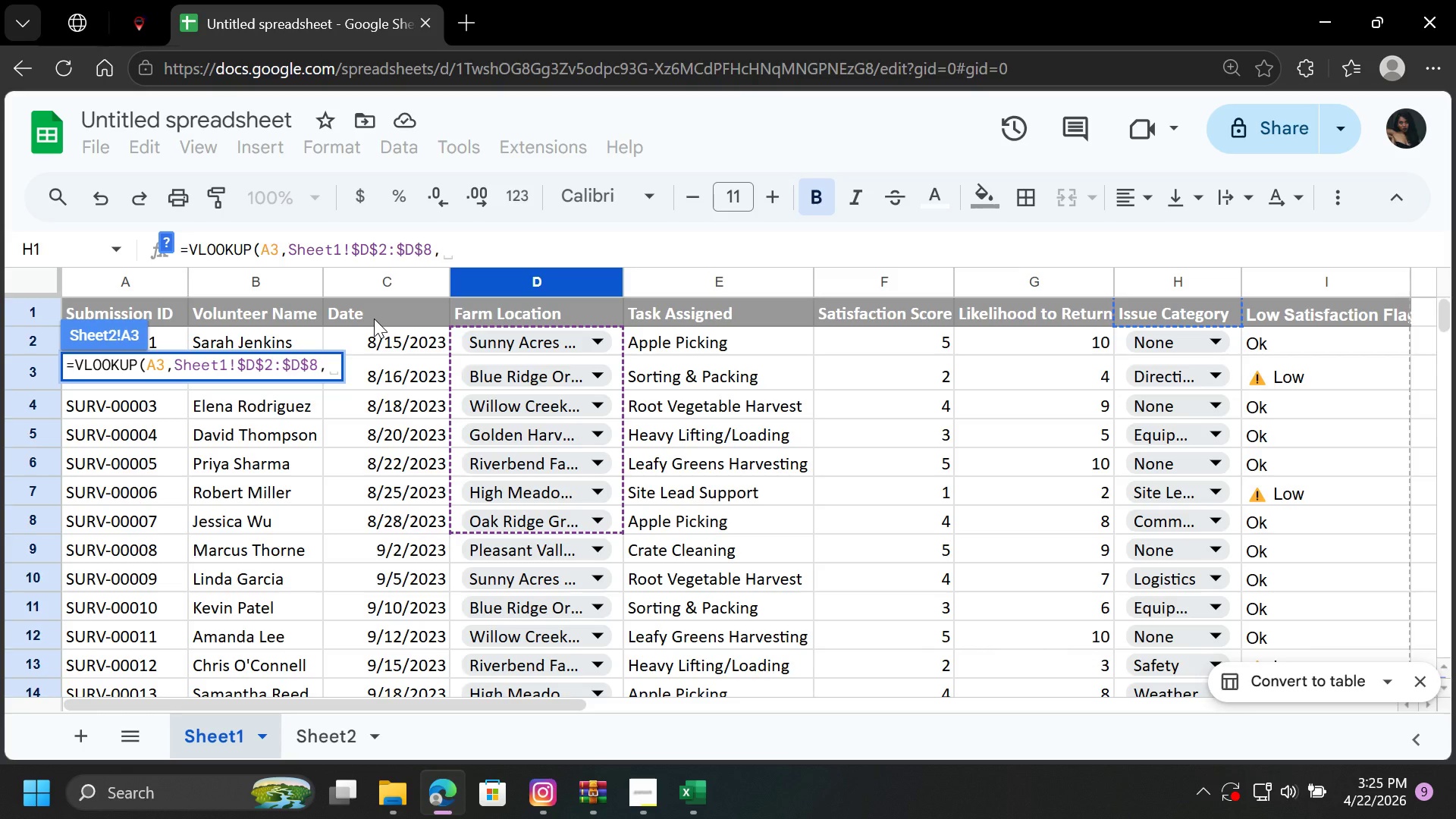 
wait(27.88)
 